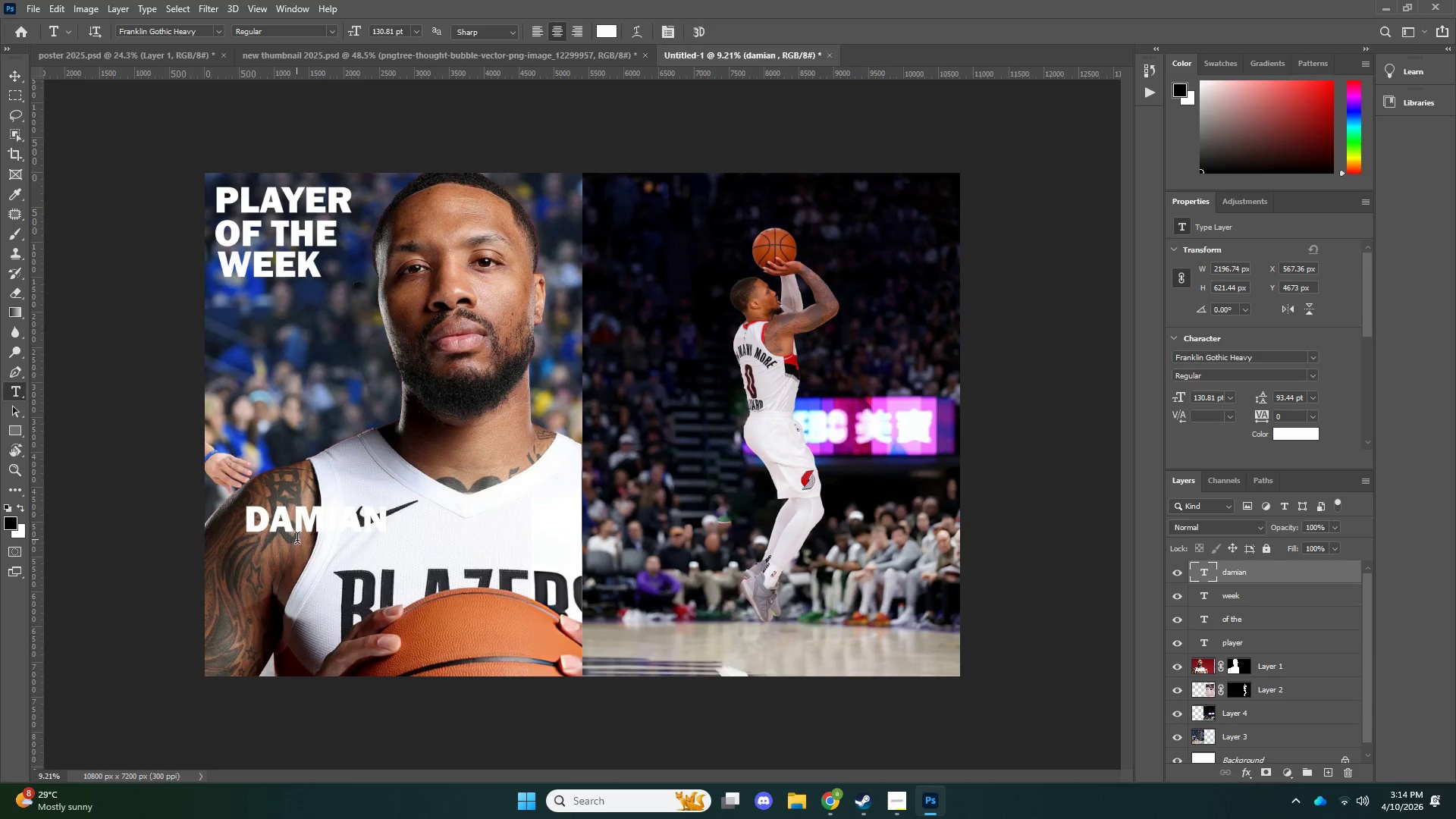 
key(Control+J)
 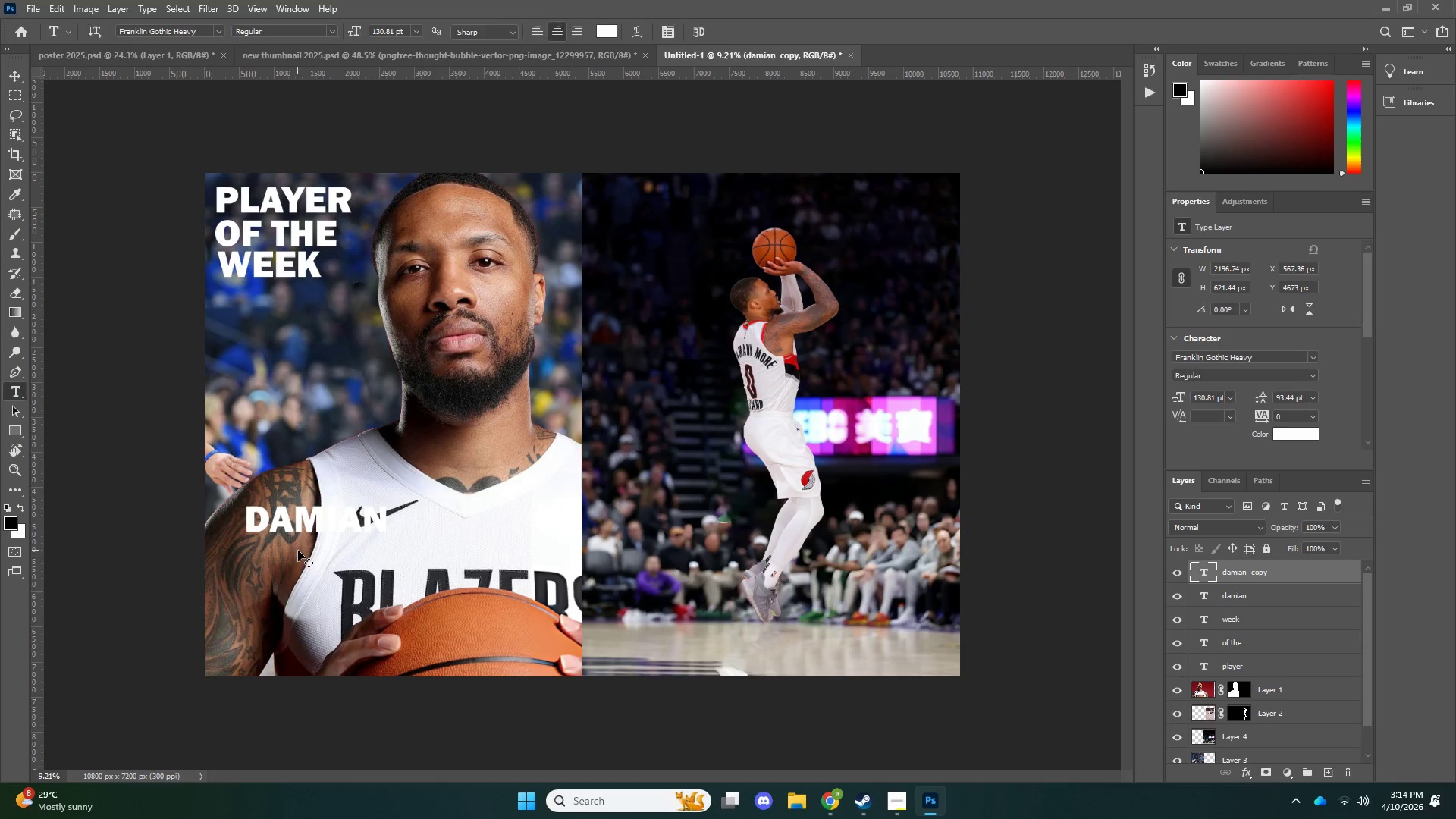 
key(Control+T)
 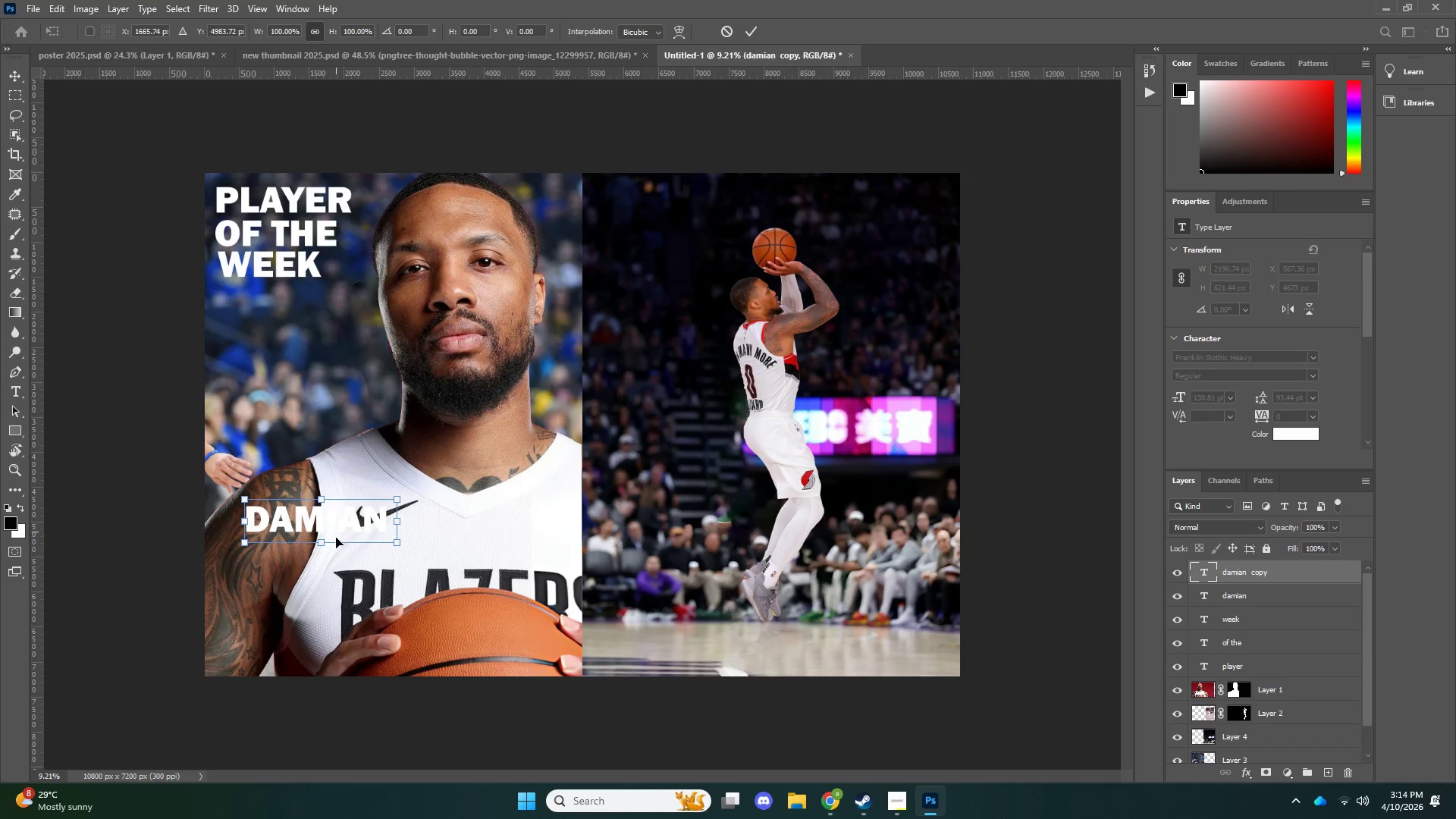 
left_click_drag(start_coordinate=[337, 528], to_coordinate=[332, 570])
 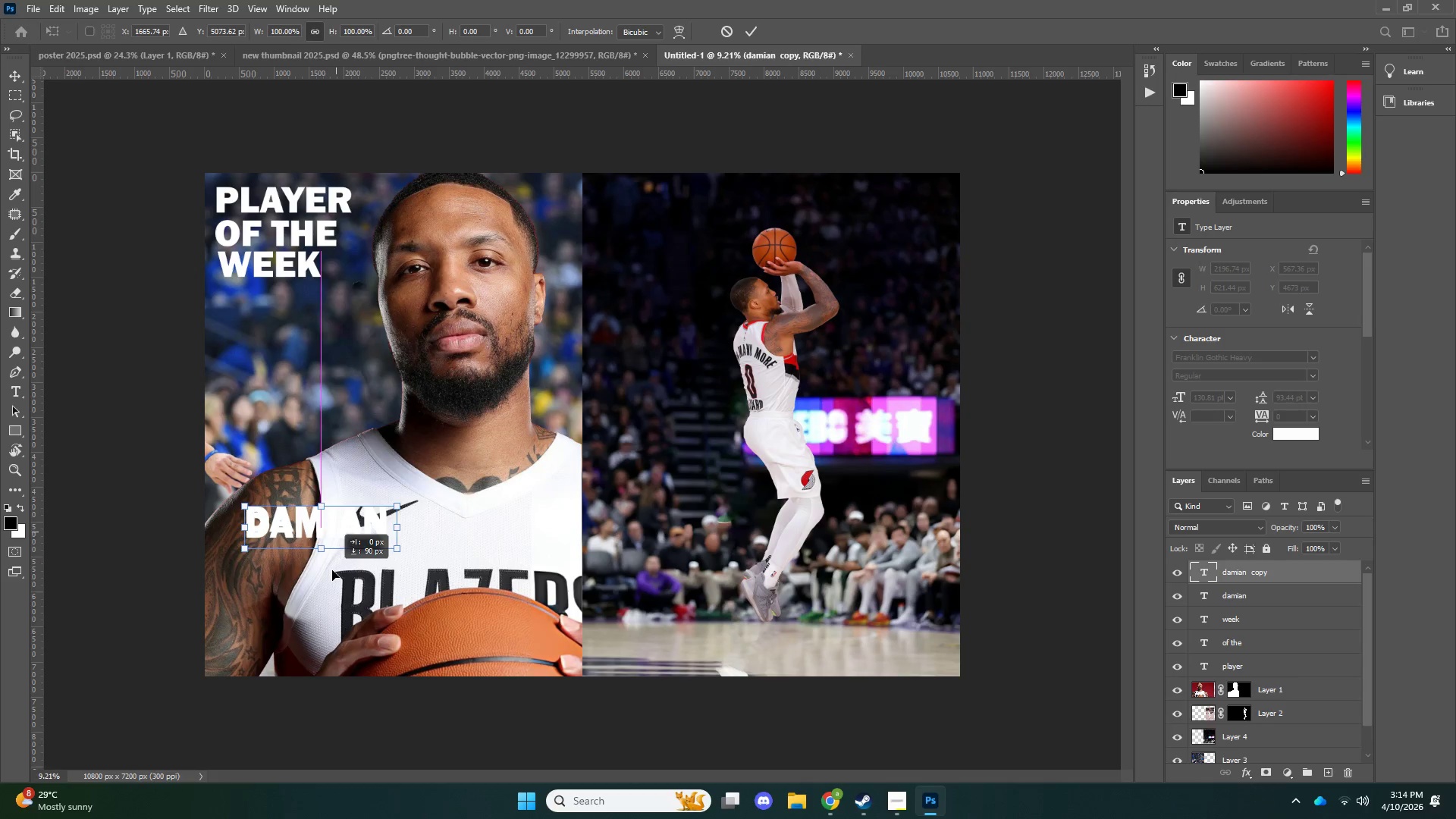 
key(NumpadEnter)
type(tlillard)
key(NumpadEnter)
 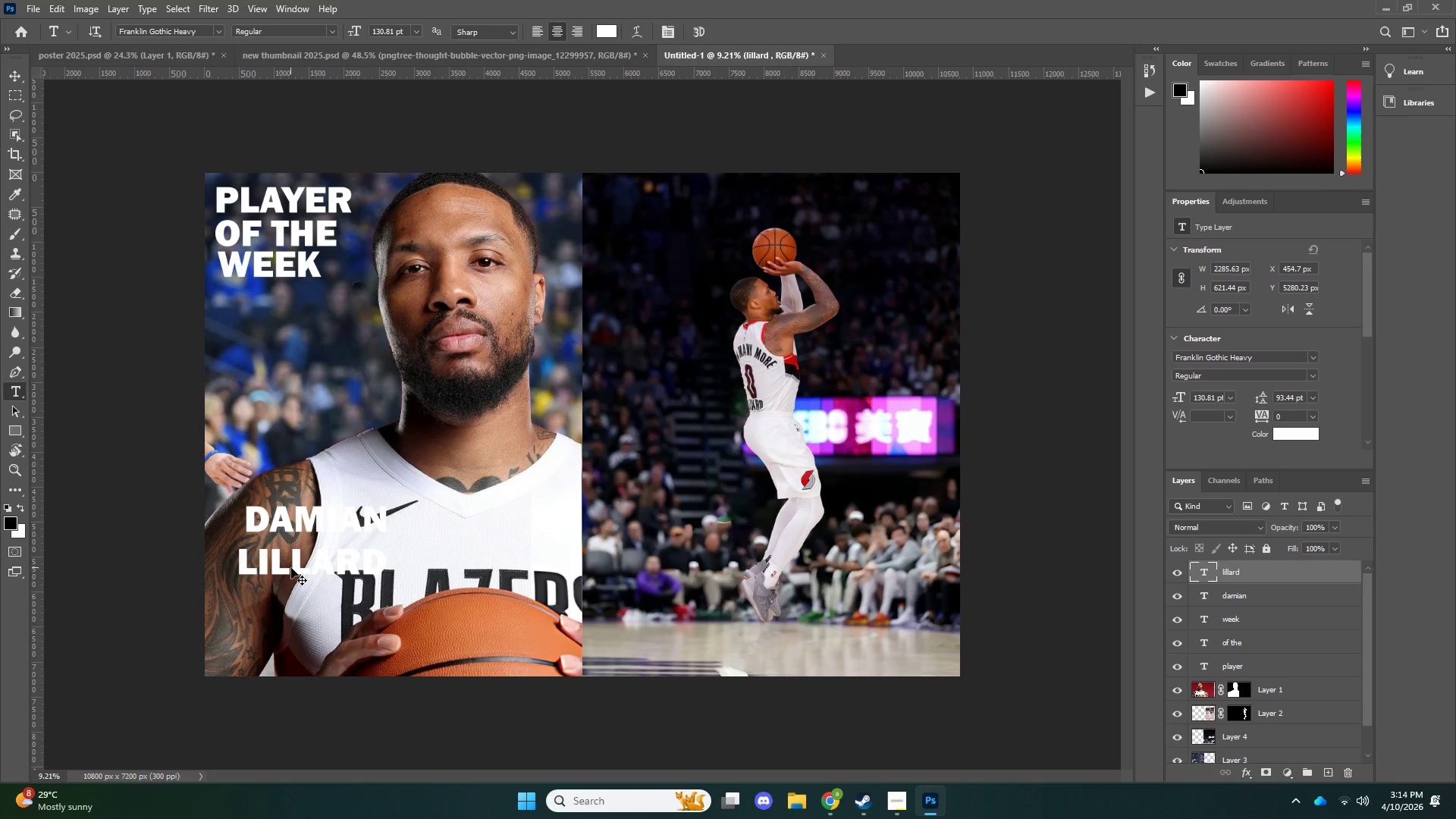 
left_click_drag(start_coordinate=[378, 571], to_coordinate=[133, 572])
 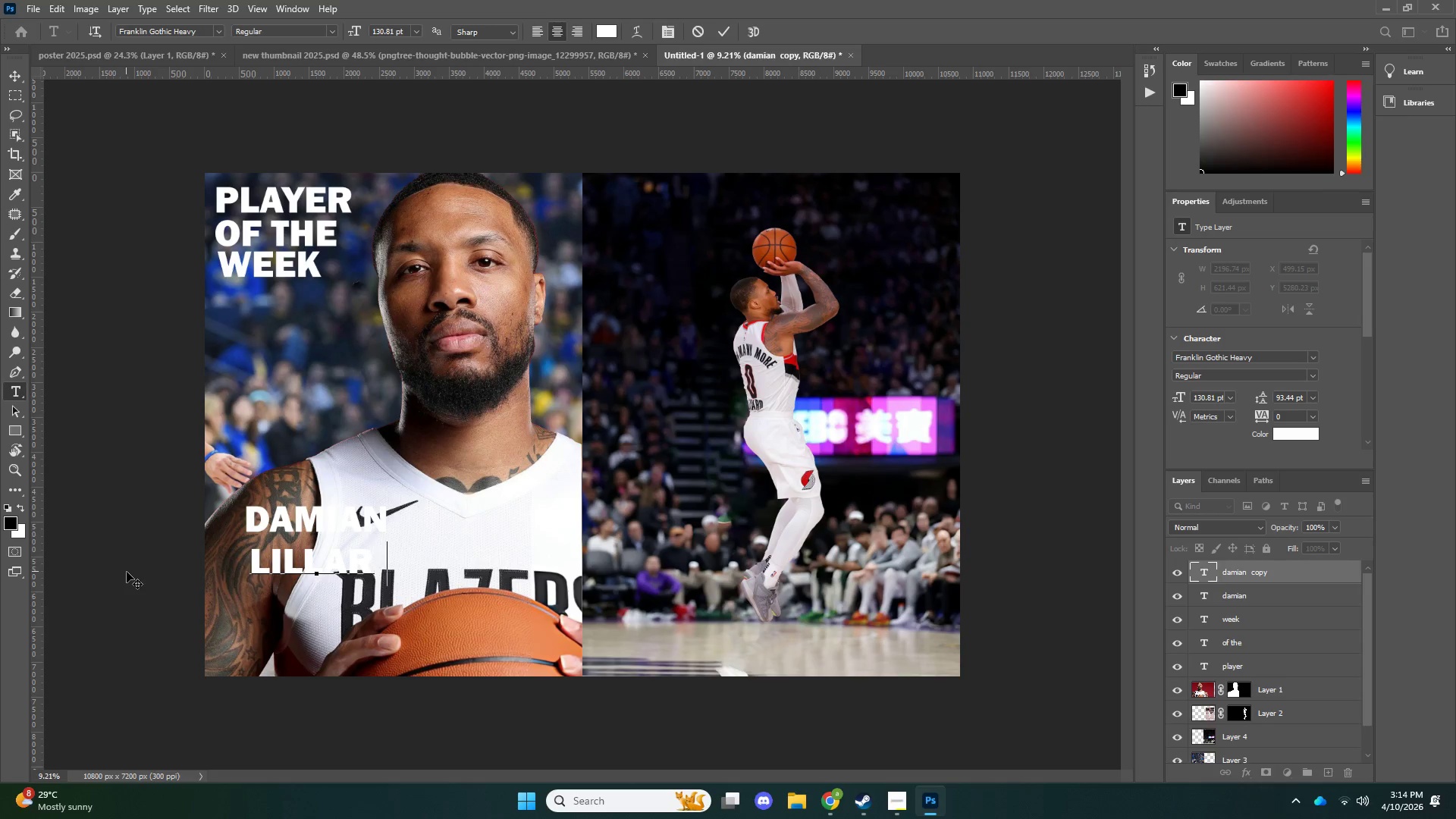 
key(Control+ControlLeft)
 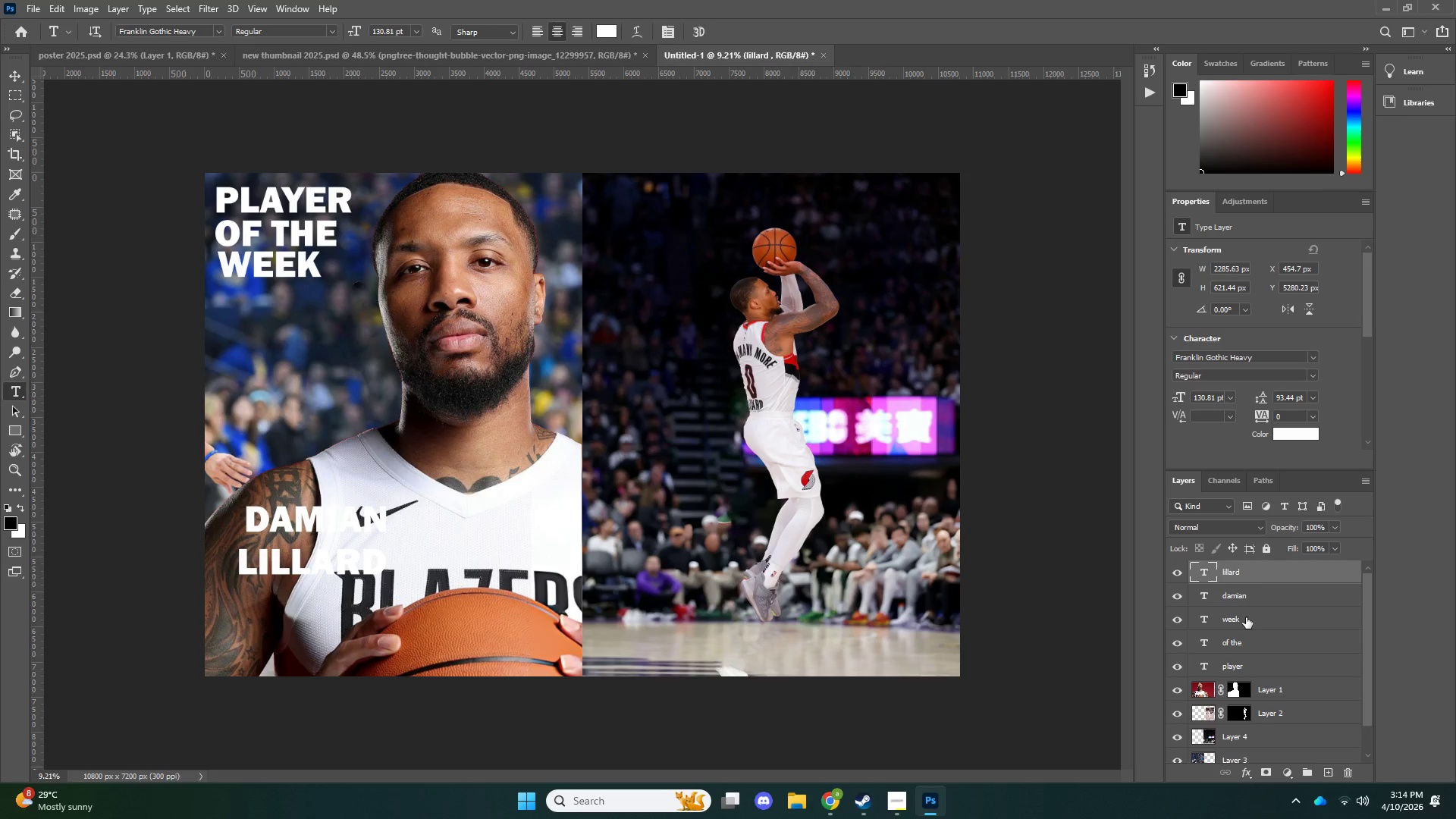 
key(Shift+ShiftLeft)
 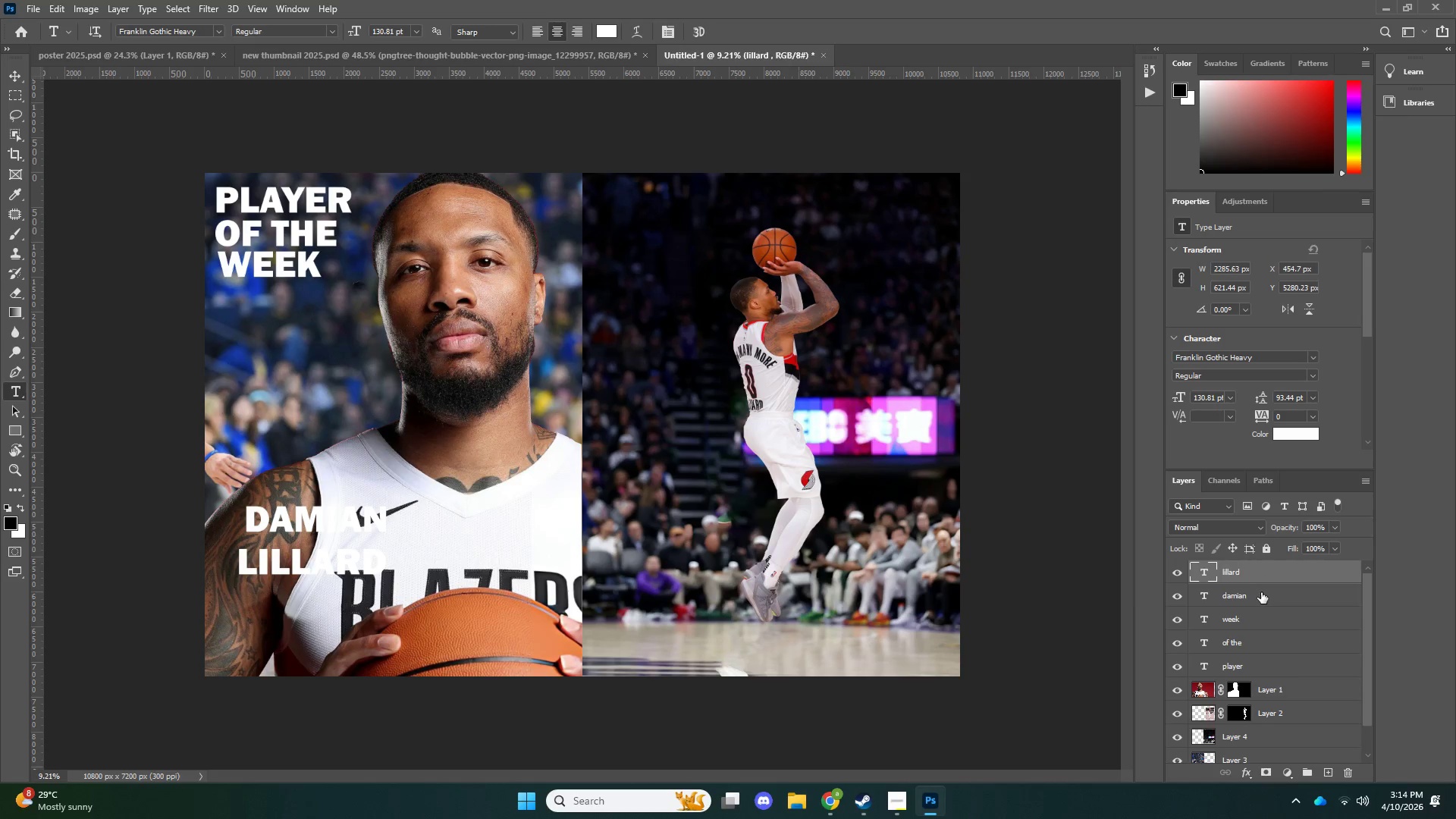 
left_click([1261, 592])
 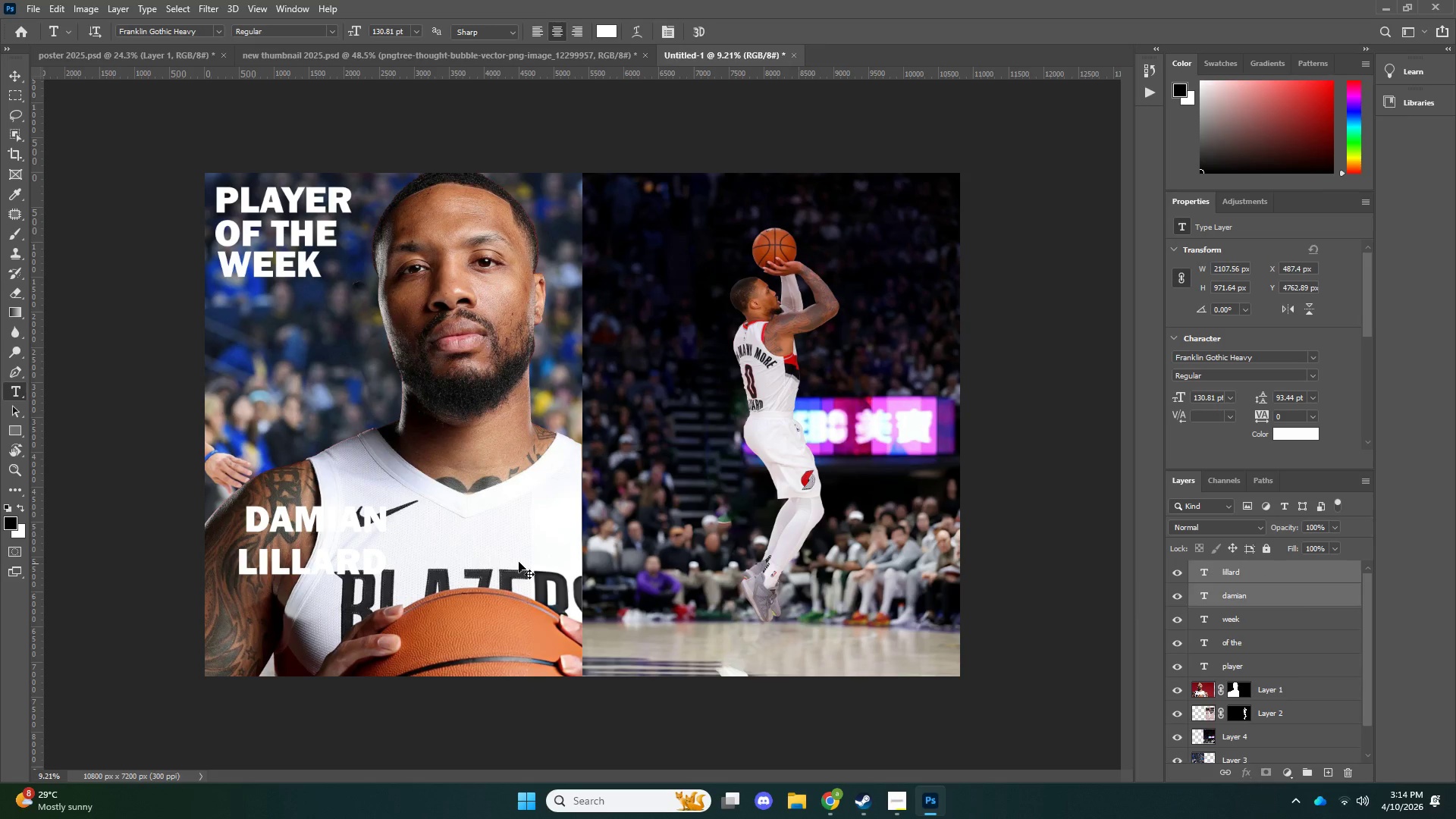 
key(Control+ControlLeft)
 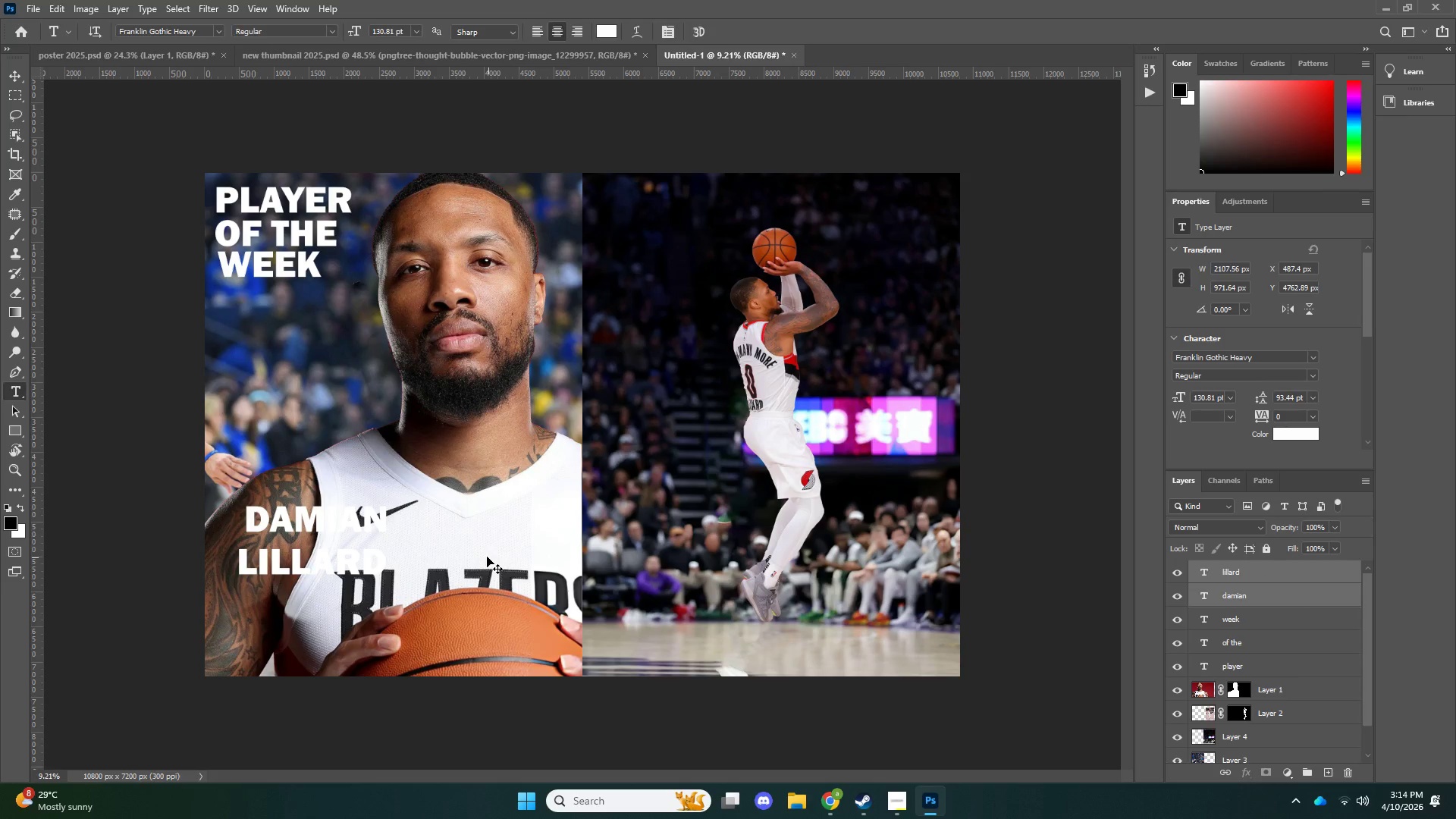 
key(Control+T)
 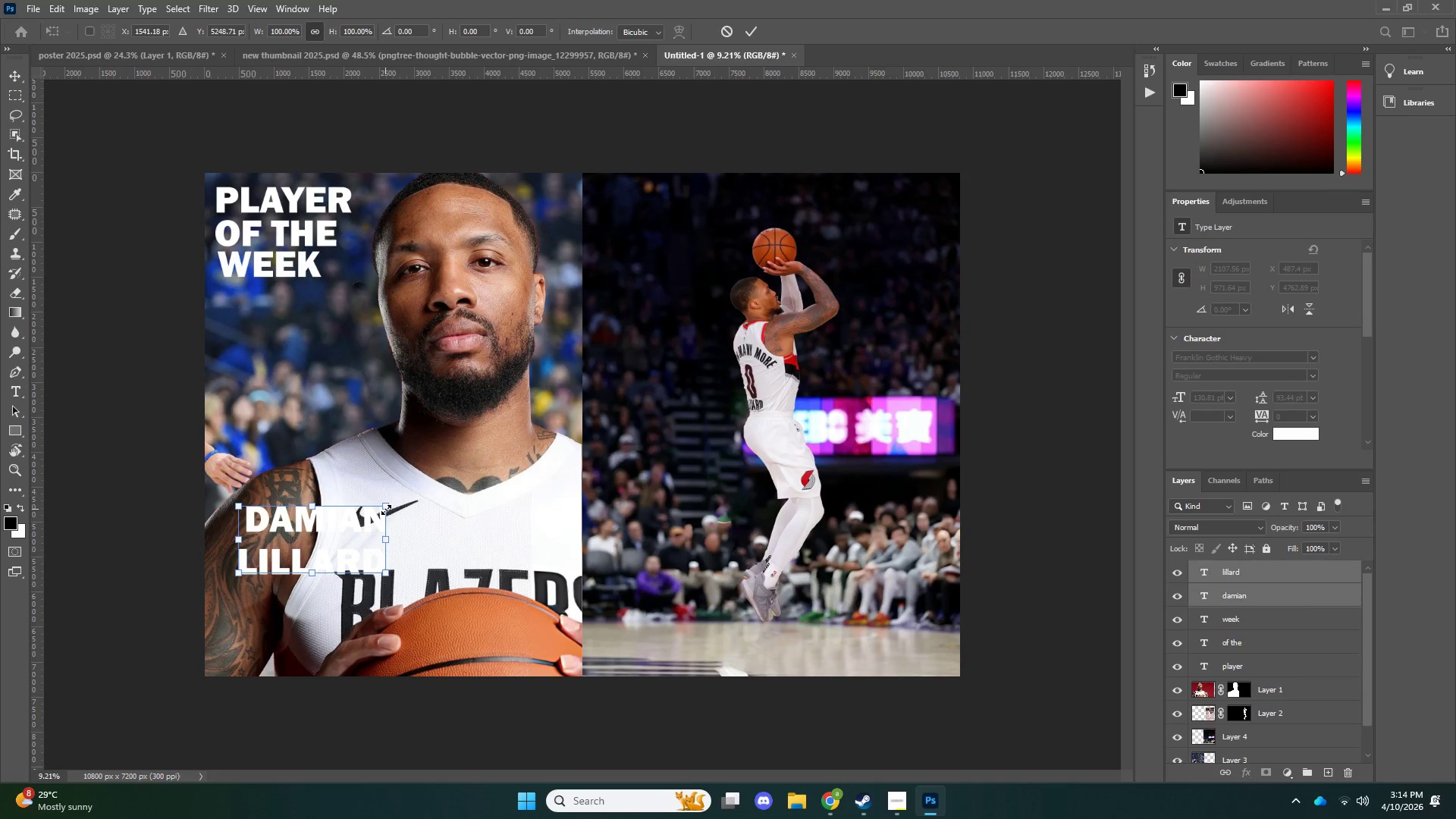 
key(Alt+AltLeft)
 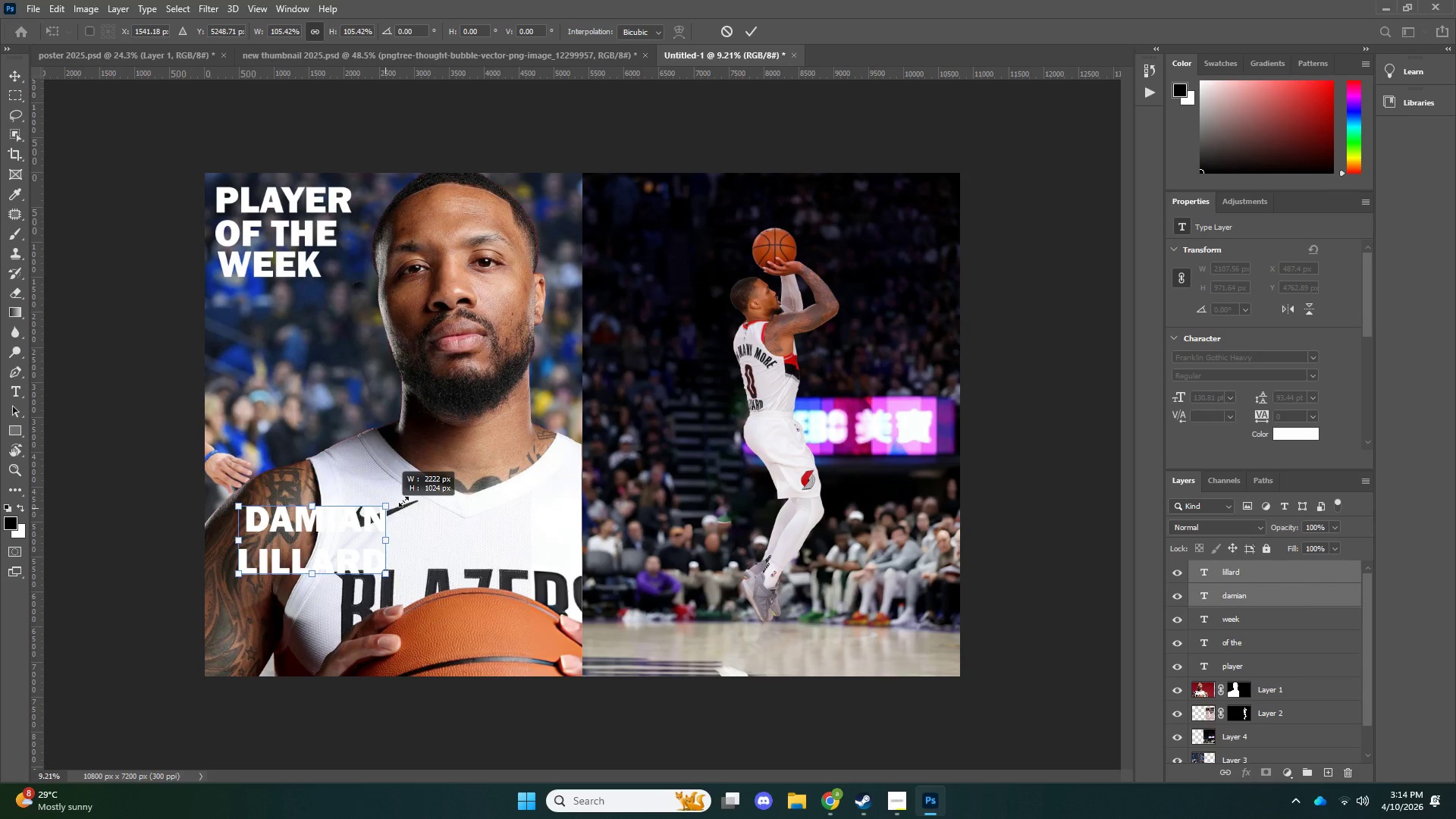 
left_click_drag(start_coordinate=[386, 510], to_coordinate=[438, 485])
 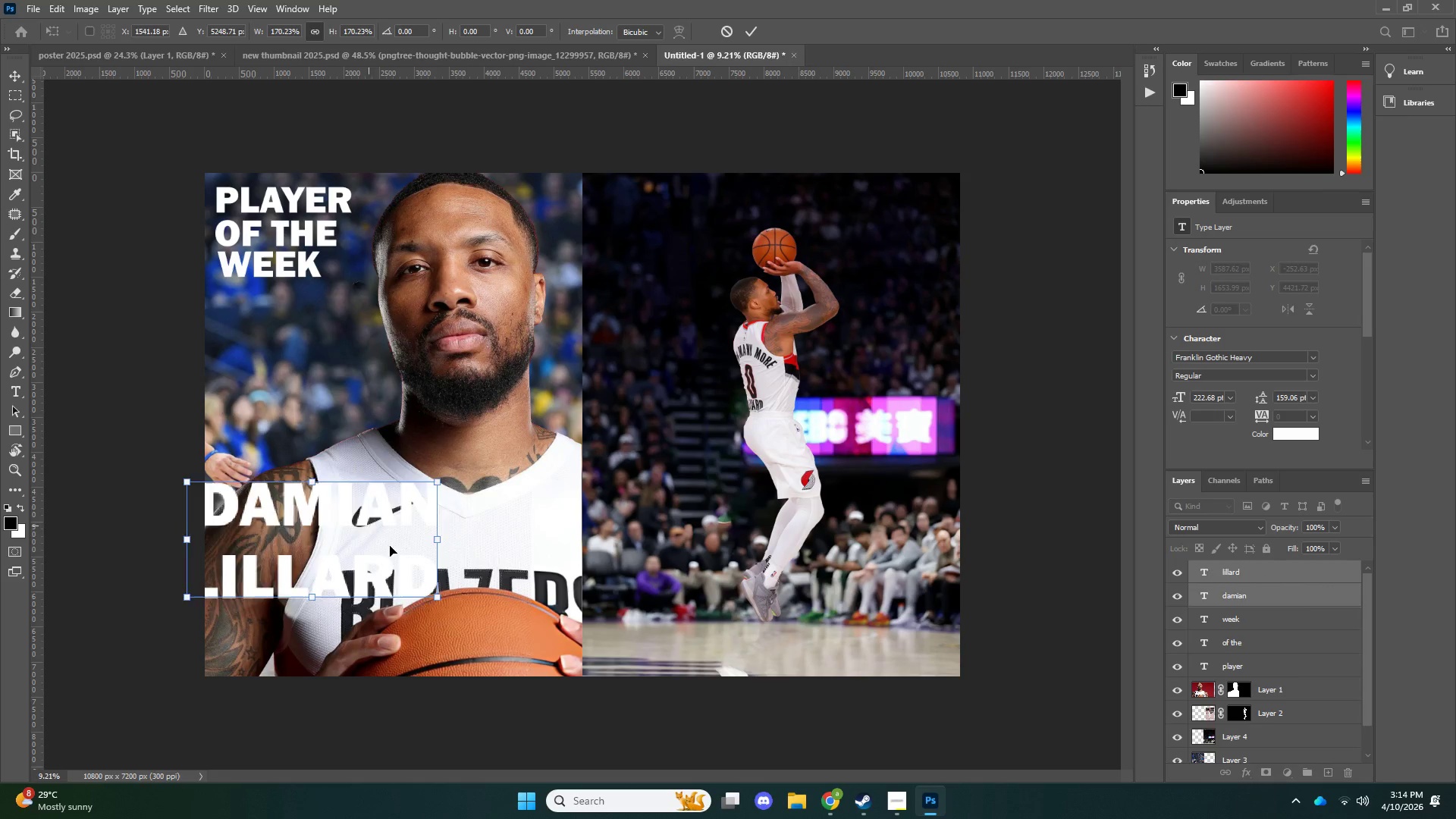 
left_click_drag(start_coordinate=[390, 546], to_coordinate=[415, 561])
 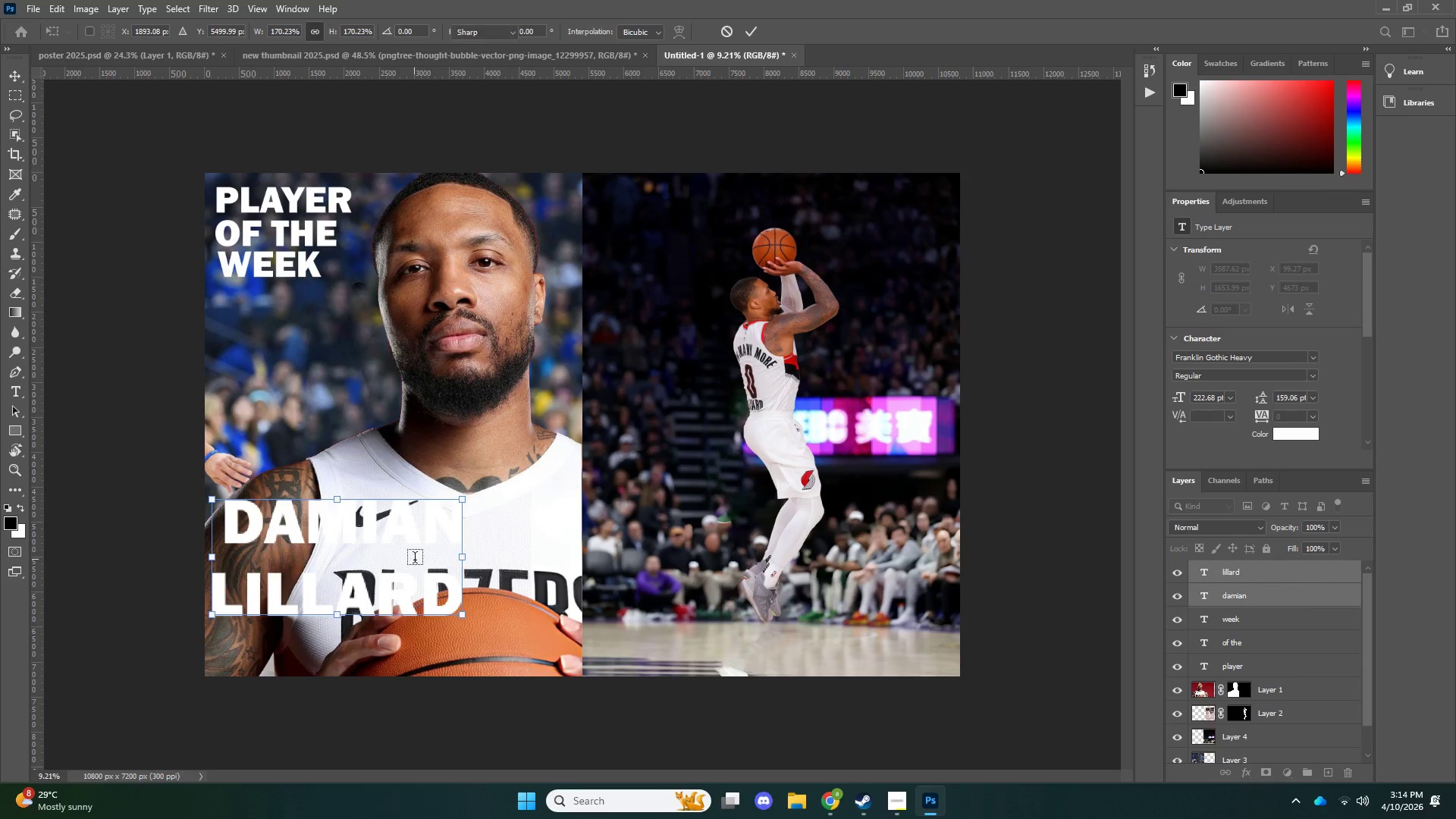 
key(NumpadEnter)
 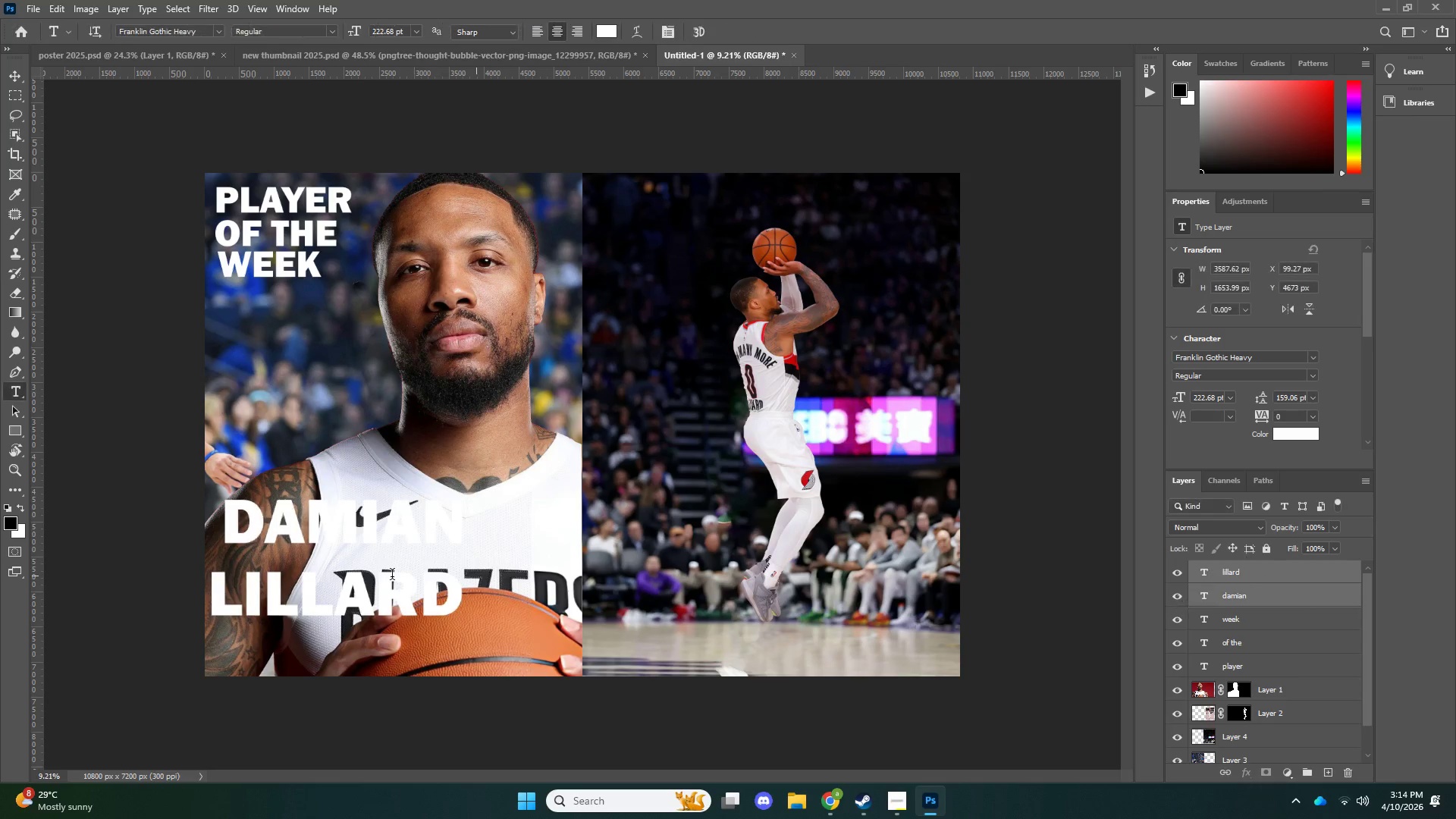 
key(V)
 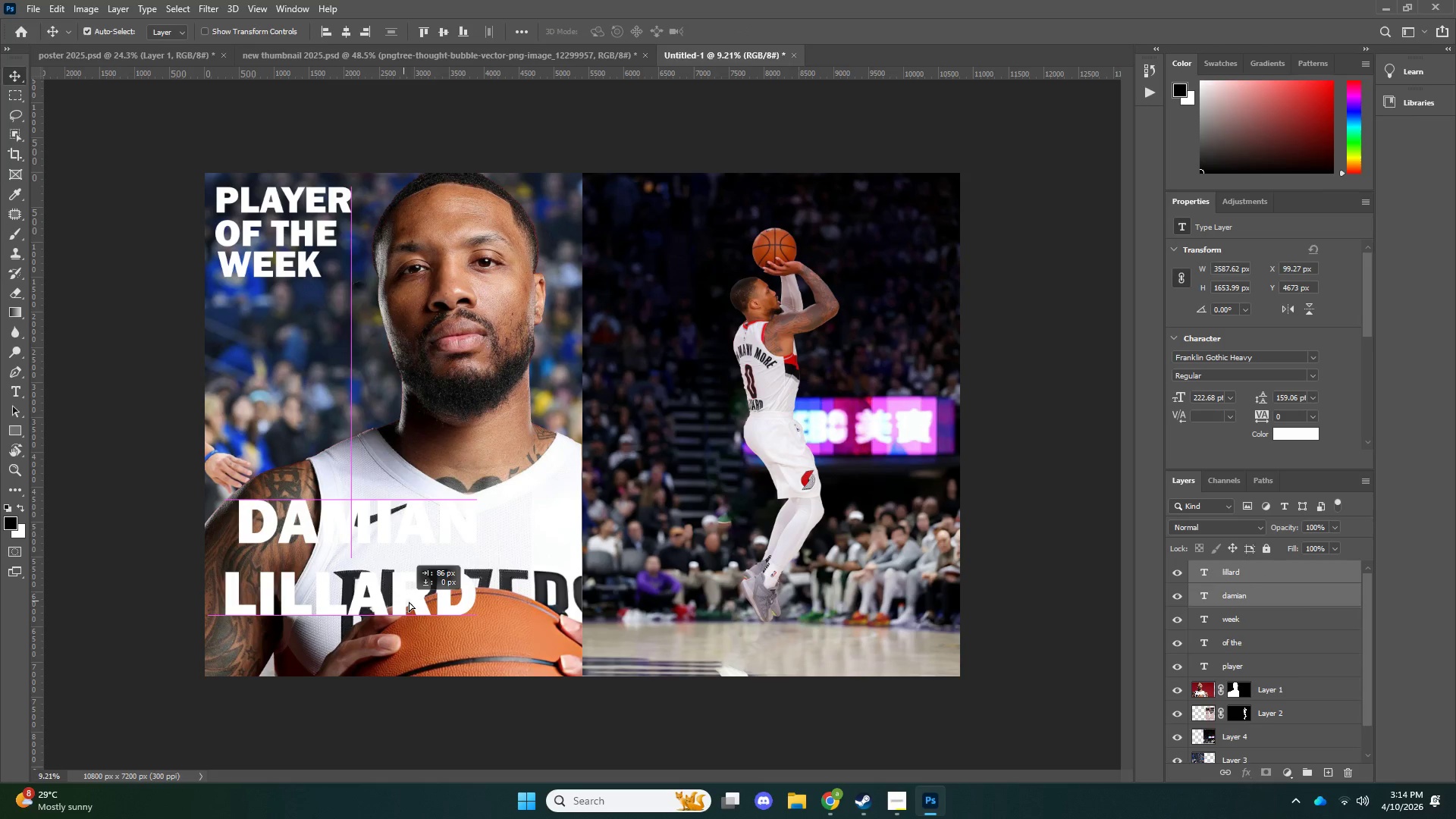 
left_click_drag(start_coordinate=[391, 602], to_coordinate=[410, 601])
 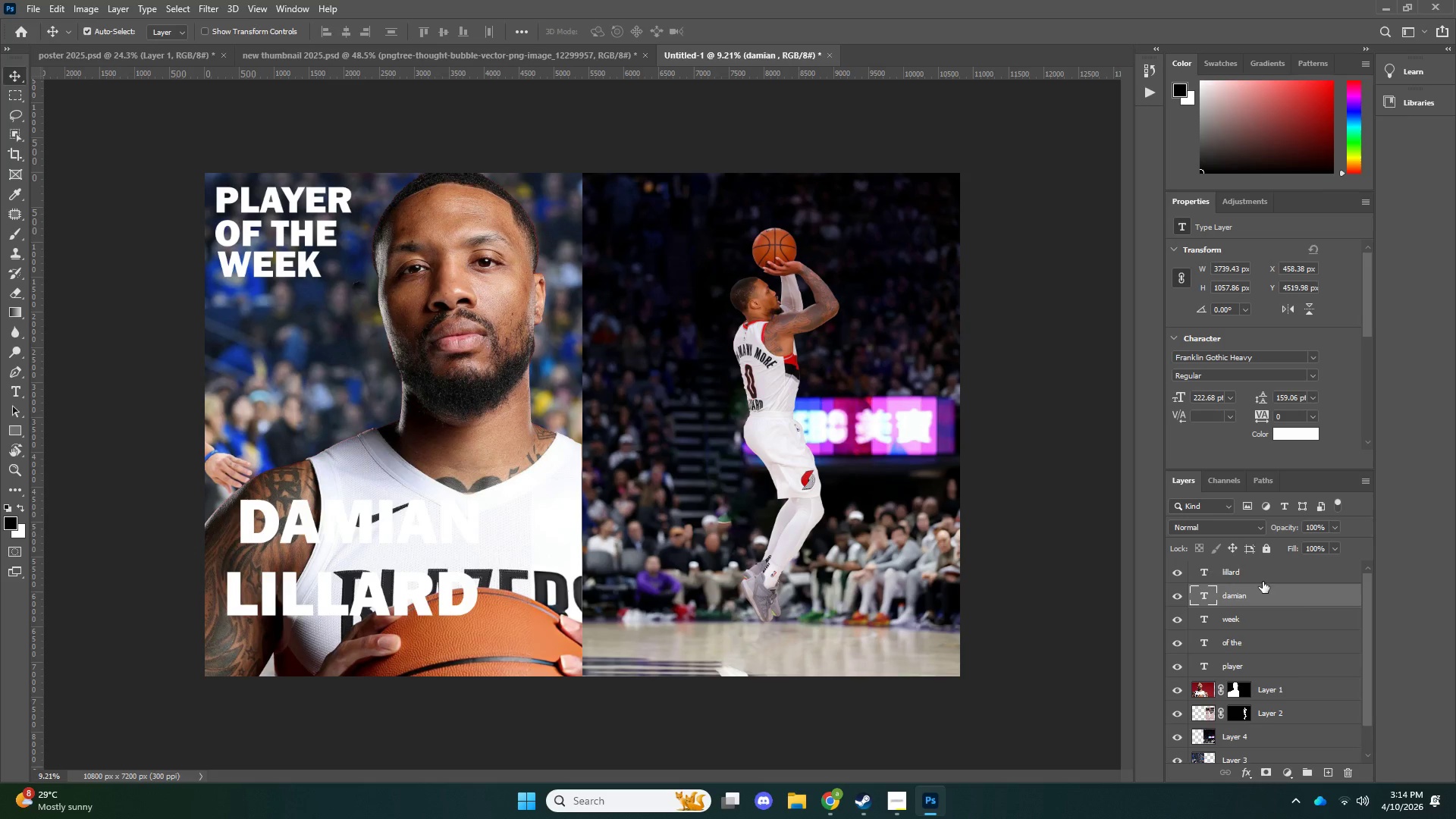 
double_click([1262, 578])
 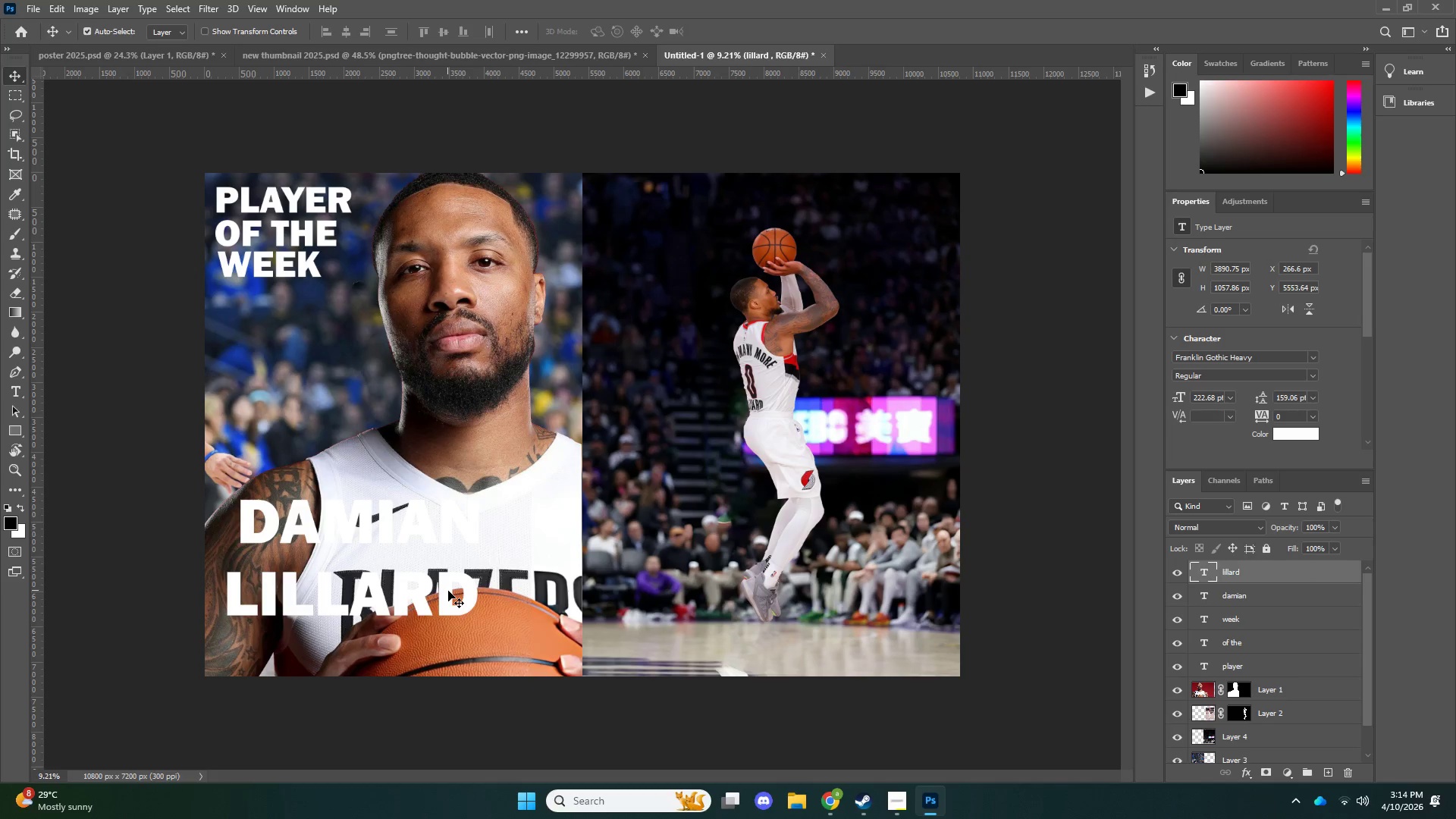 
double_click([448, 591])
 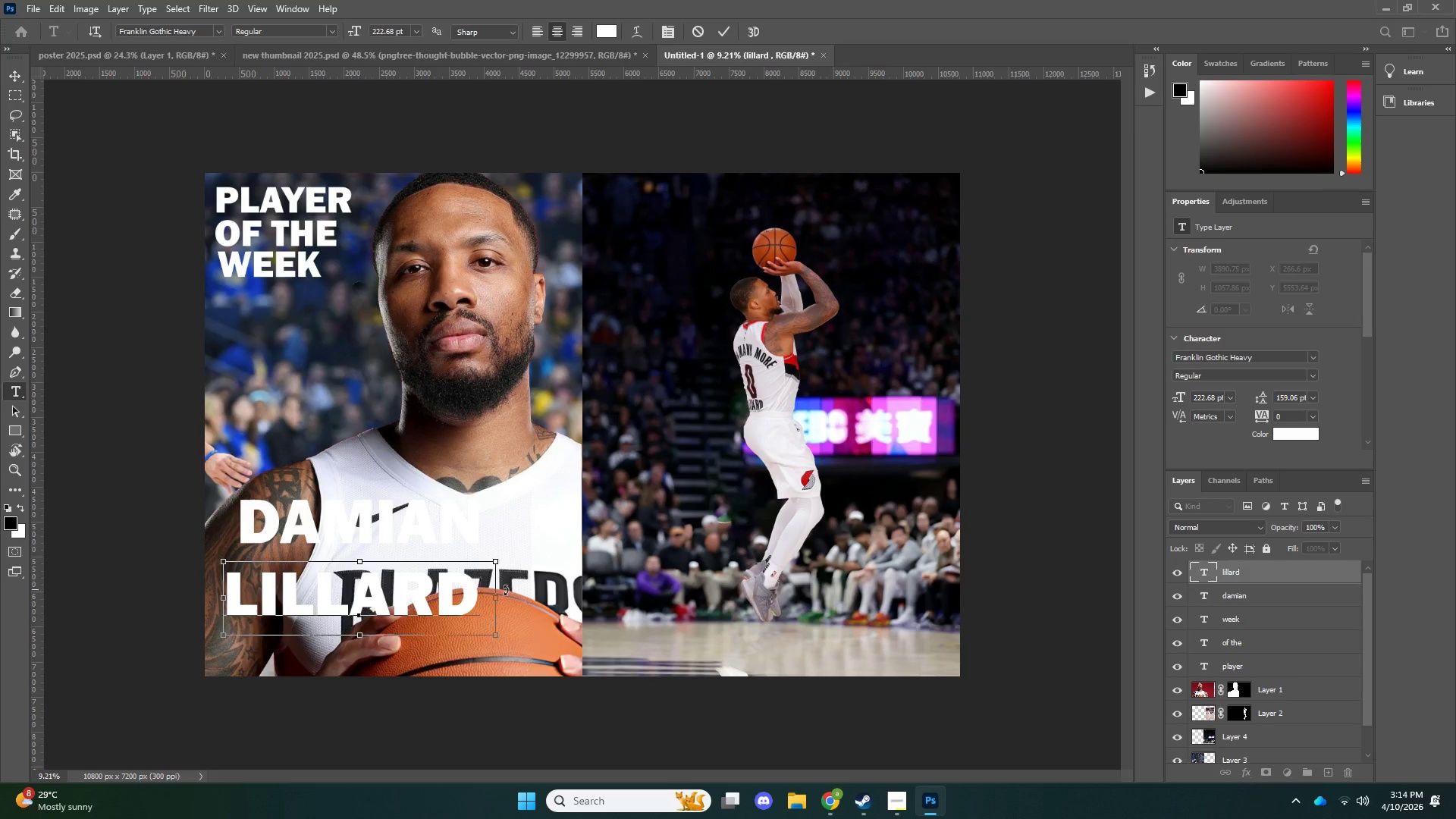 
key(Control+ControlLeft)
 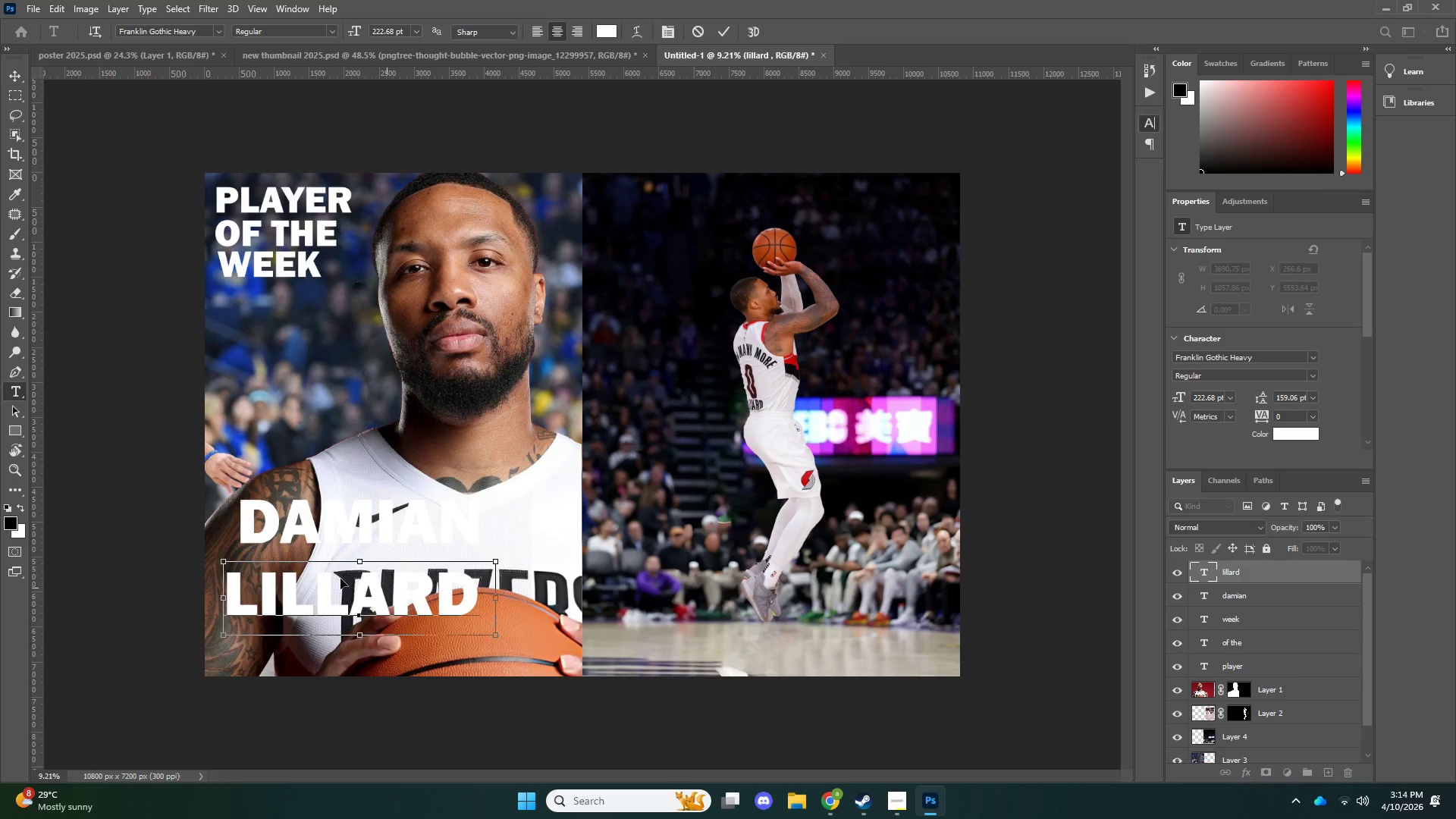 
key(Control+T)
 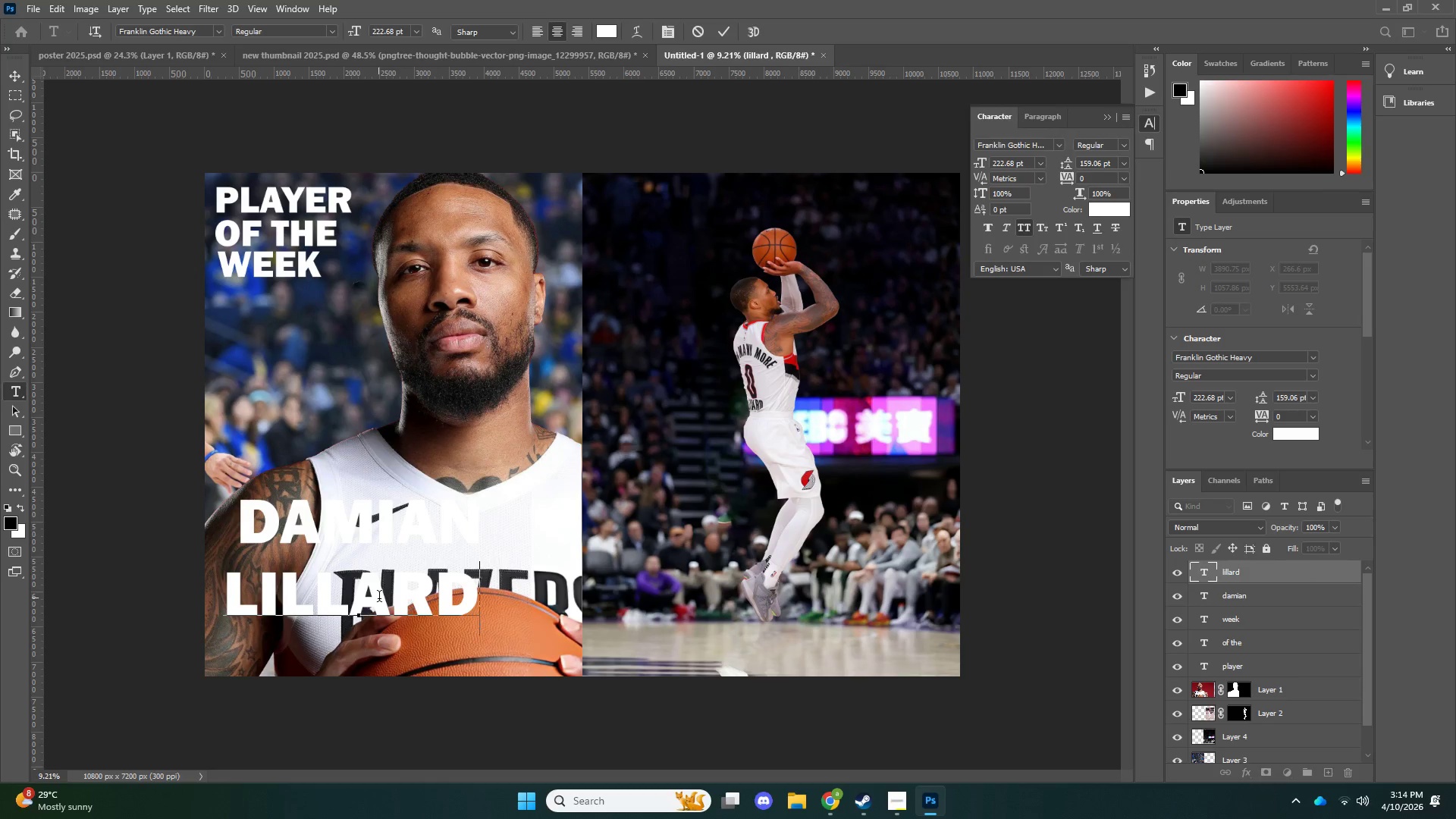 
key(NumpadEnter)
 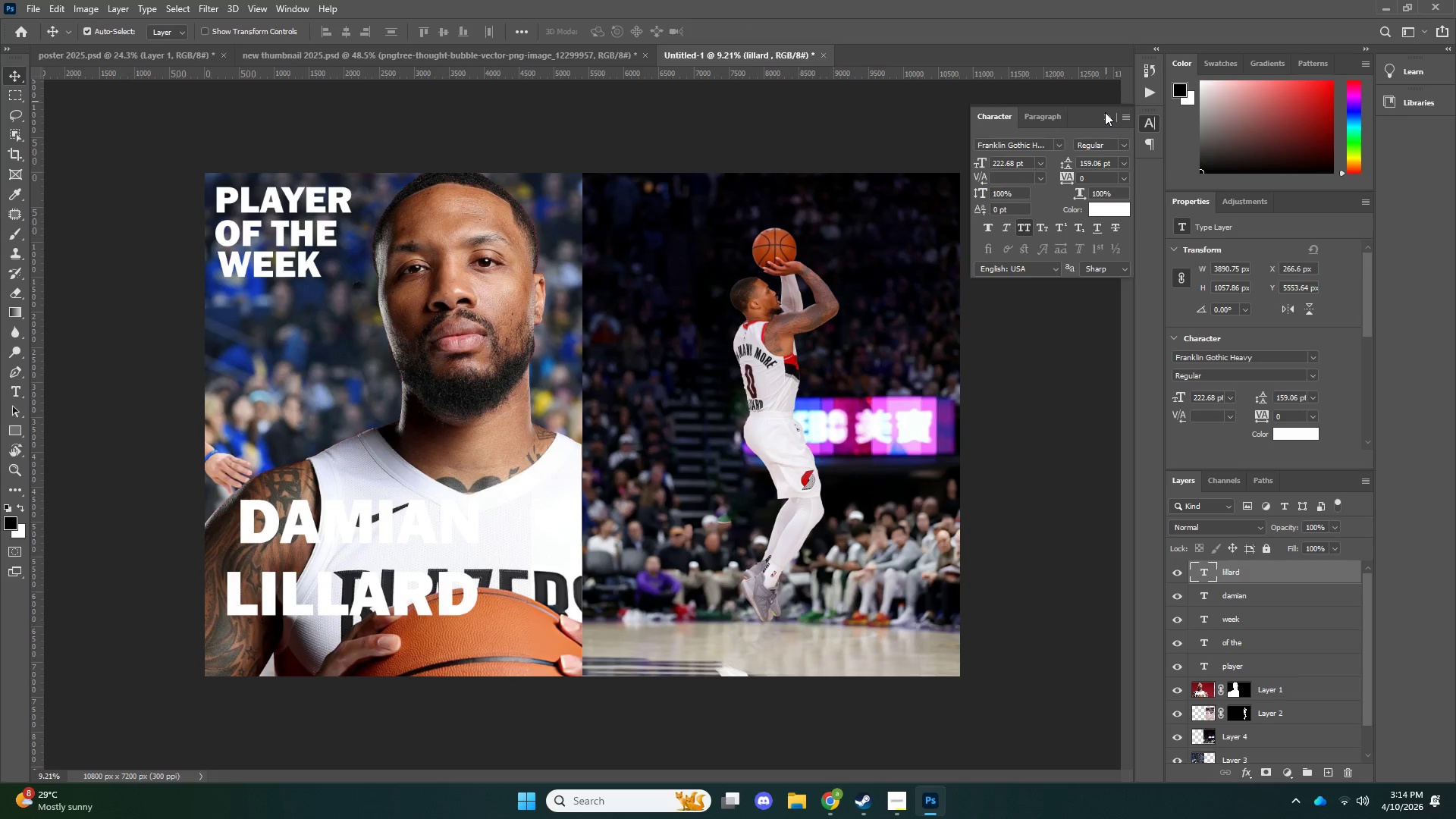 
left_click([1106, 112])
 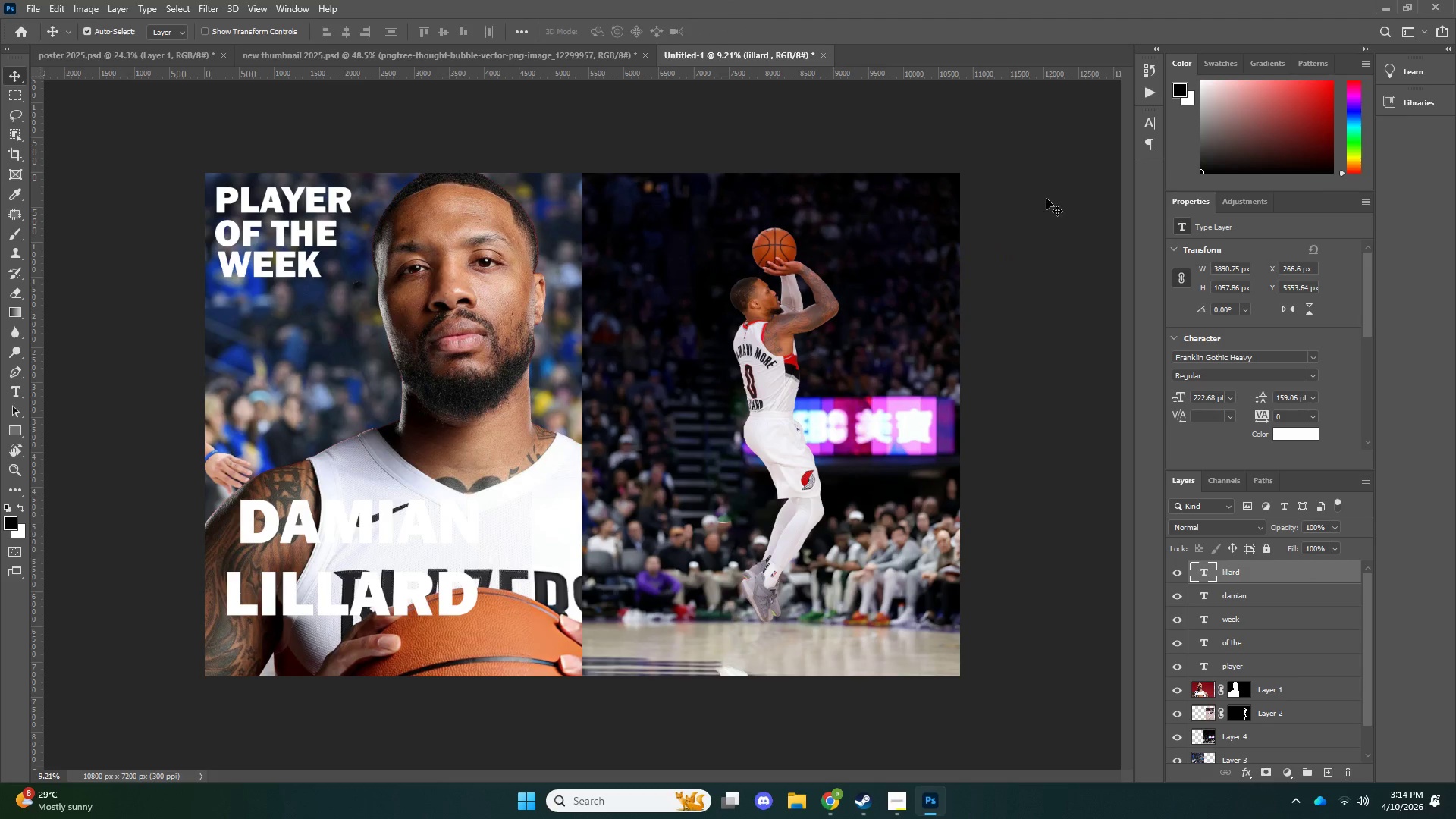 
key(Control+ControlLeft)
 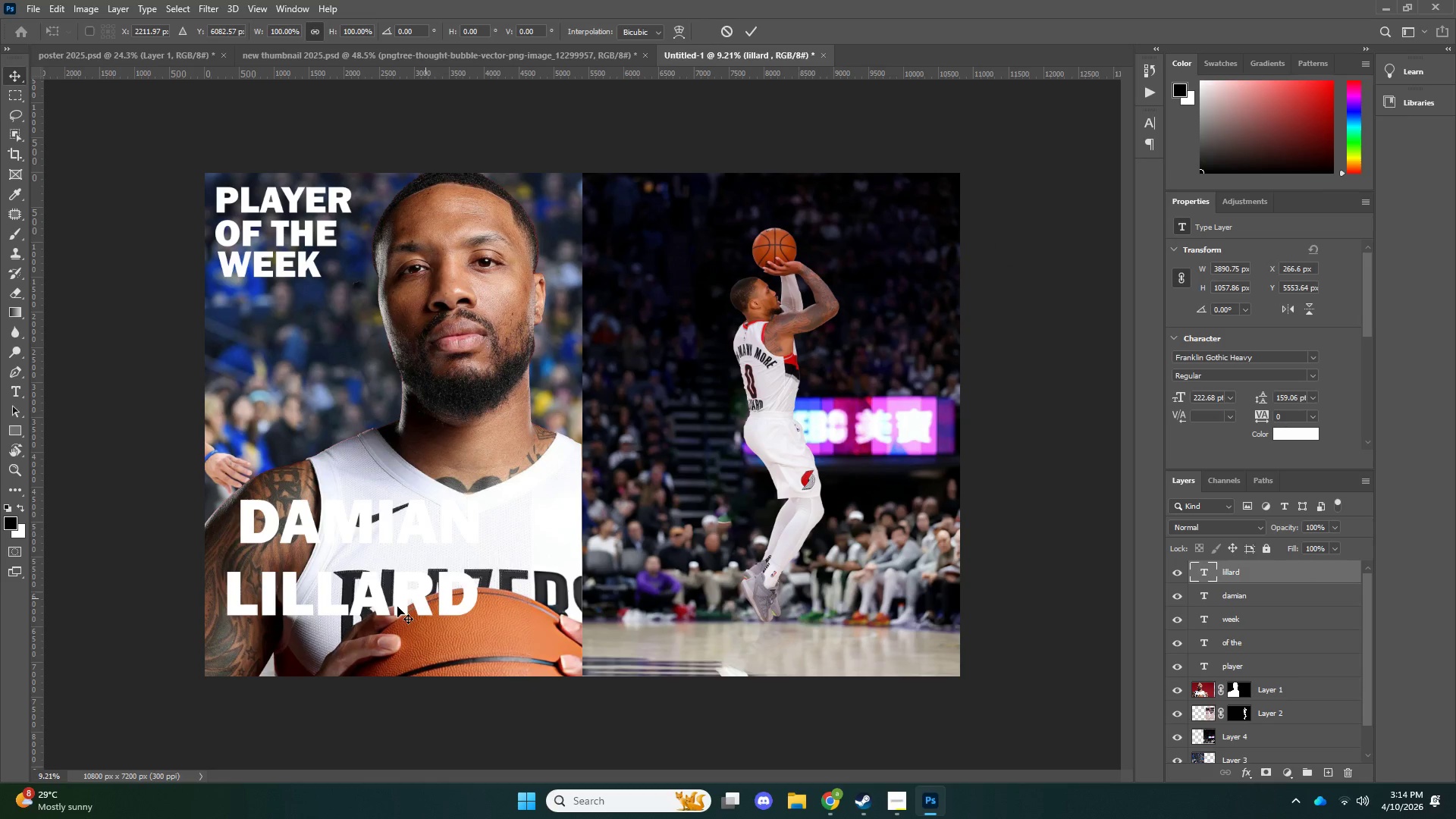 
key(Control+T)
 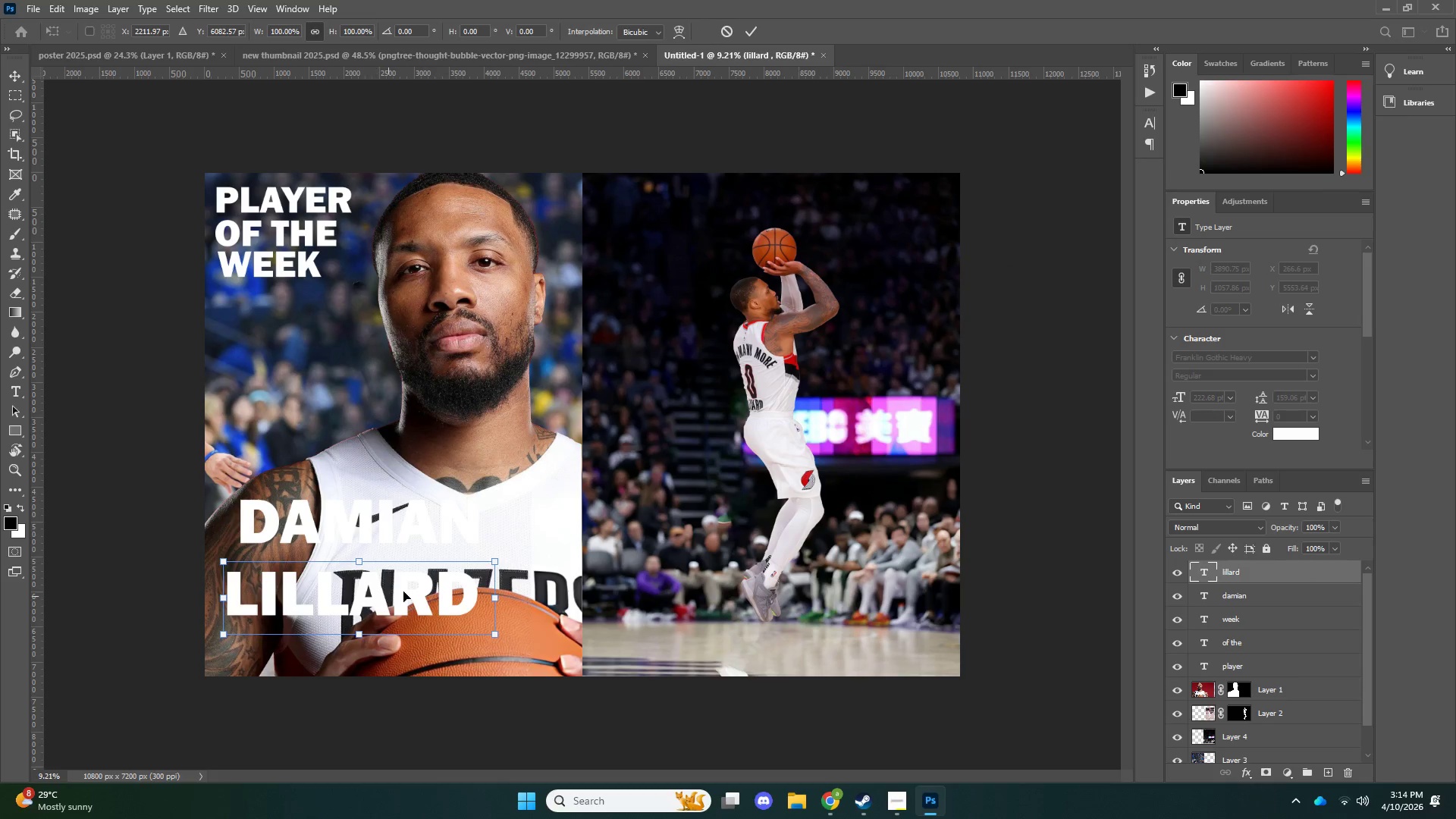 
left_click_drag(start_coordinate=[389, 597], to_coordinate=[412, 576])
 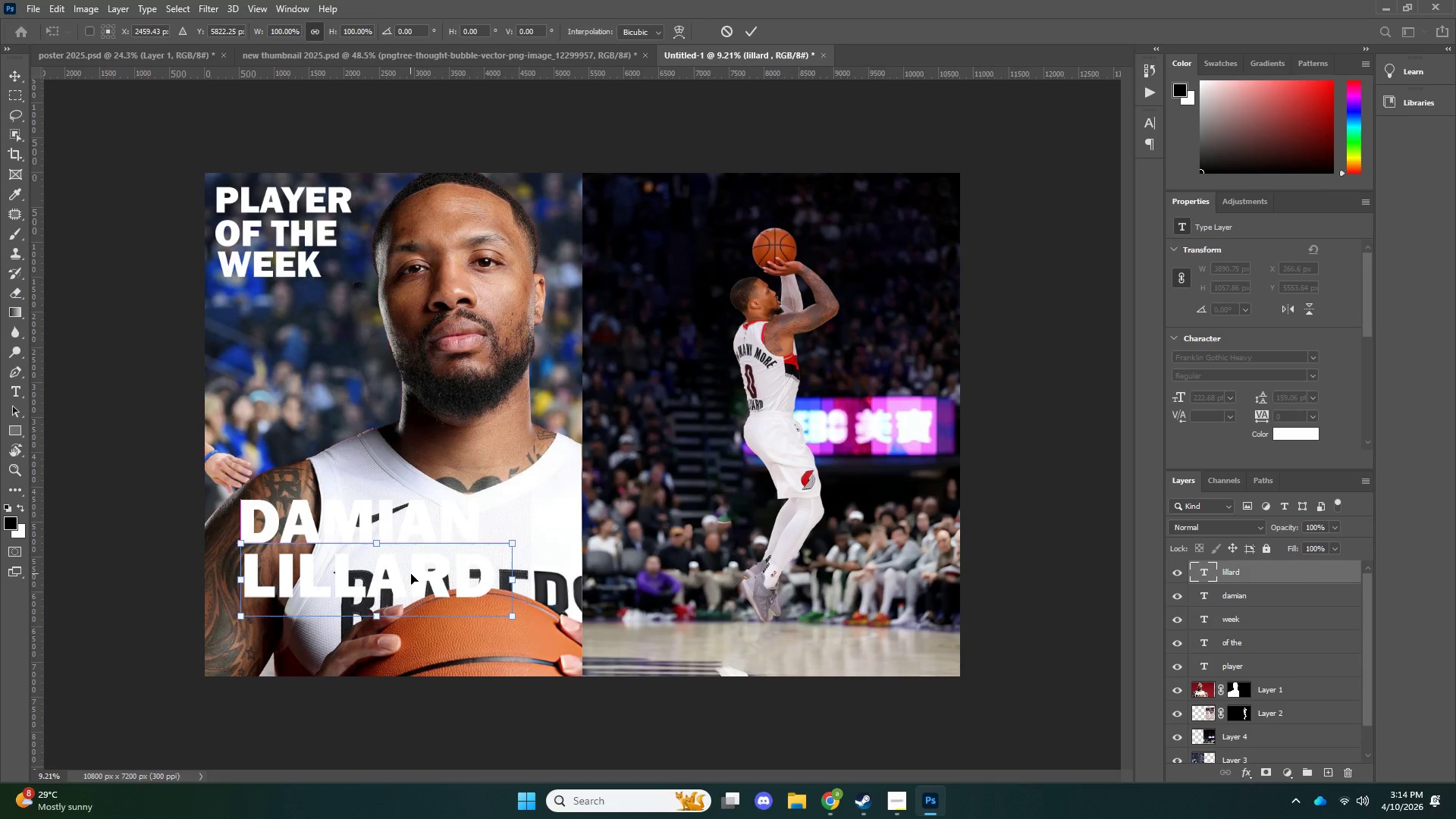 
key(NumpadEnter)
 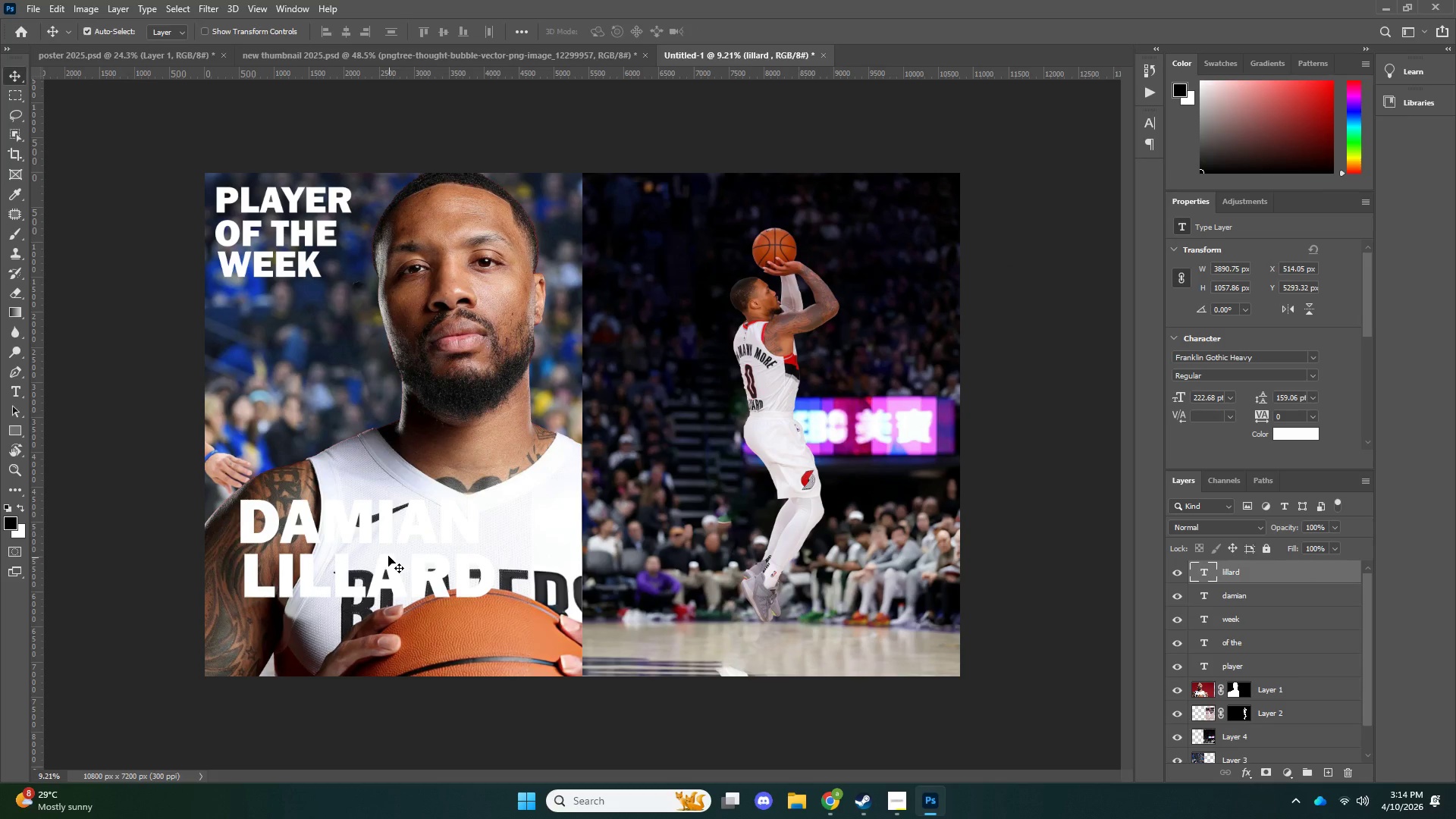 
key(V)
 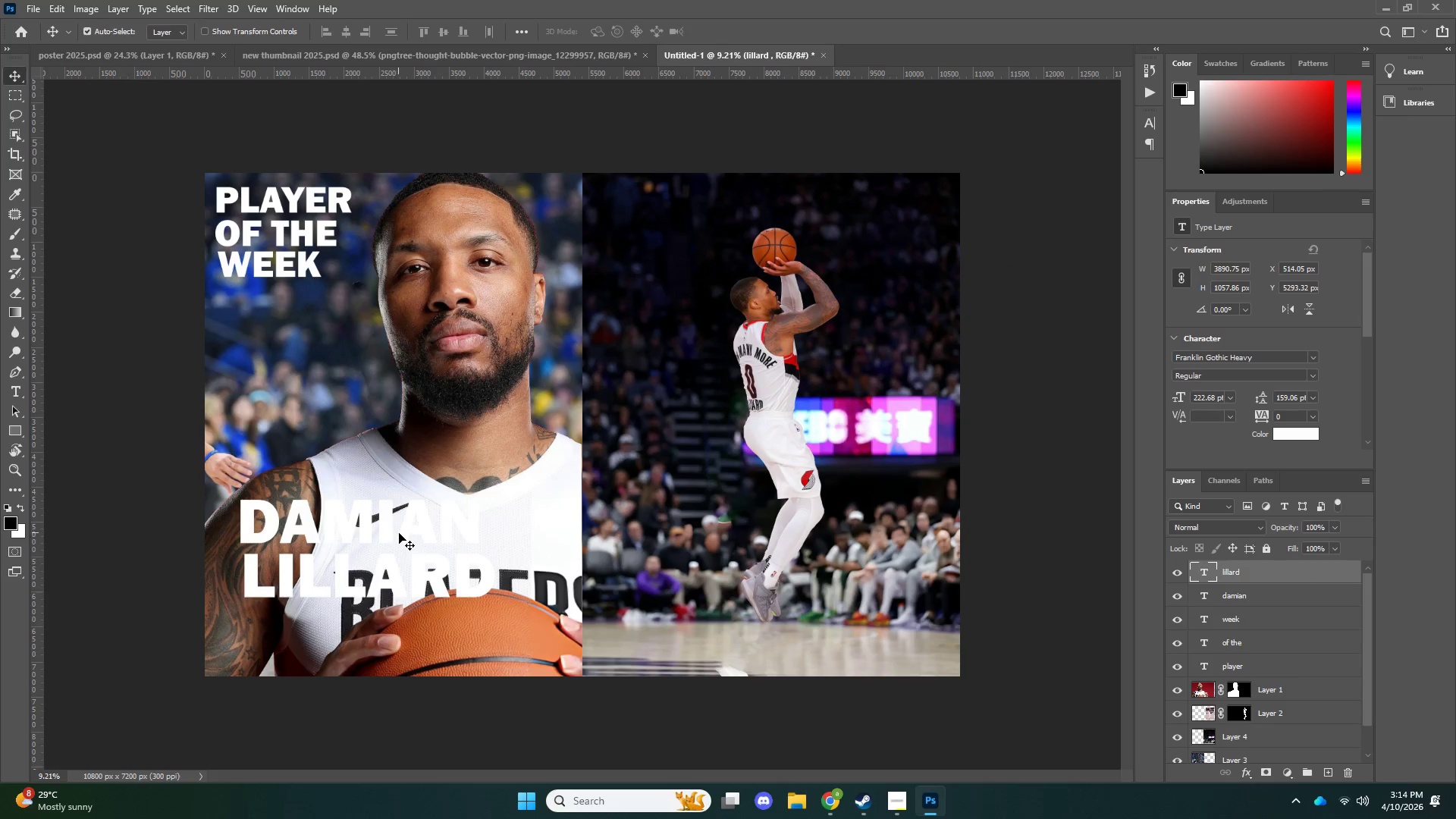 
left_click([399, 533])
 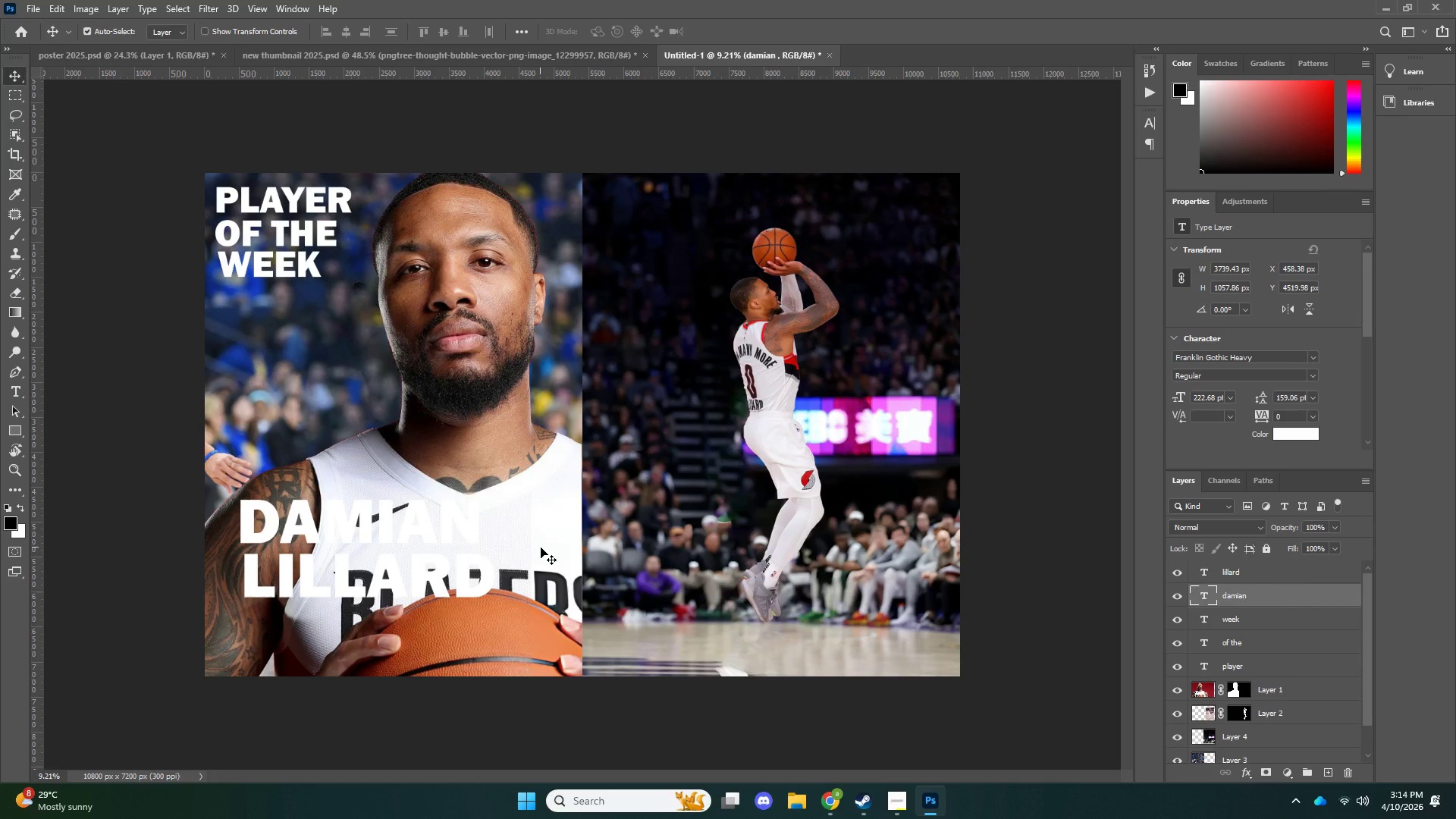 
left_click([541, 548])
 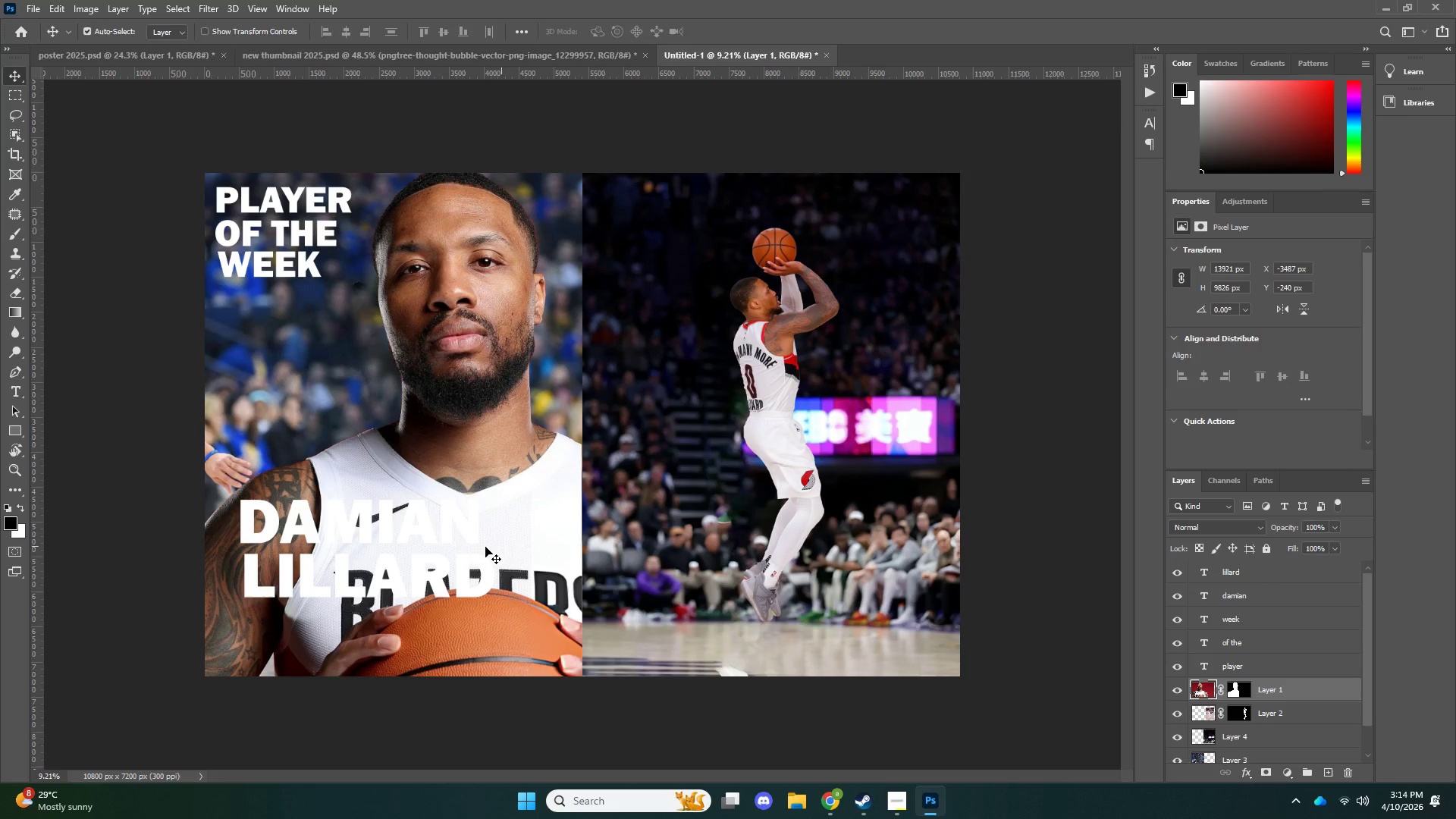 
key(B)
 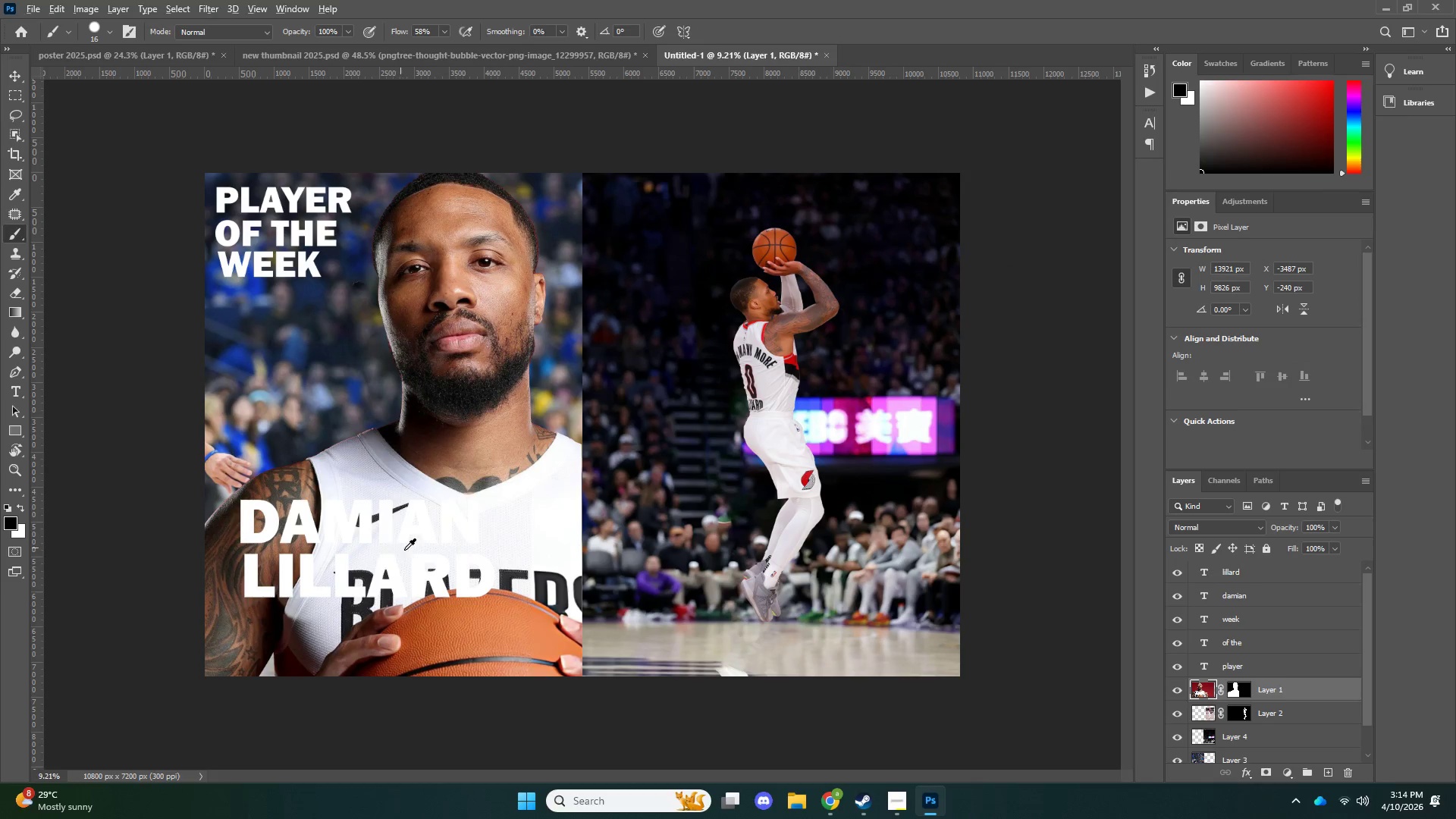 
key(Alt+AltLeft)
 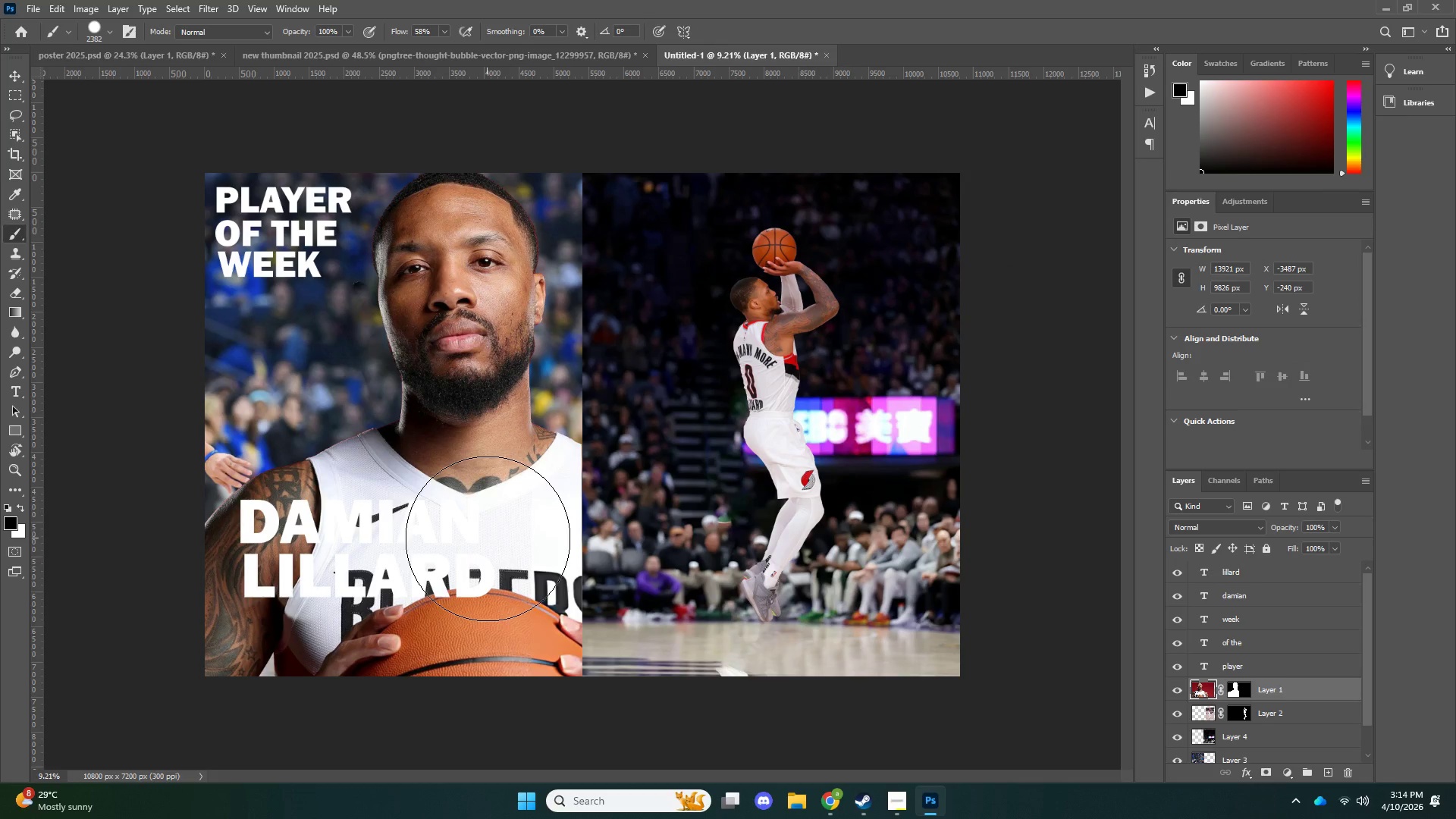 
type(xx)
 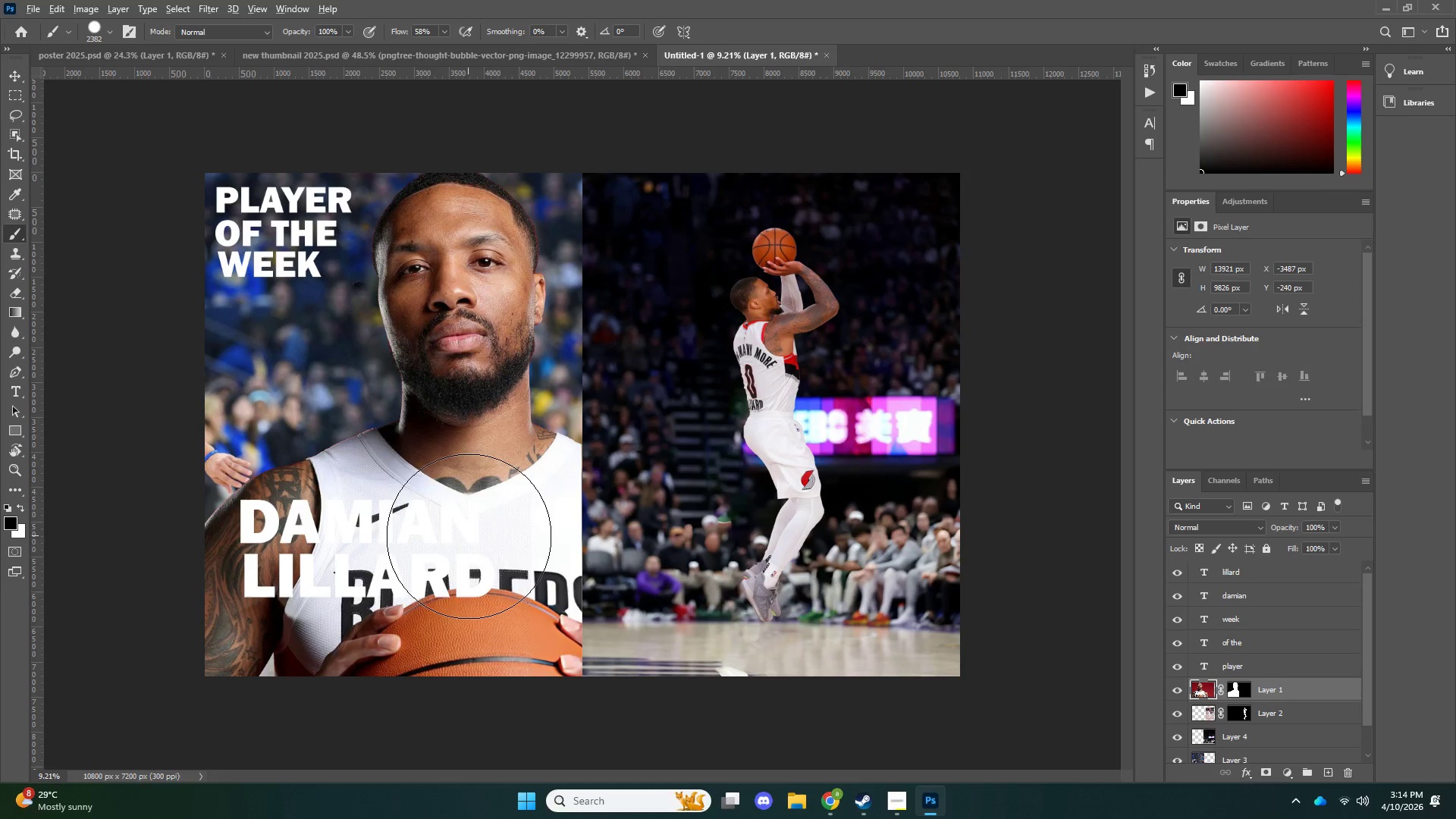 
key(Alt+AltLeft)
 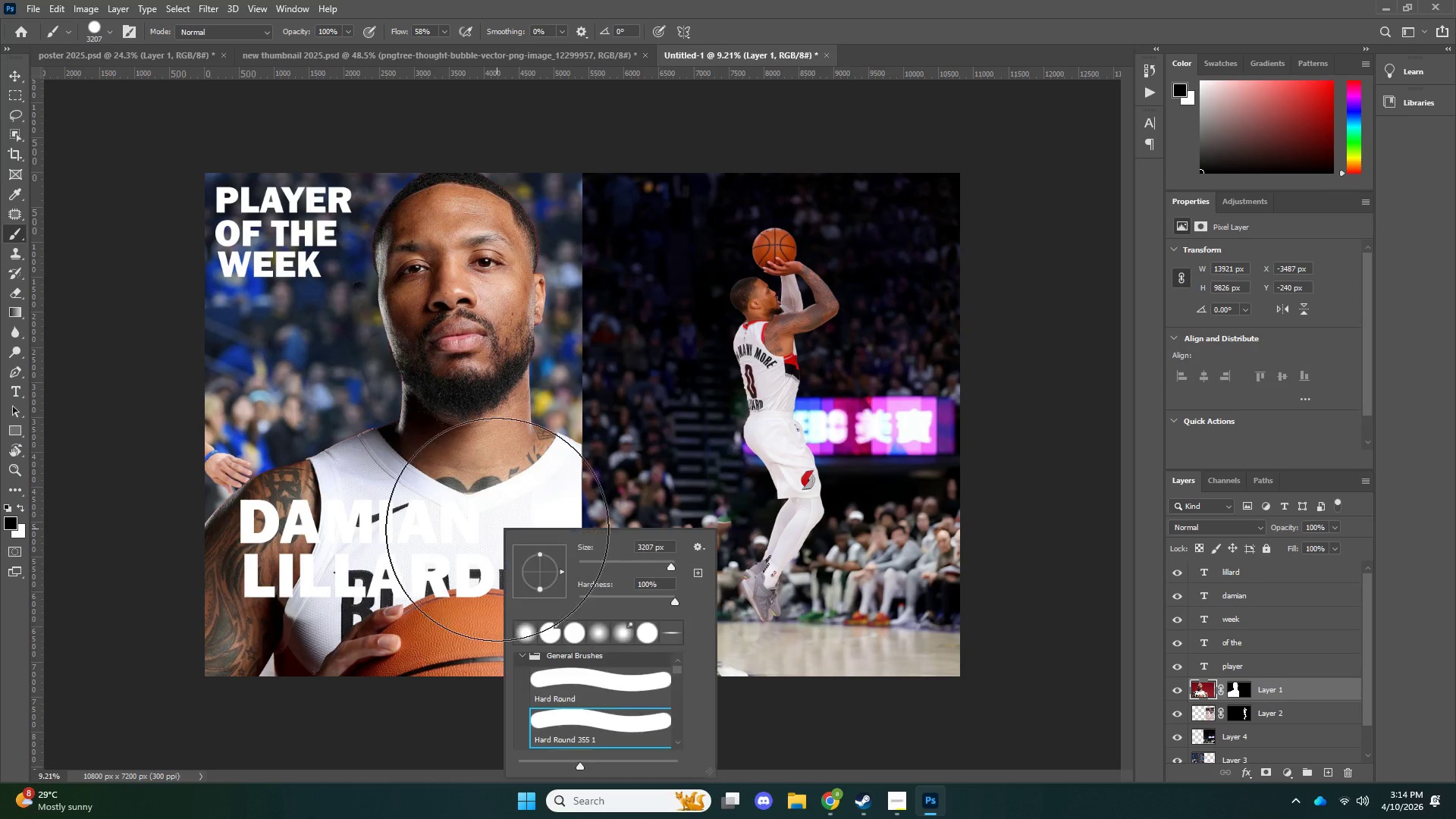 
double_click([497, 529])
 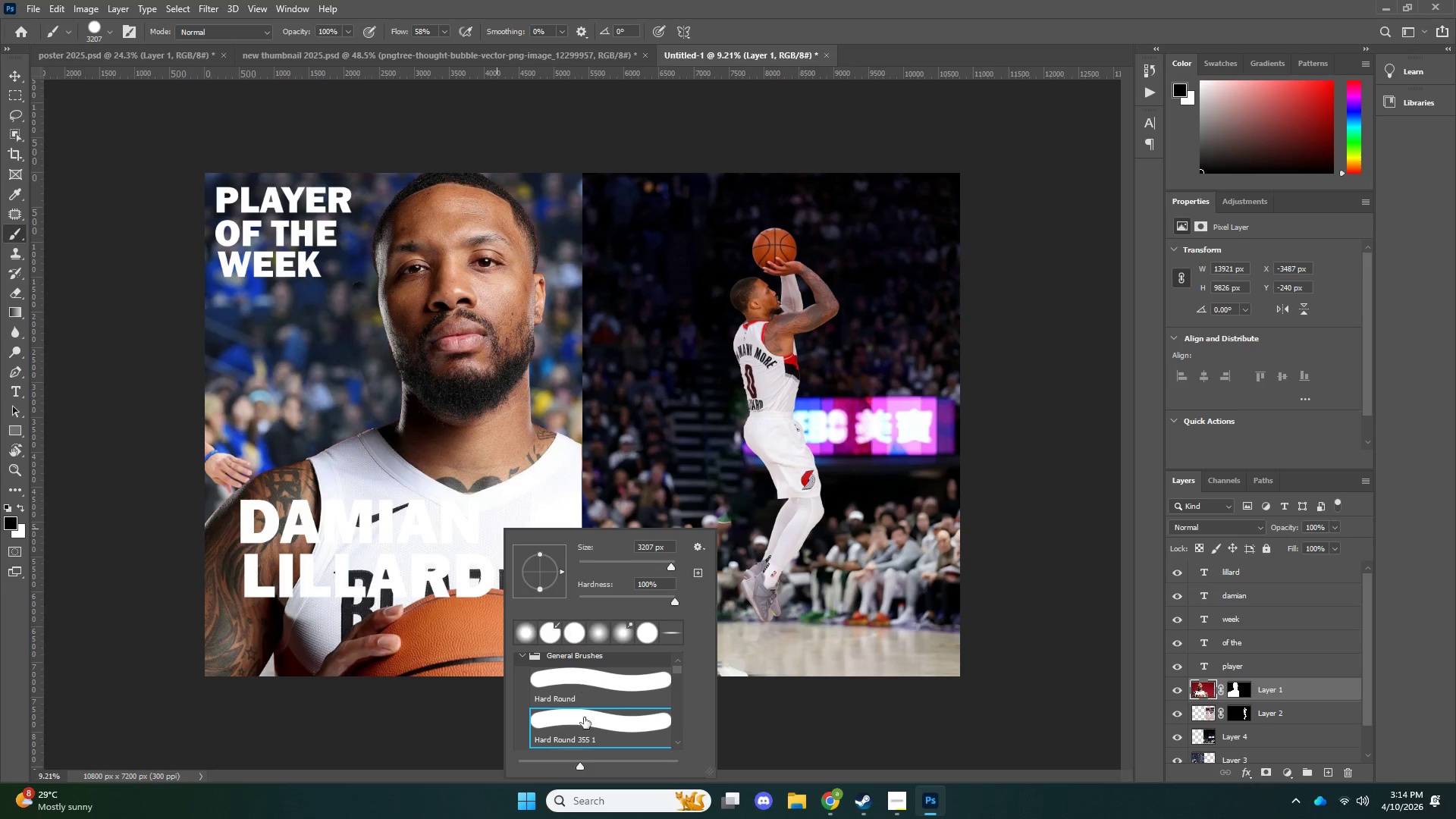 
scroll: coordinate [598, 723], scroll_direction: down, amount: 2.0
 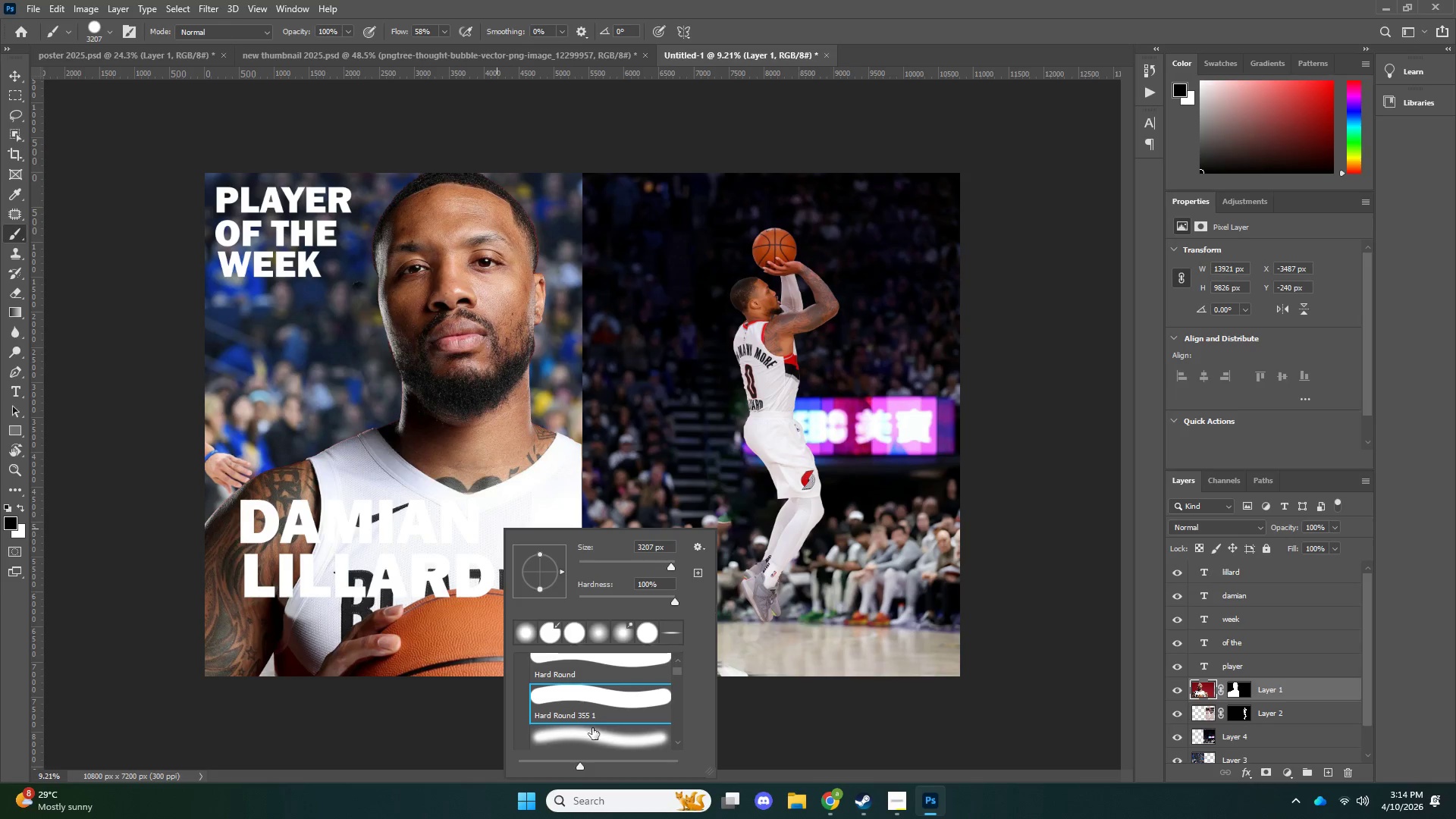 
left_click([592, 724])
 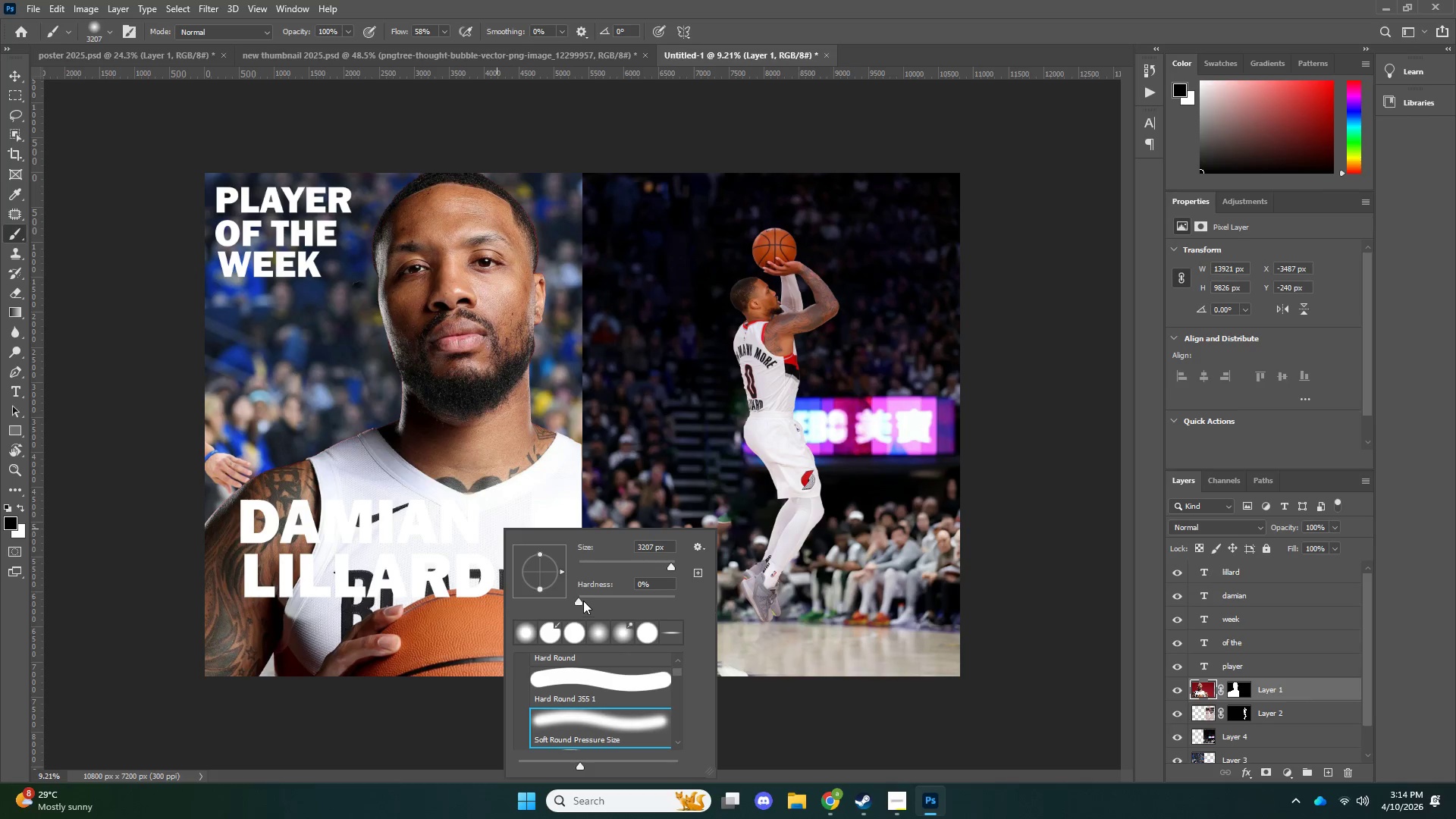 
scroll: coordinate [592, 728], scroll_direction: down, amount: 1.0
 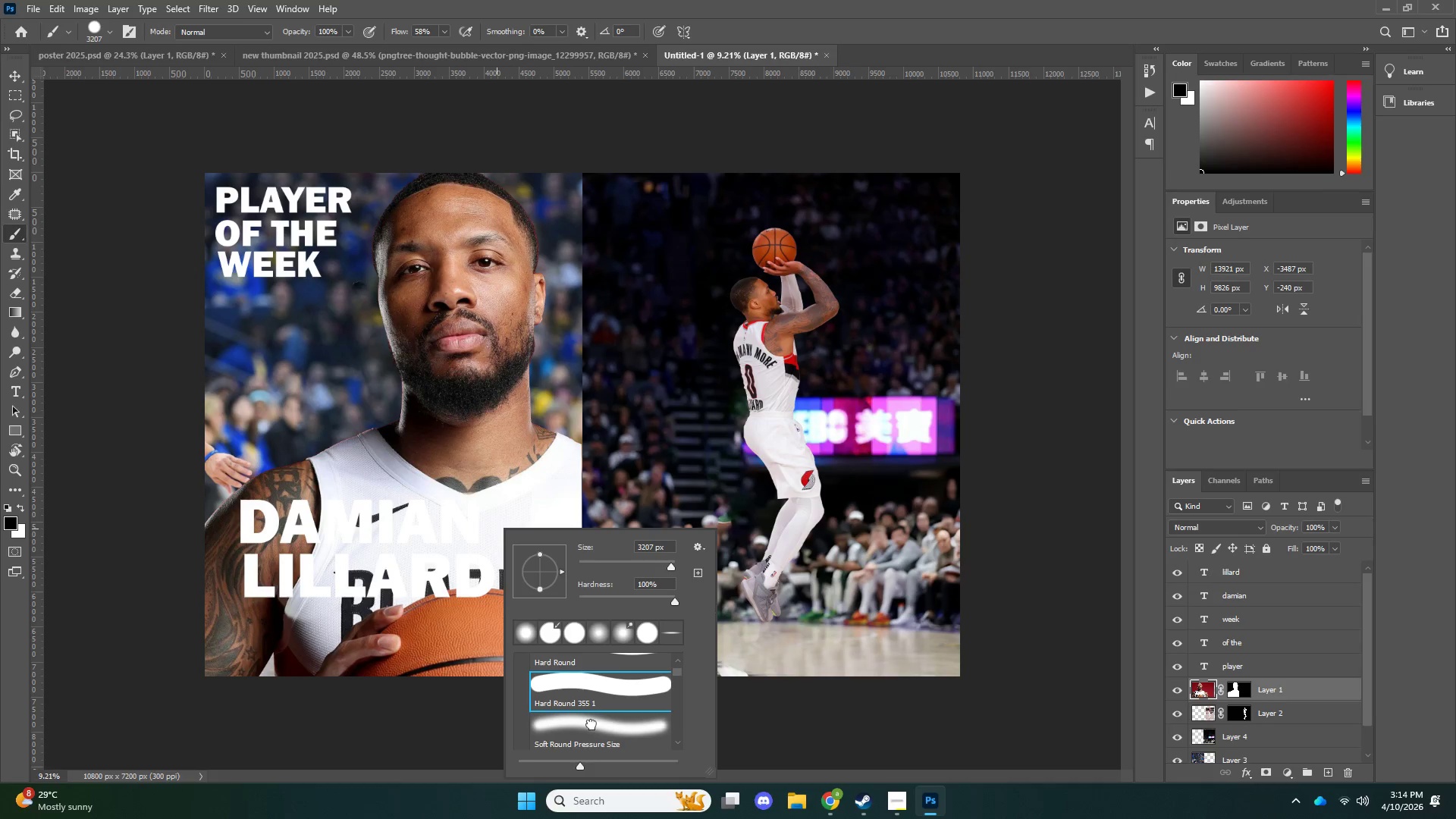 
left_click_drag(start_coordinate=[587, 601], to_coordinate=[598, 600])
 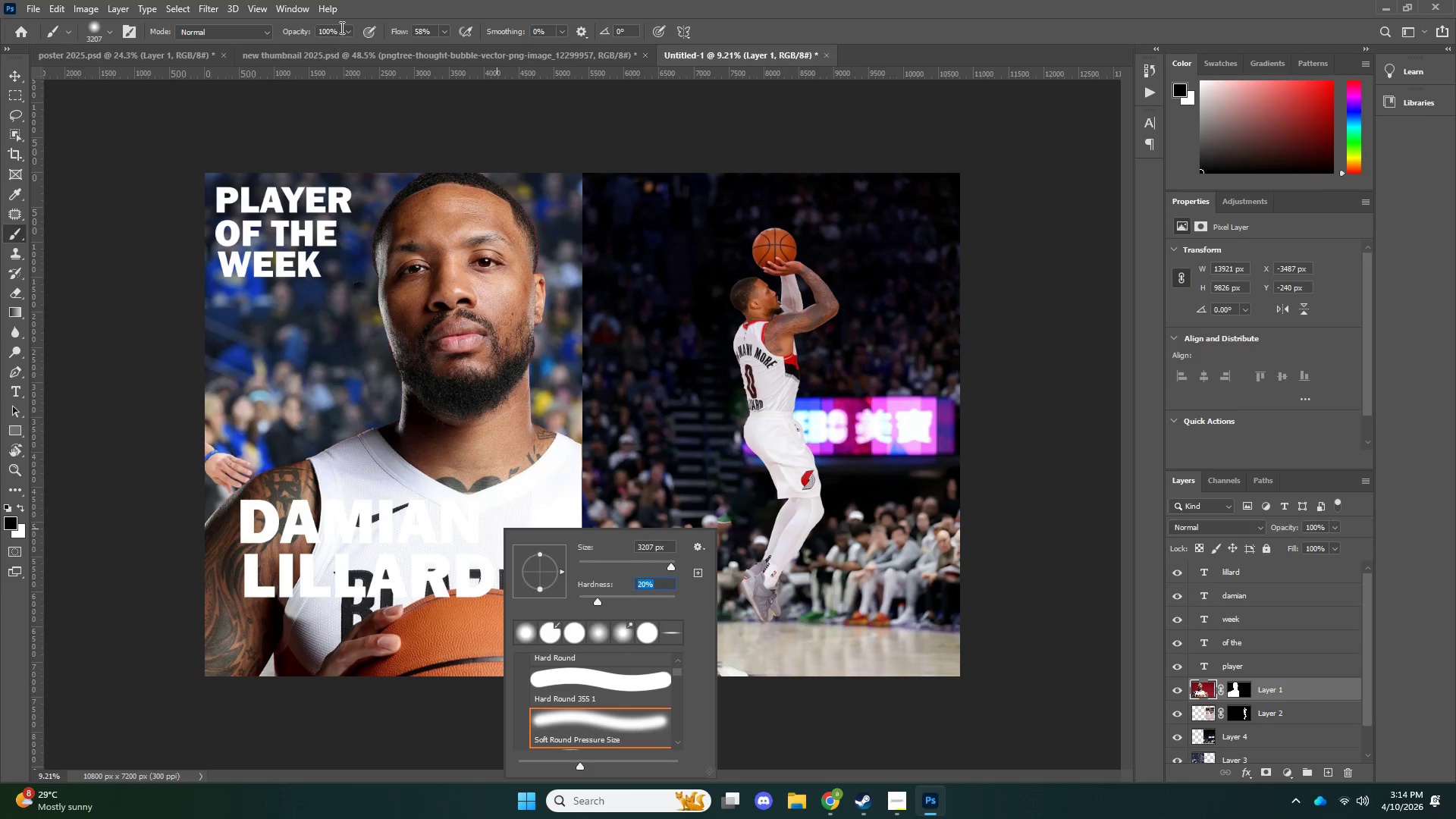 
left_click([341, 27])
 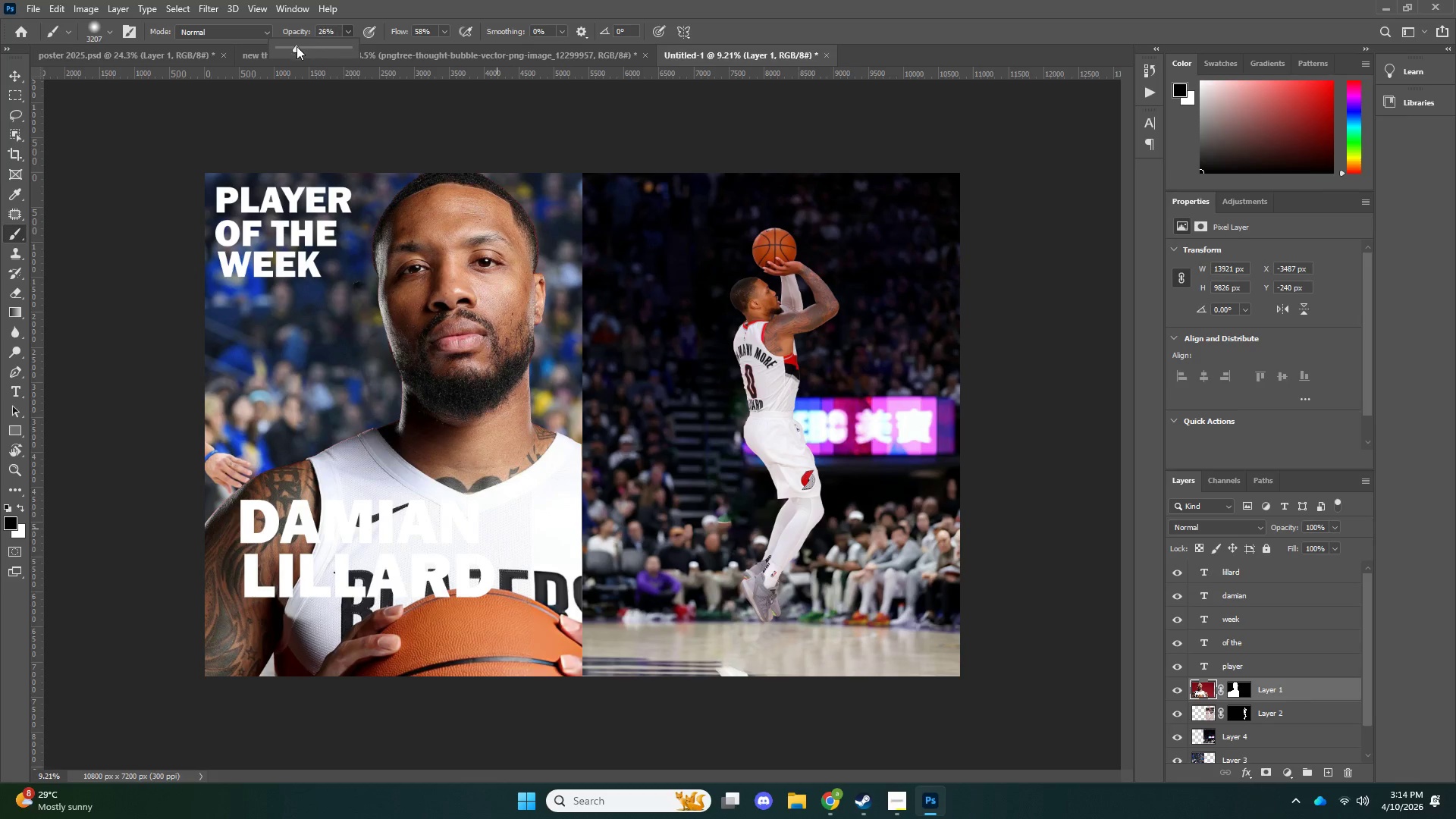 
left_click_drag(start_coordinate=[297, 46], to_coordinate=[285, 52])
 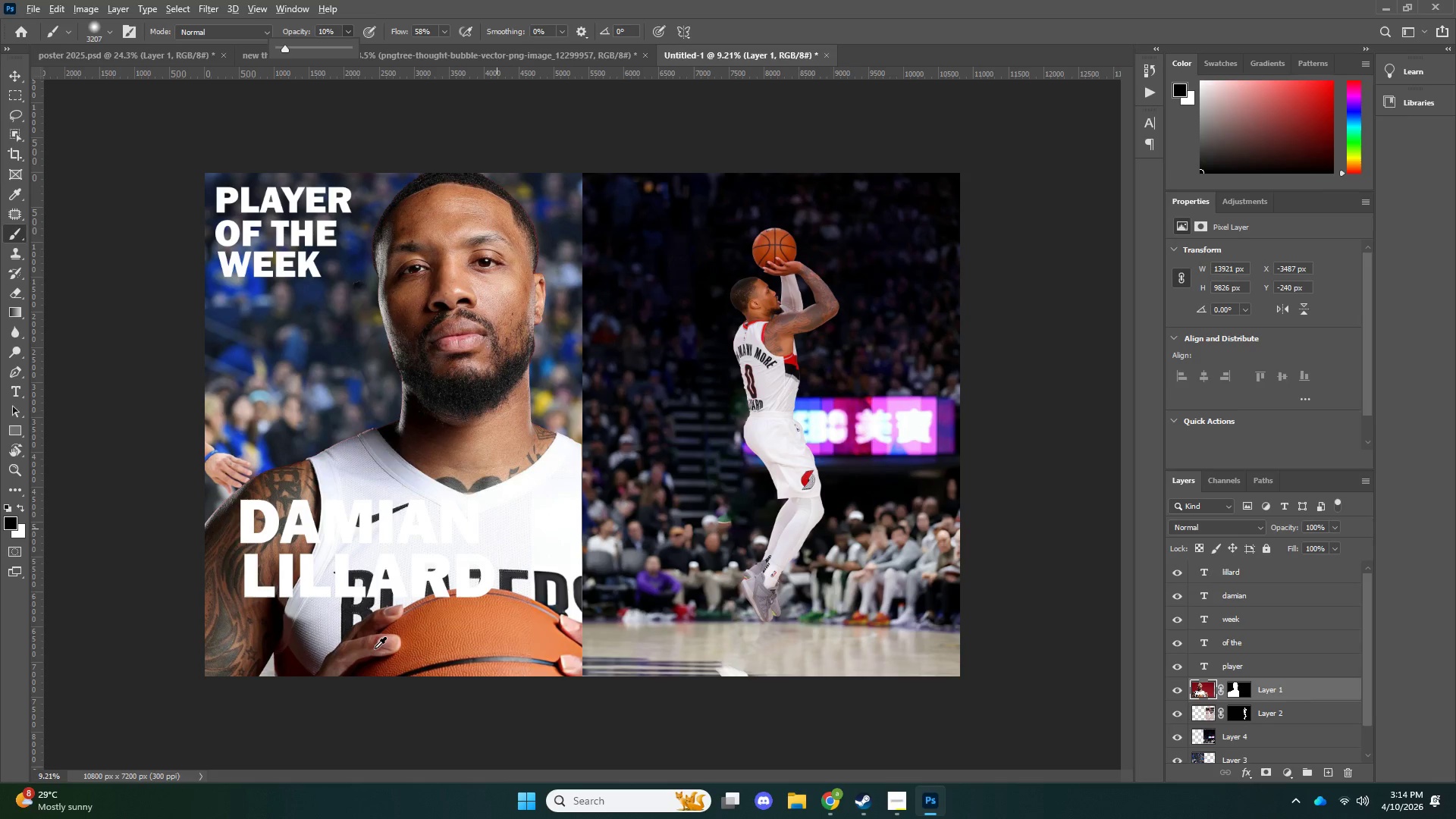 
hold_key(key=AltLeft, duration=0.44)
 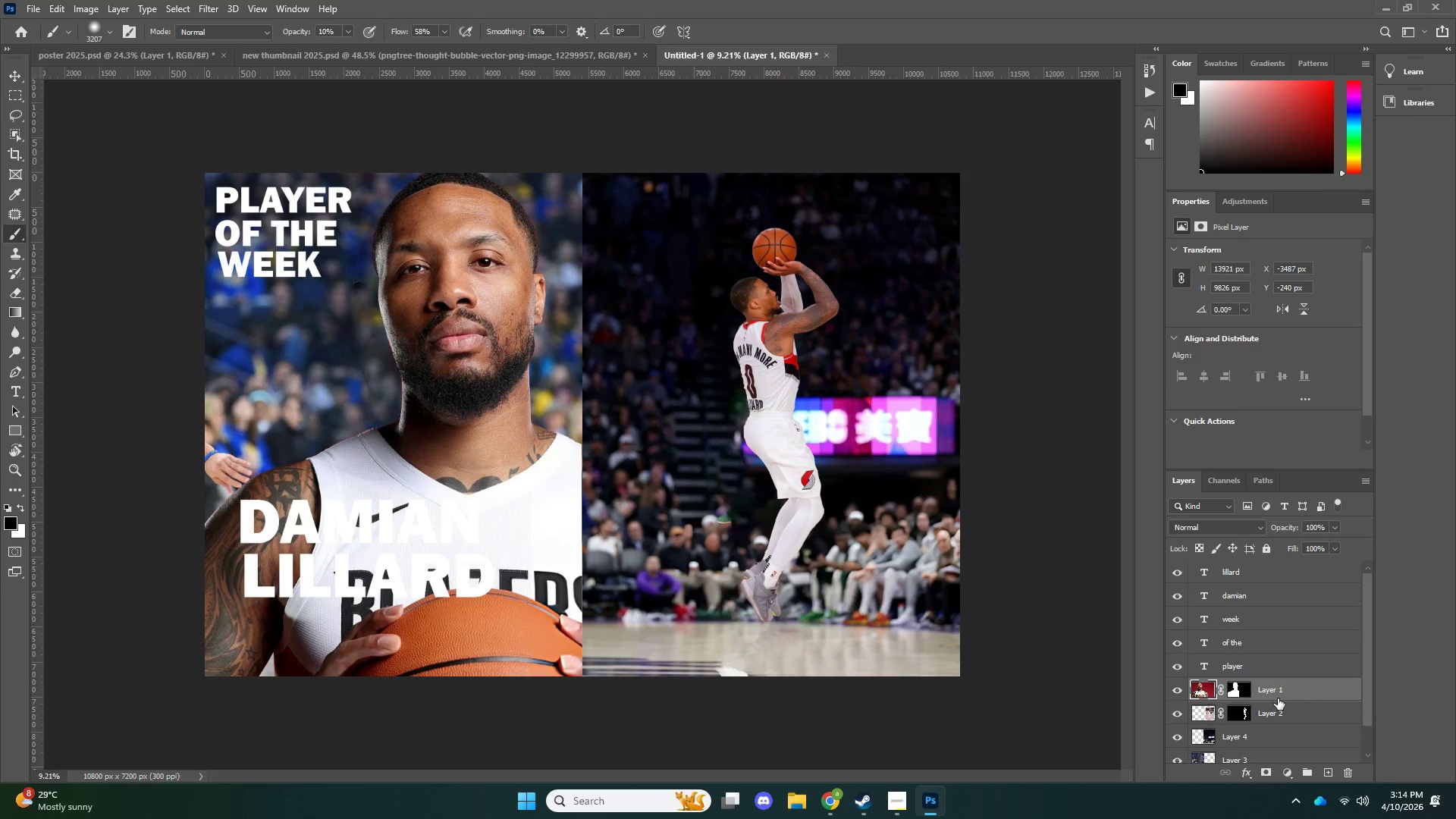 
key(Control+J)
 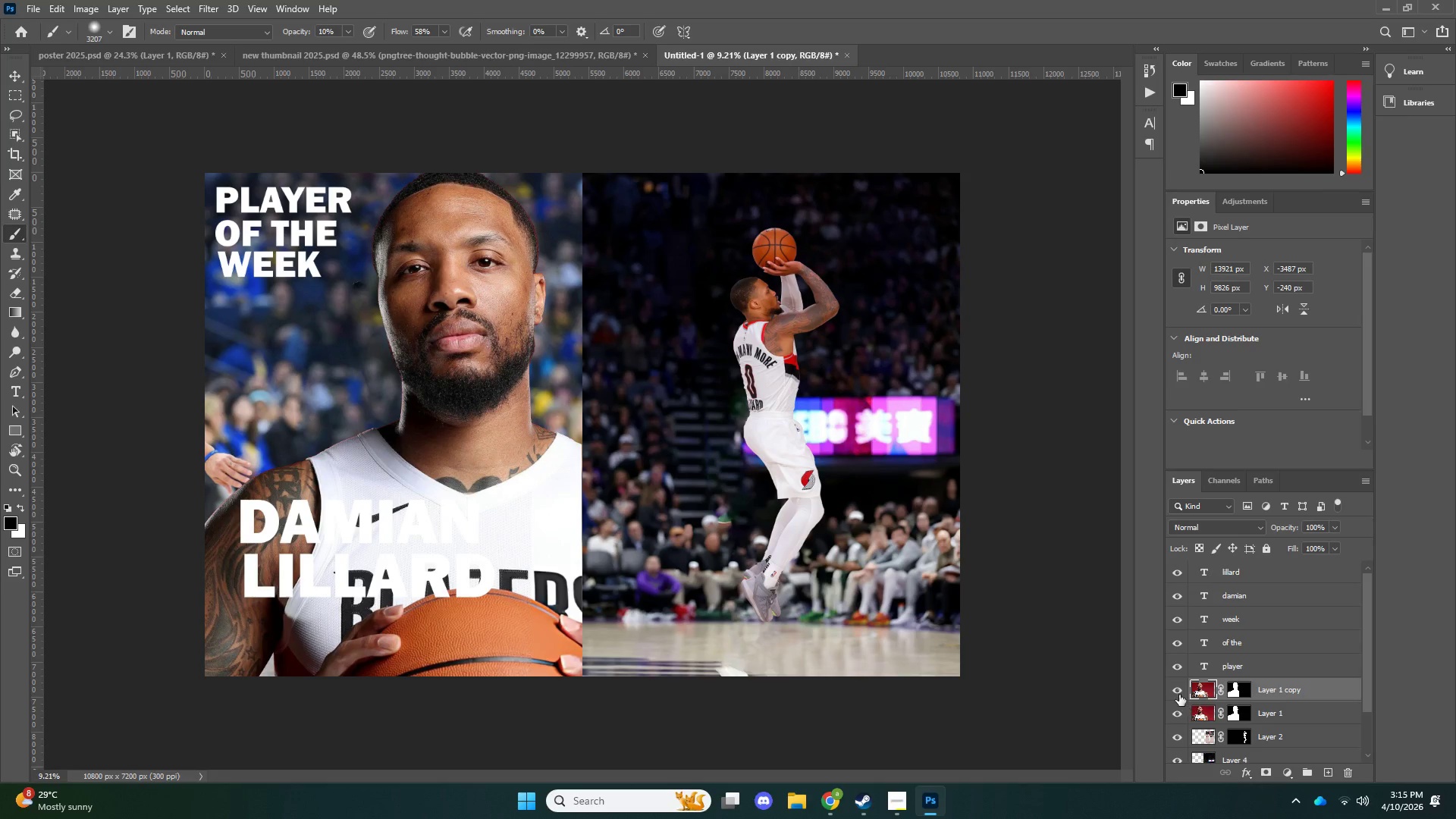 
left_click([1179, 695])
 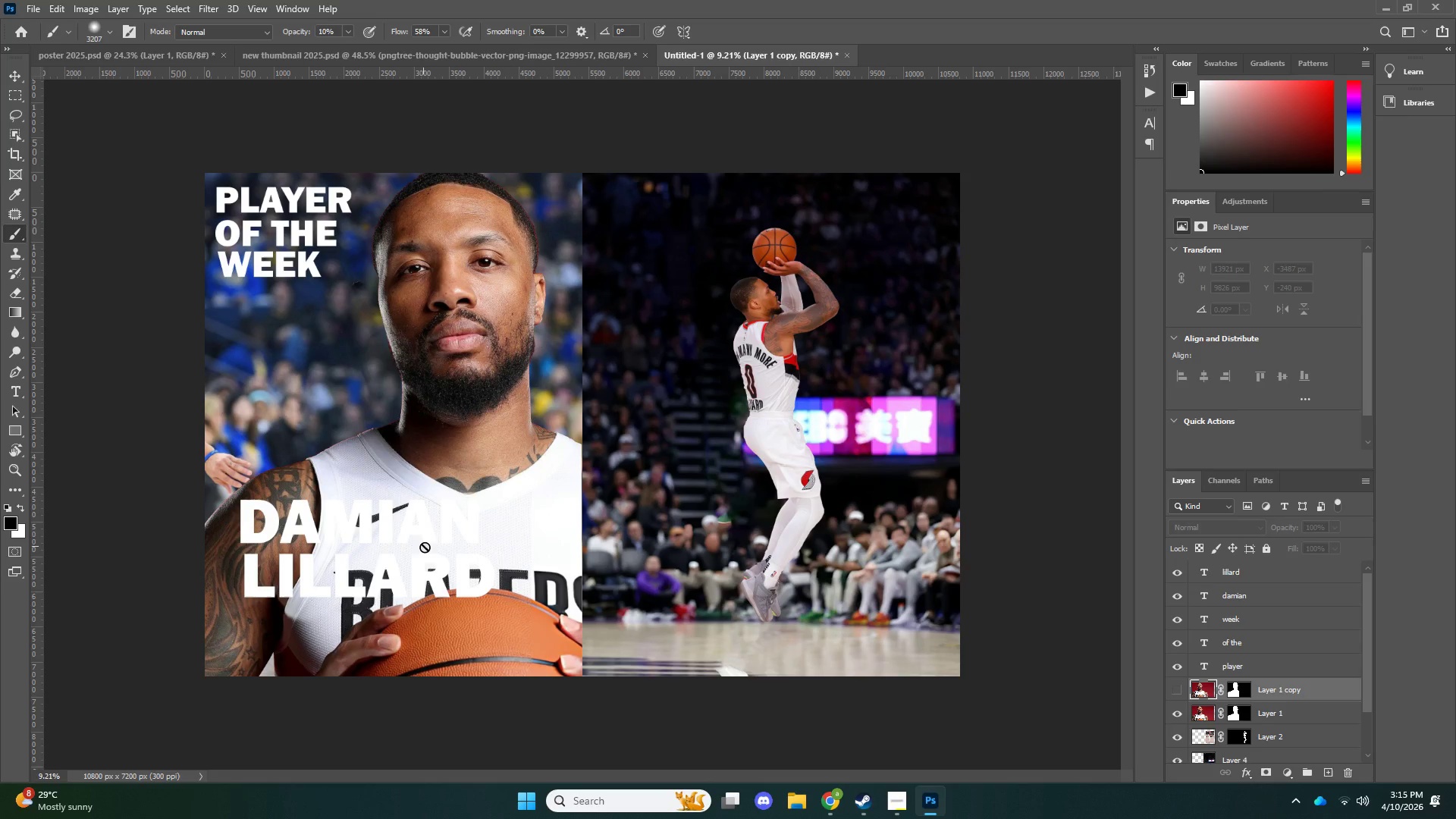 
key(V)
 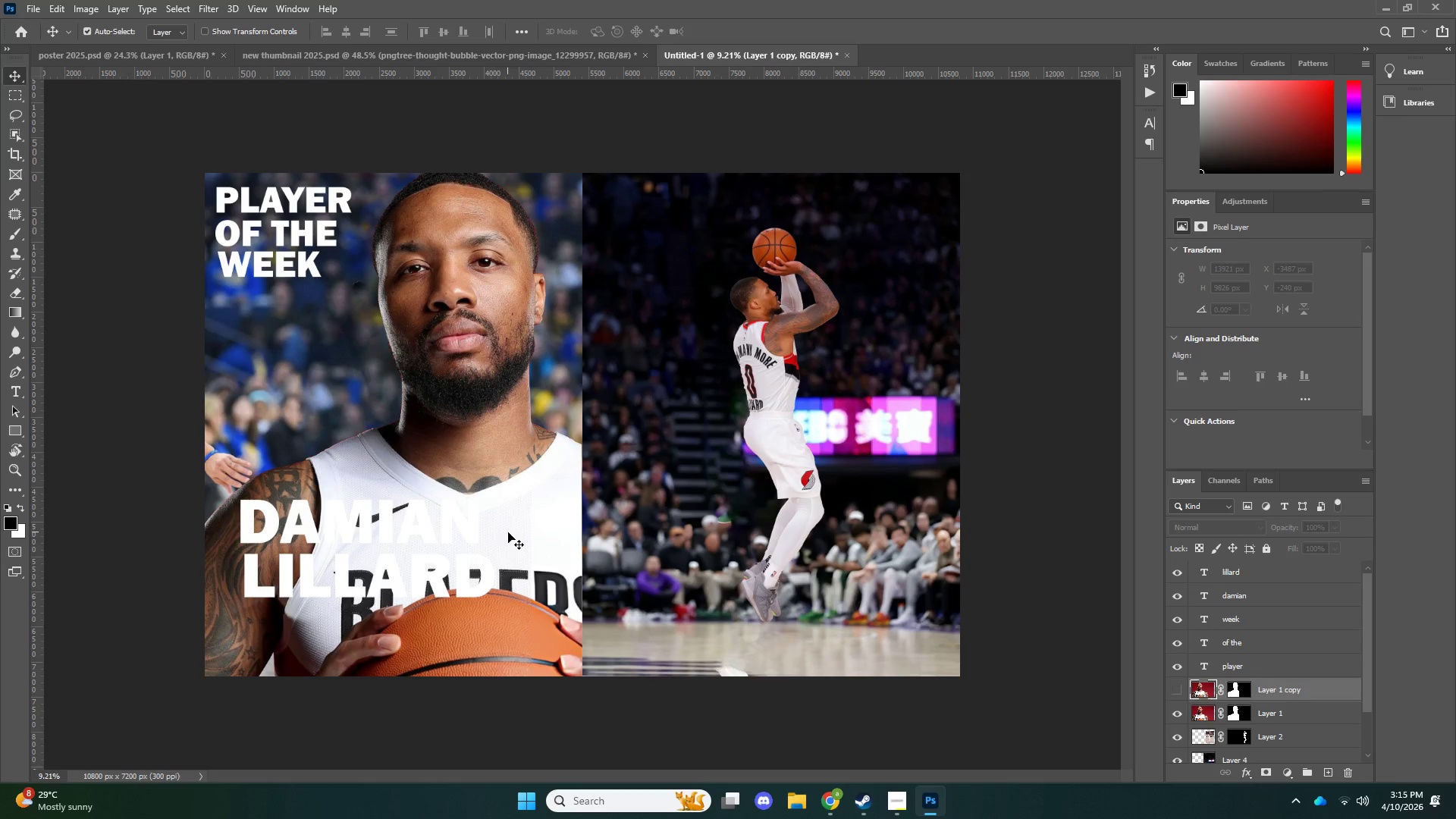 
left_click([508, 532])
 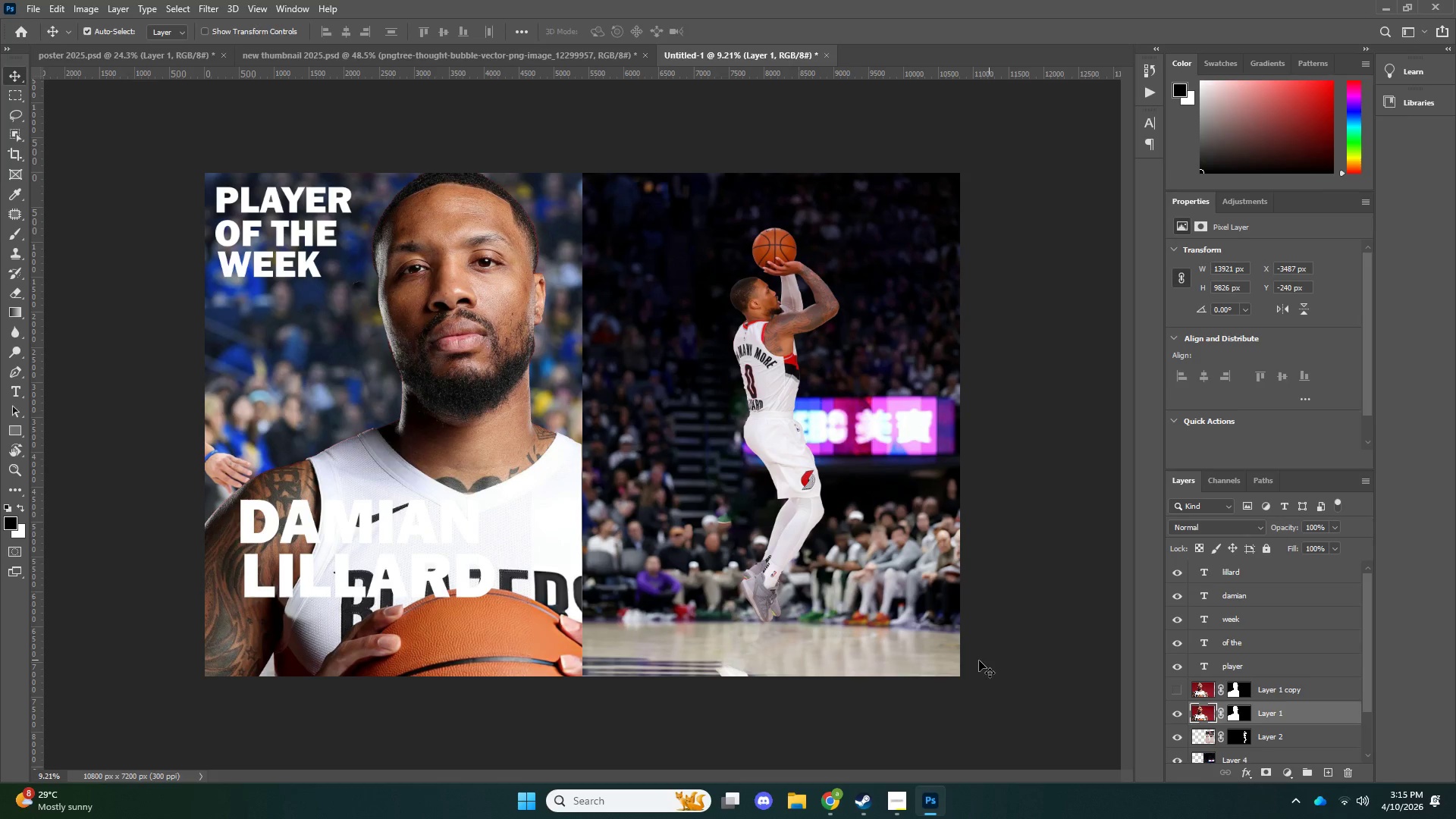 
key(B)
 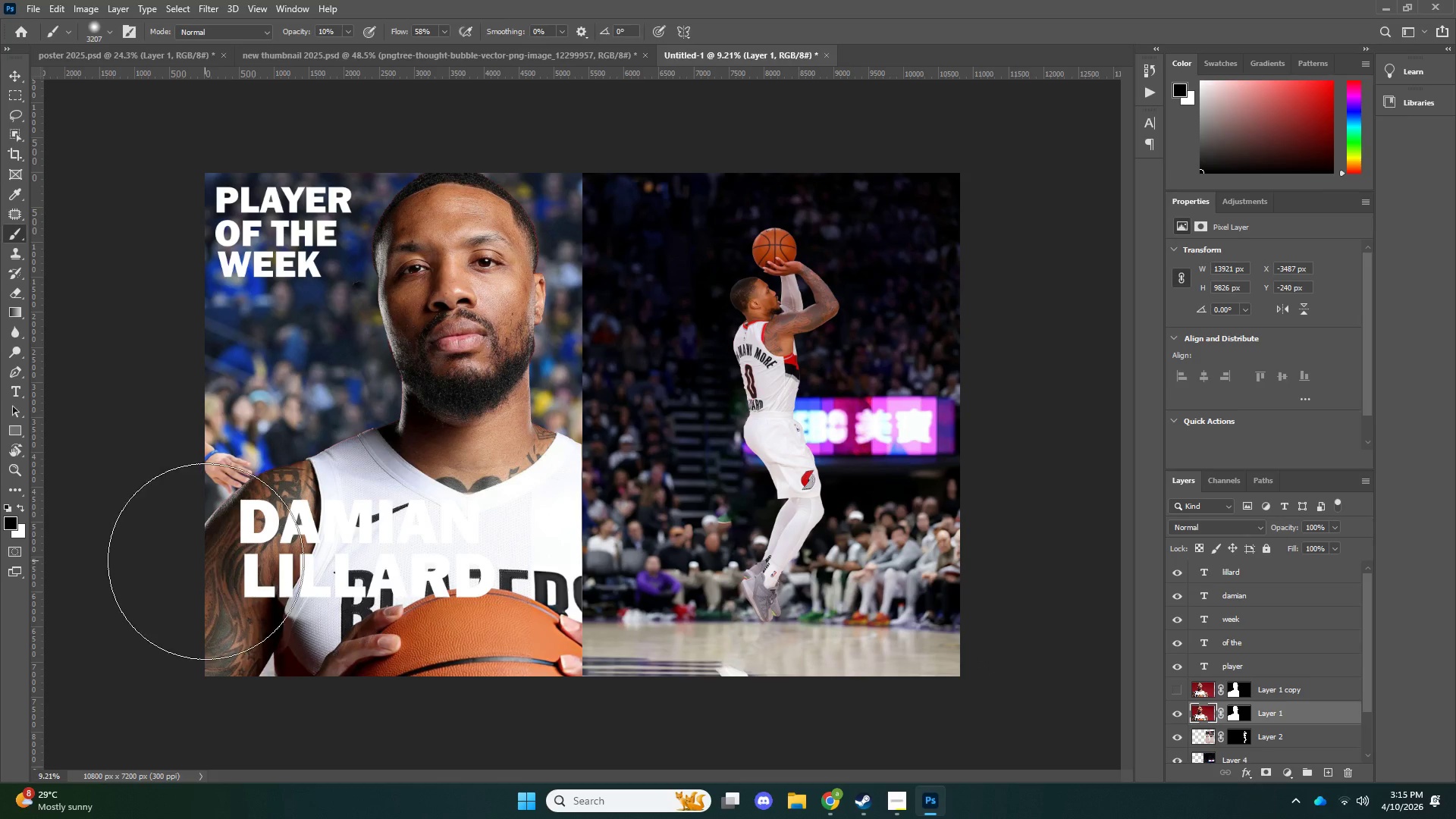 
left_click_drag(start_coordinate=[218, 570], to_coordinate=[315, 645])
 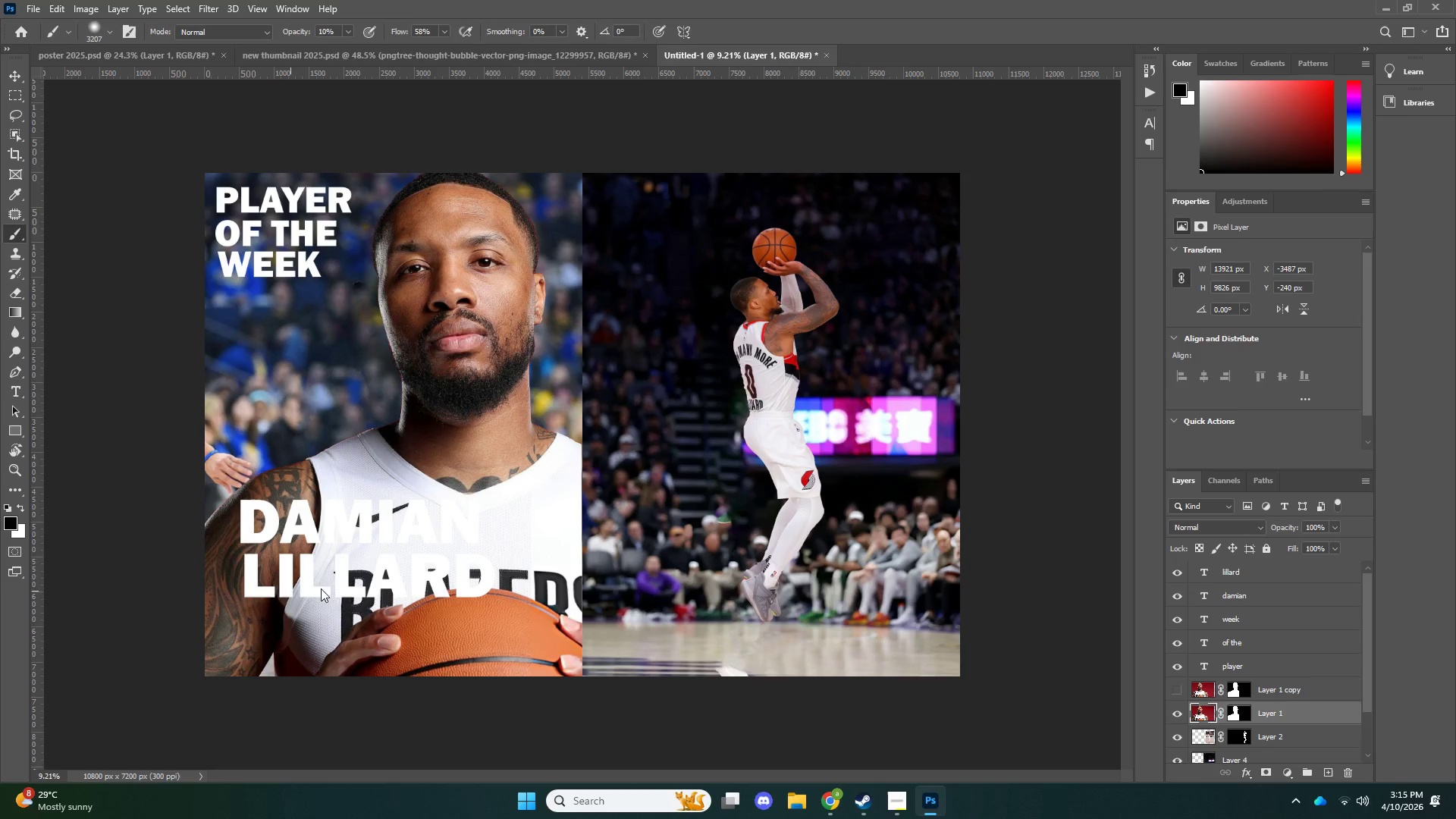 
left_click_drag(start_coordinate=[291, 592], to_coordinate=[321, 588])
 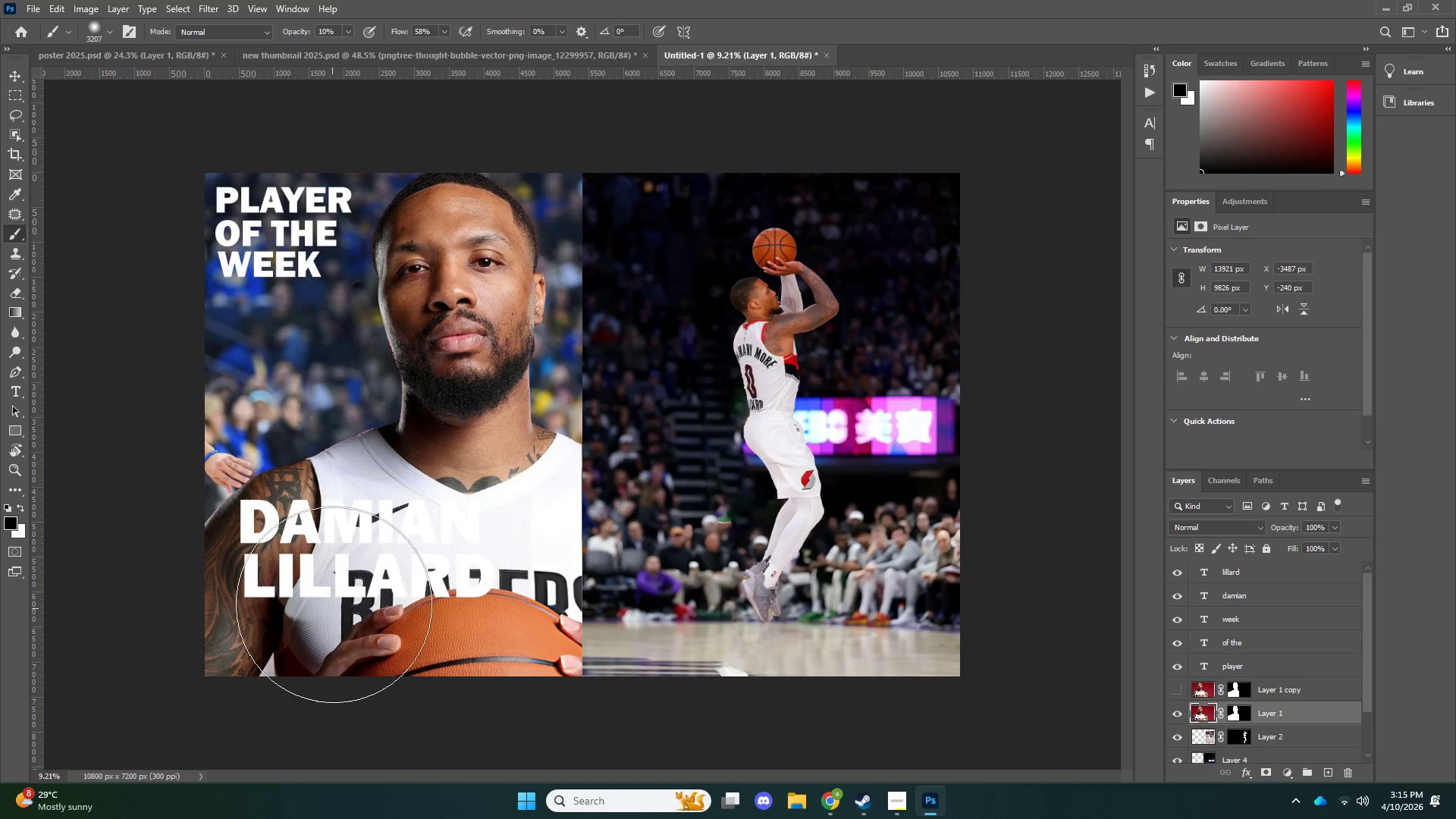 
left_click_drag(start_coordinate=[305, 561], to_coordinate=[333, 613])
 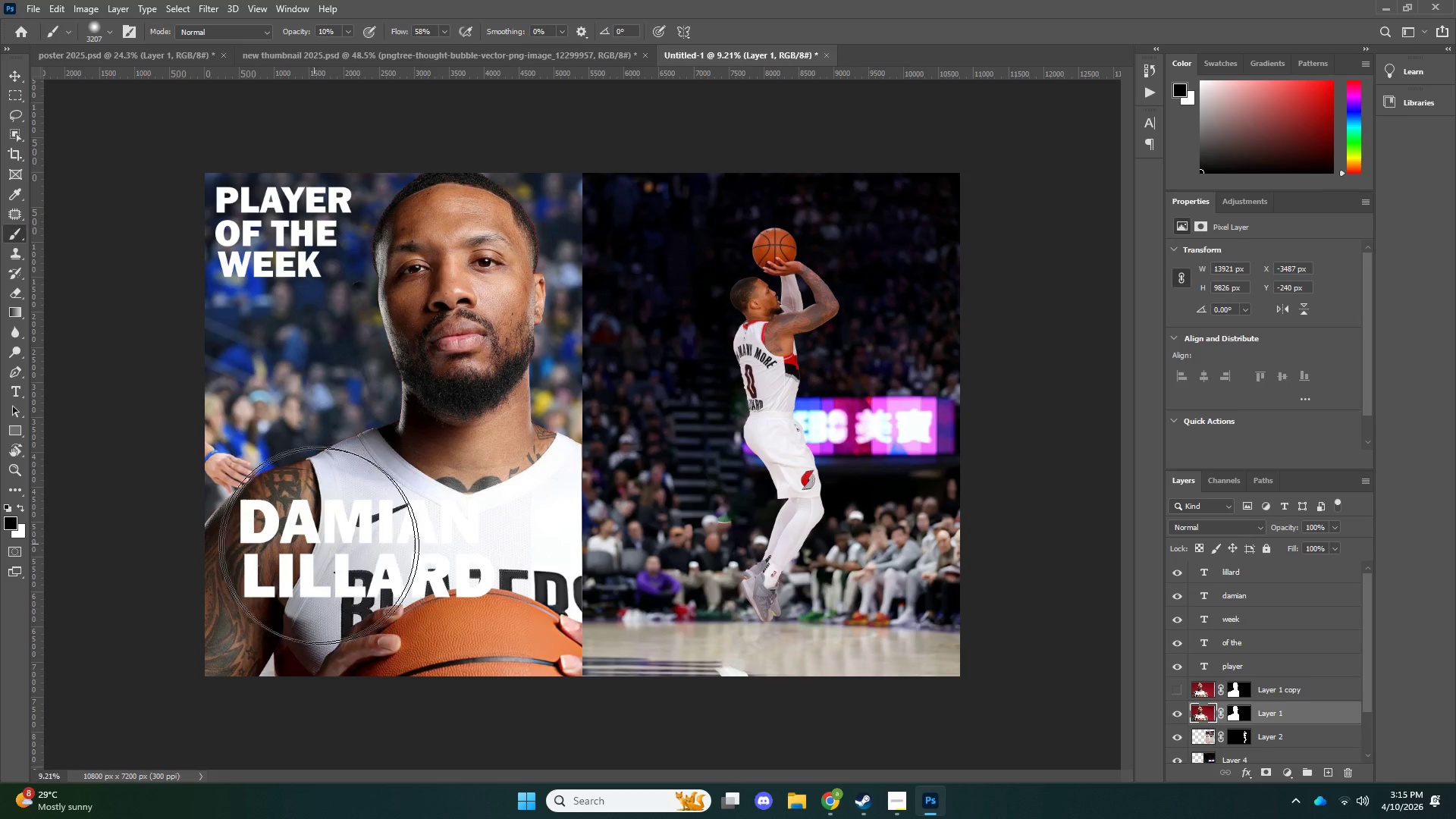 
left_click_drag(start_coordinate=[317, 544], to_coordinate=[433, 567])
 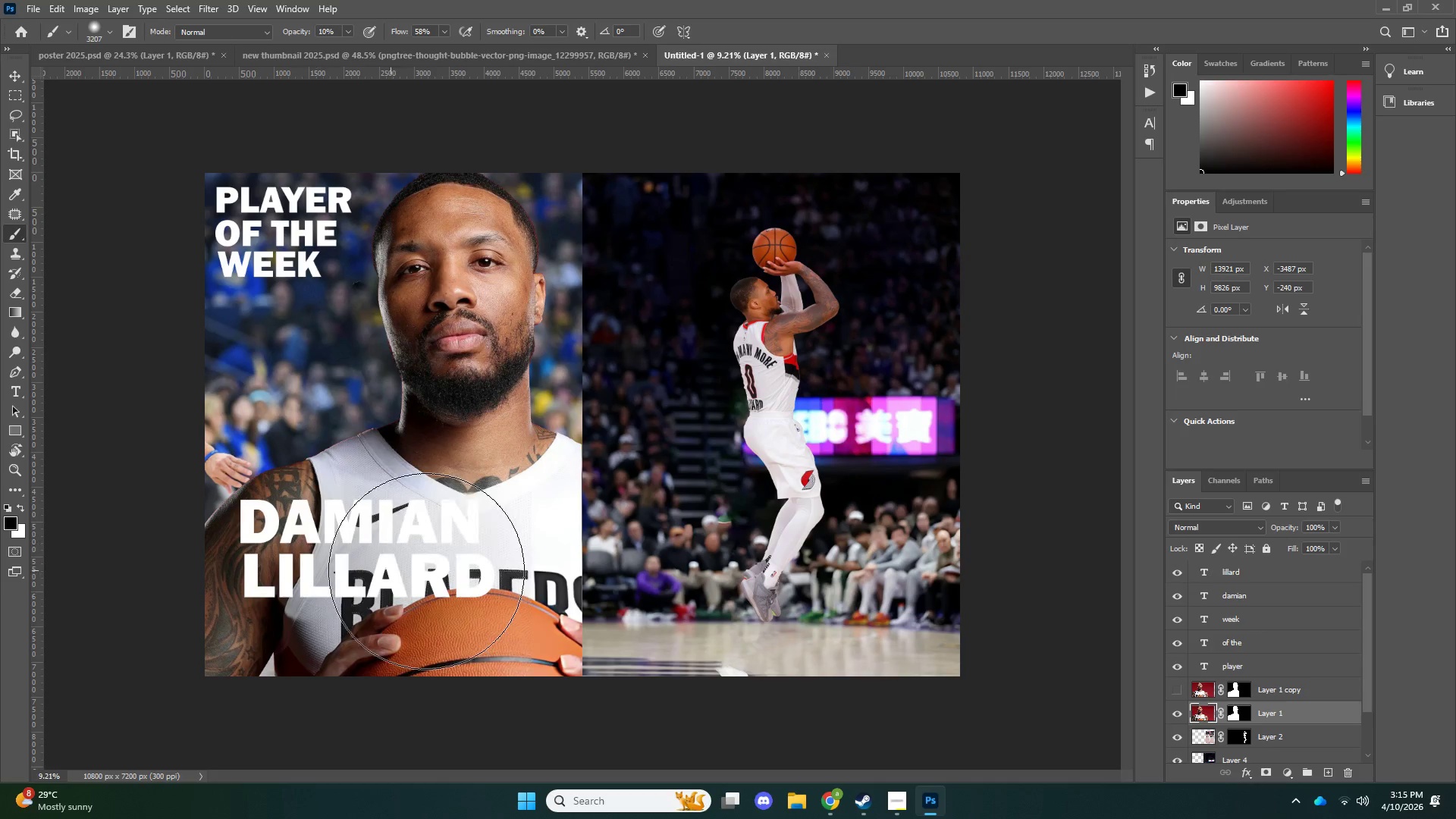 
left_click_drag(start_coordinate=[402, 571], to_coordinate=[488, 567])
 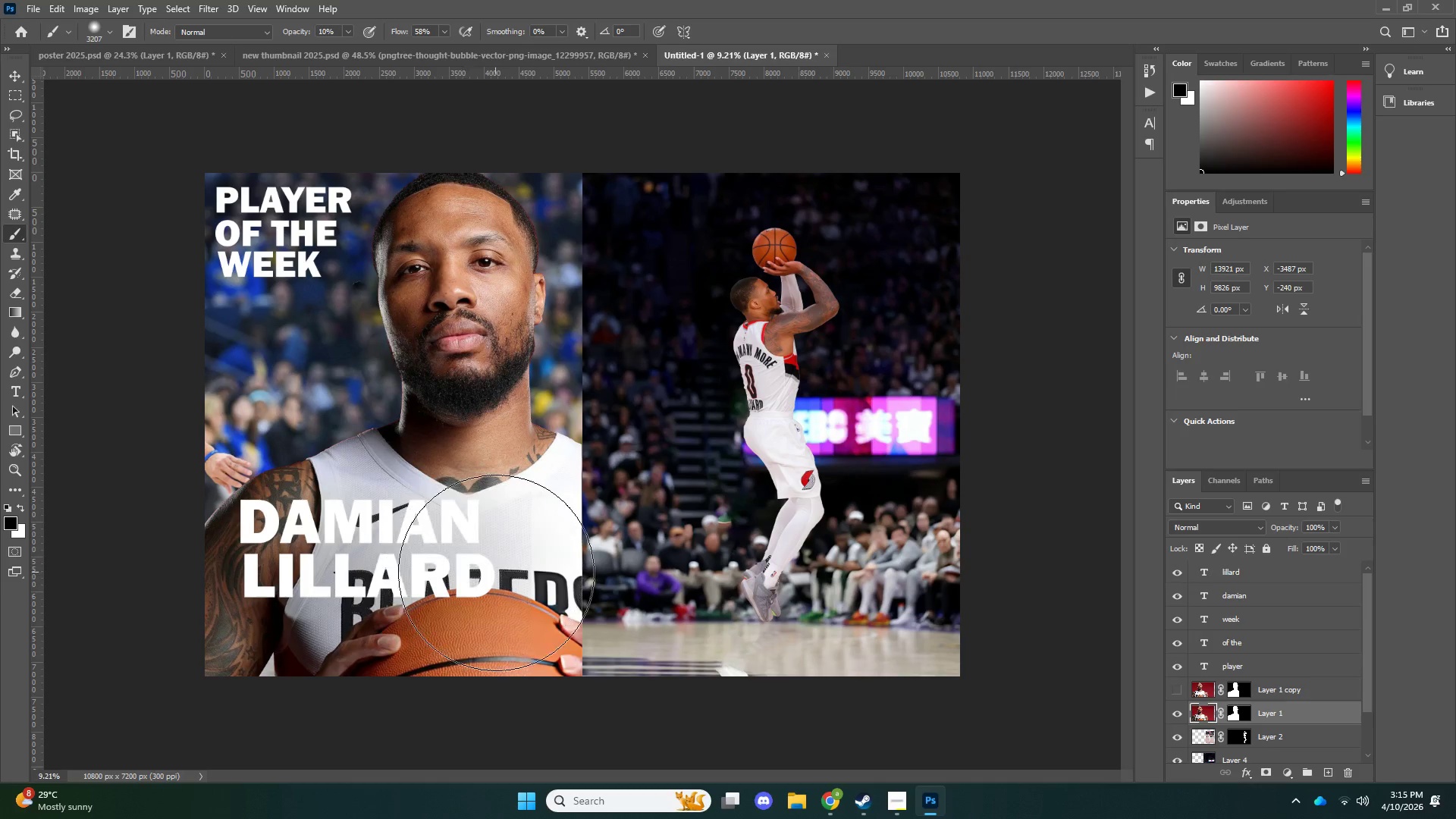 
left_click_drag(start_coordinate=[499, 588], to_coordinate=[504, 642])
 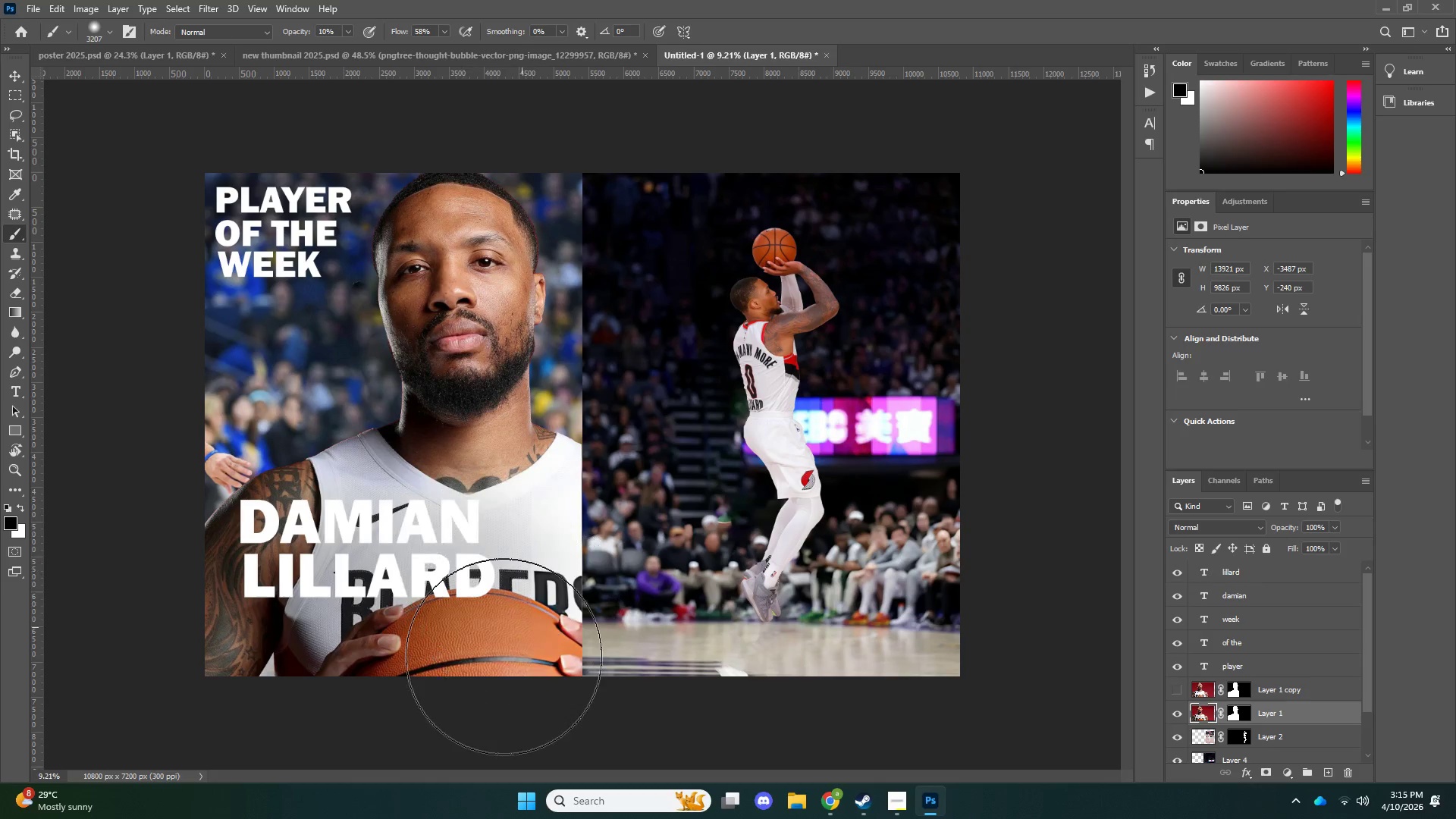 
left_click_drag(start_coordinate=[522, 628], to_coordinate=[504, 656])
 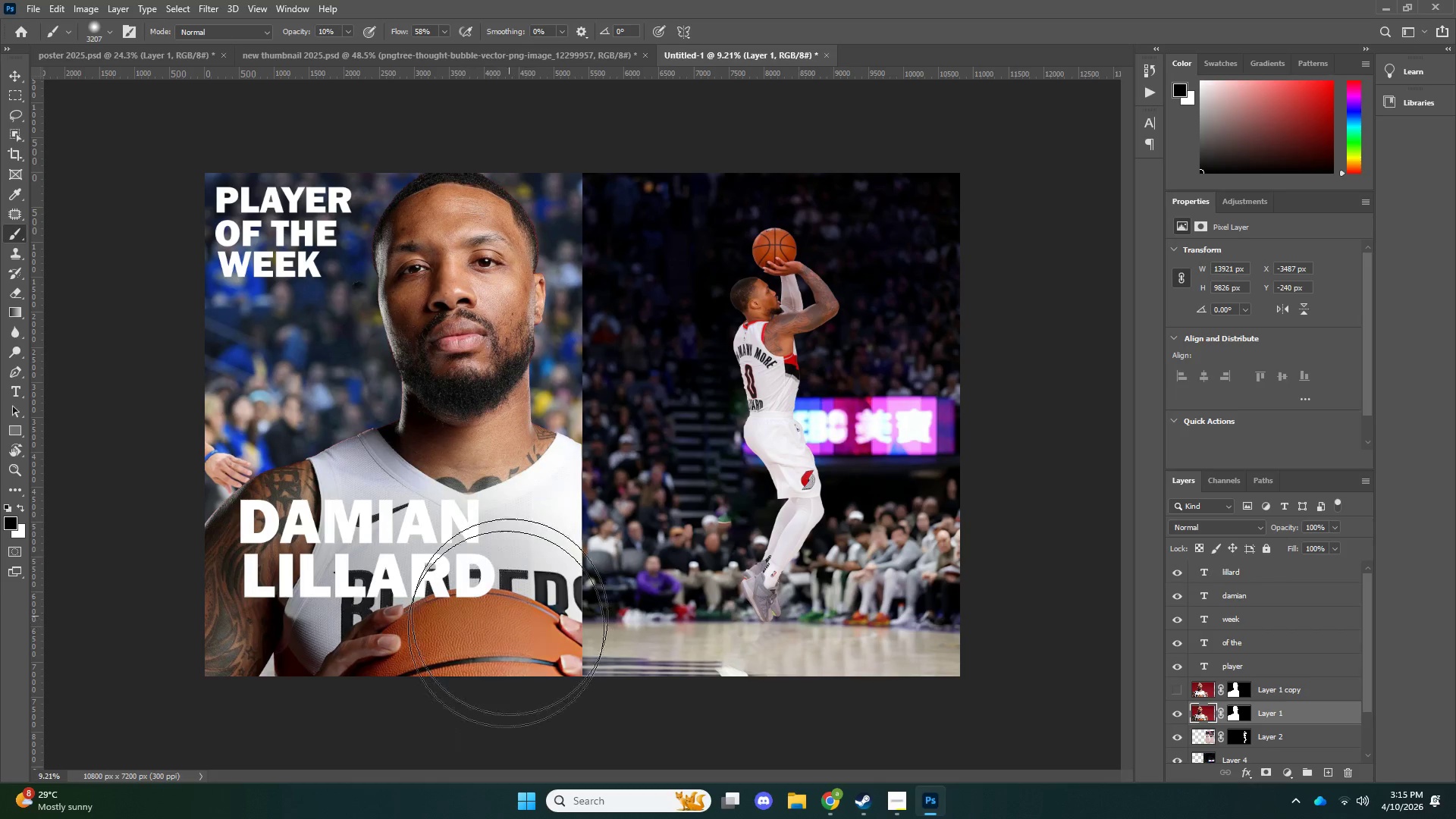 
left_click_drag(start_coordinate=[504, 635], to_coordinate=[433, 658])
 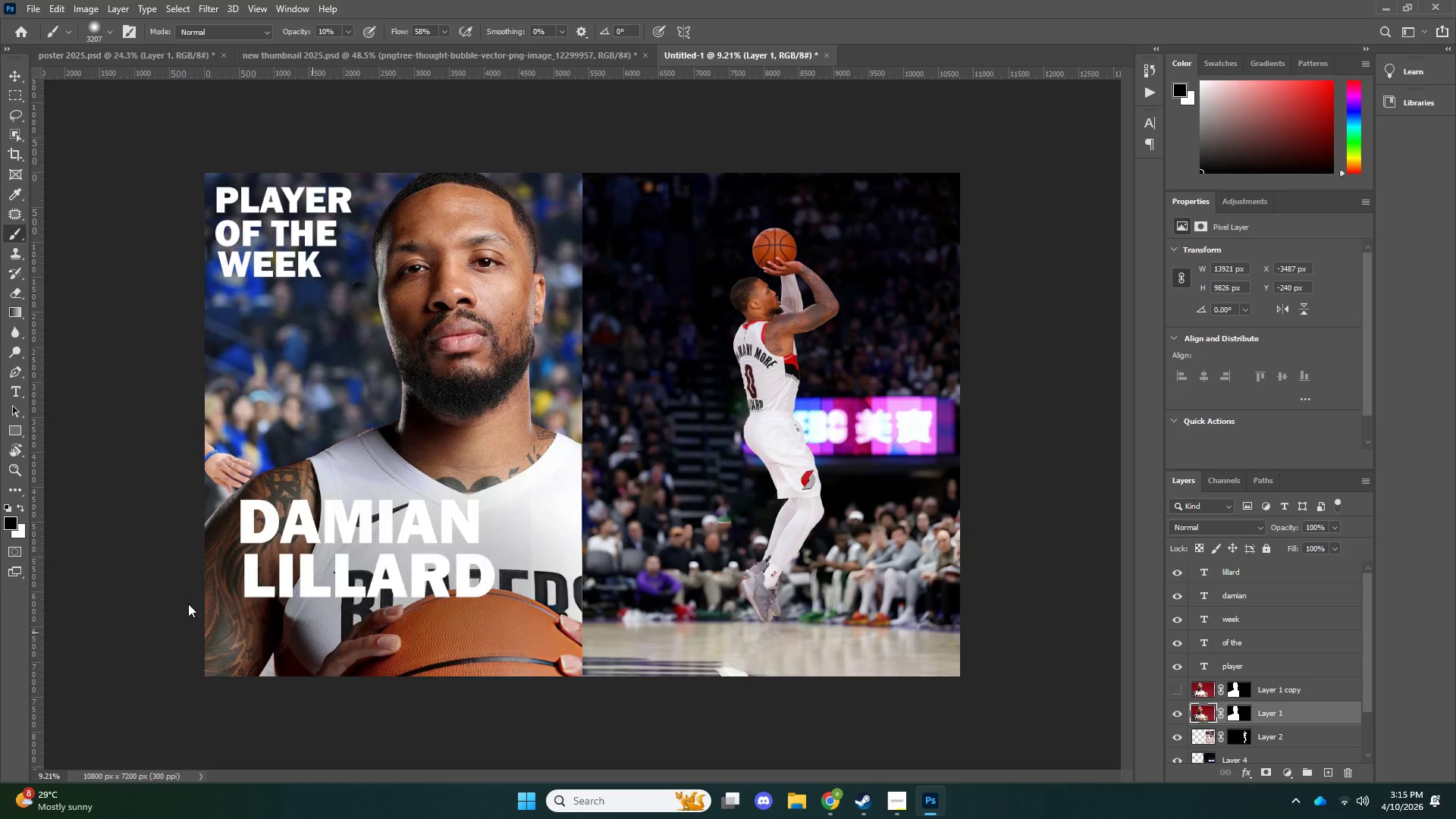 
left_click_drag(start_coordinate=[346, 646], to_coordinate=[180, 602])
 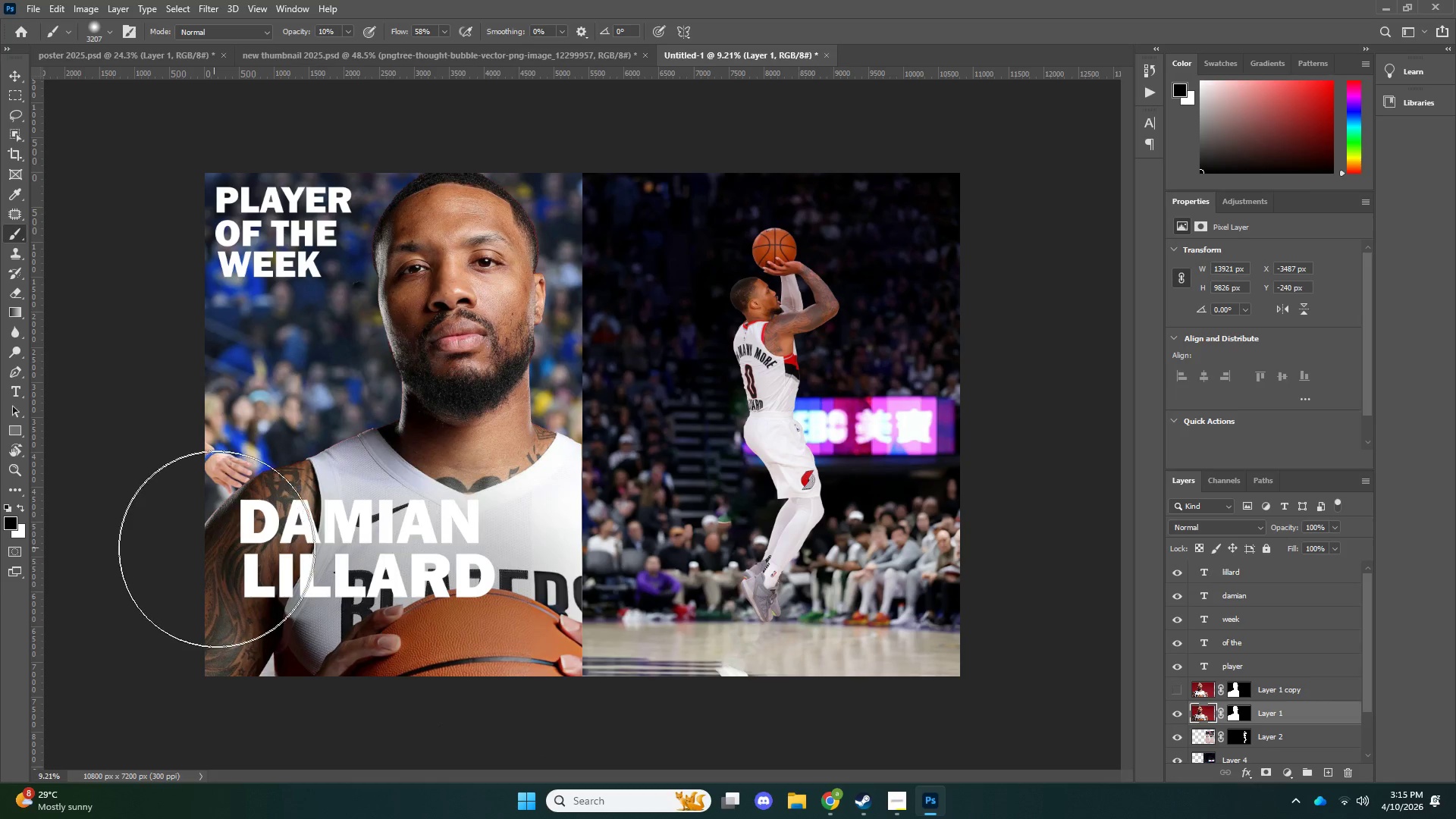 
left_click_drag(start_coordinate=[230, 594], to_coordinate=[237, 643])
 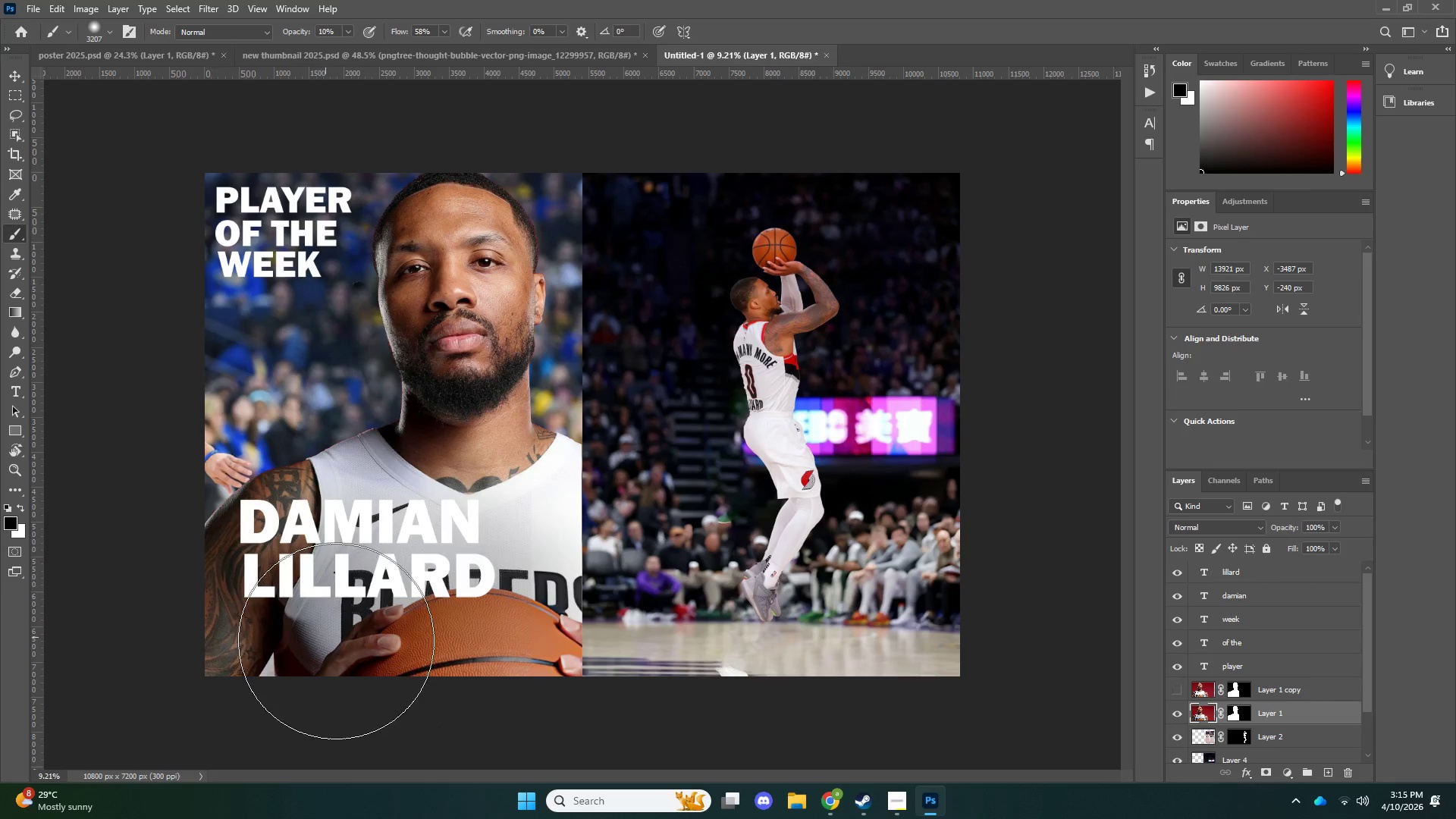 
left_click_drag(start_coordinate=[326, 638], to_coordinate=[415, 649])
 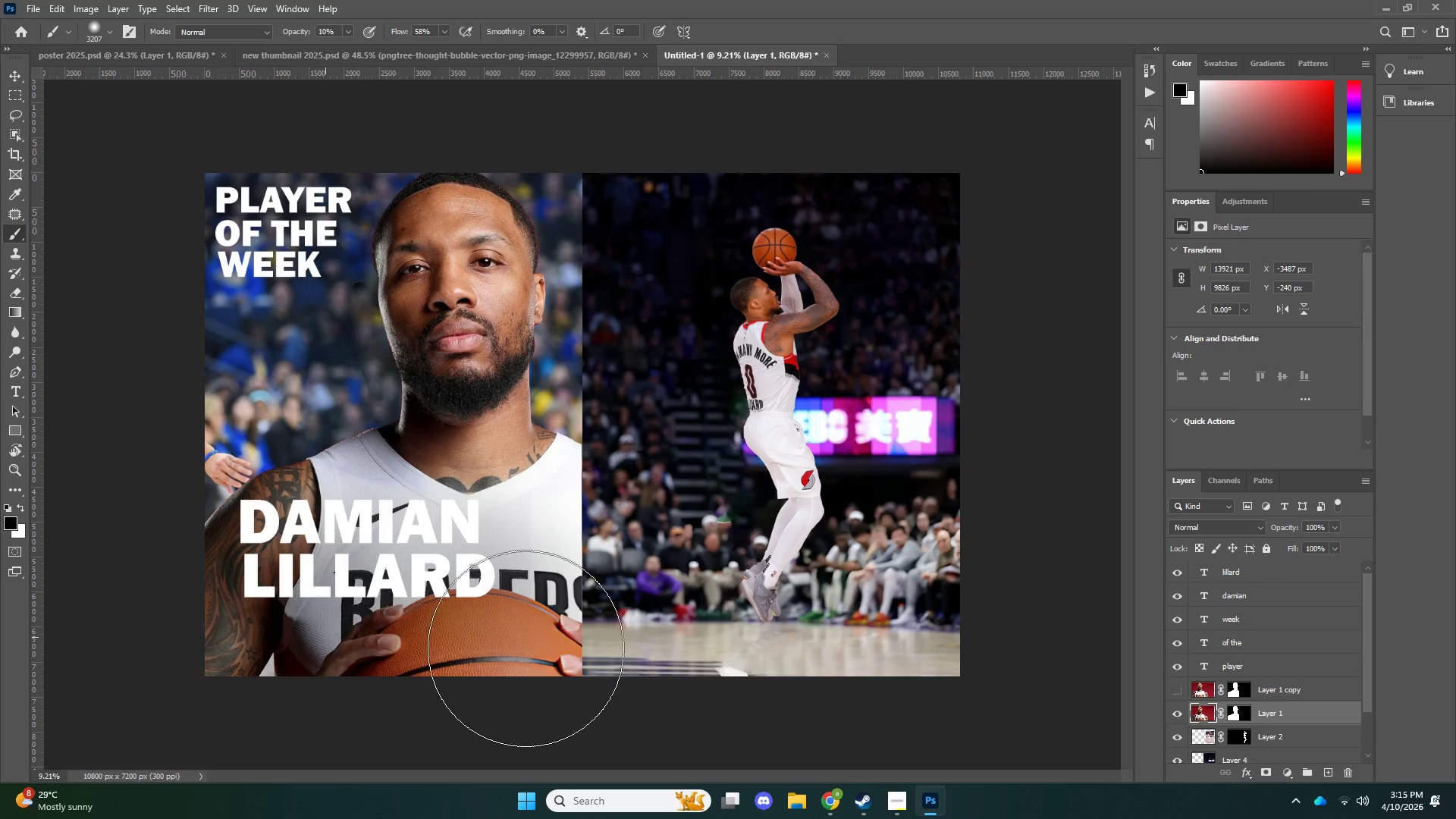 
left_click_drag(start_coordinate=[526, 648], to_coordinate=[581, 632])
 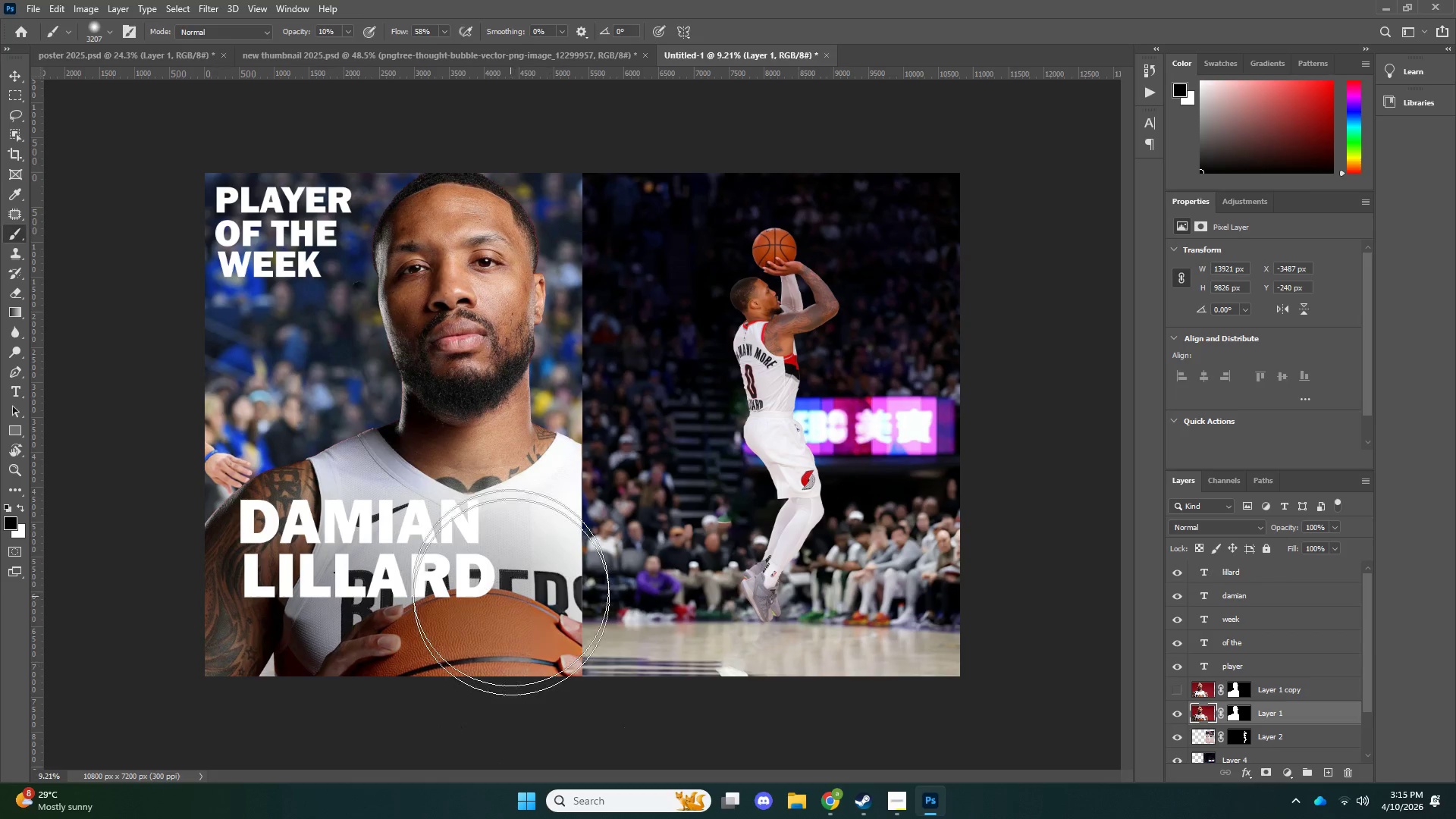 
key(Z)
 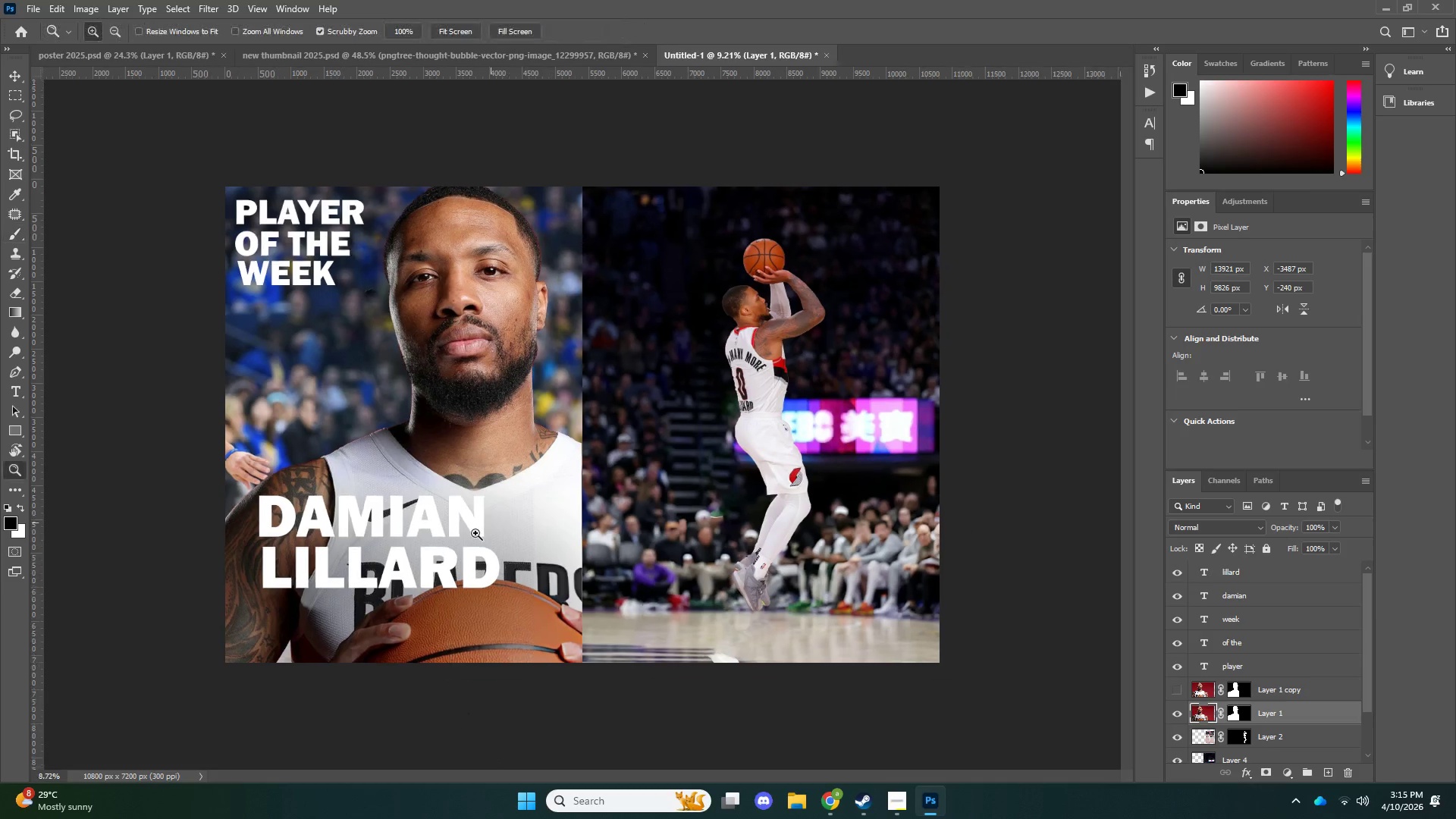 
left_click_drag(start_coordinate=[491, 523], to_coordinate=[475, 533])
 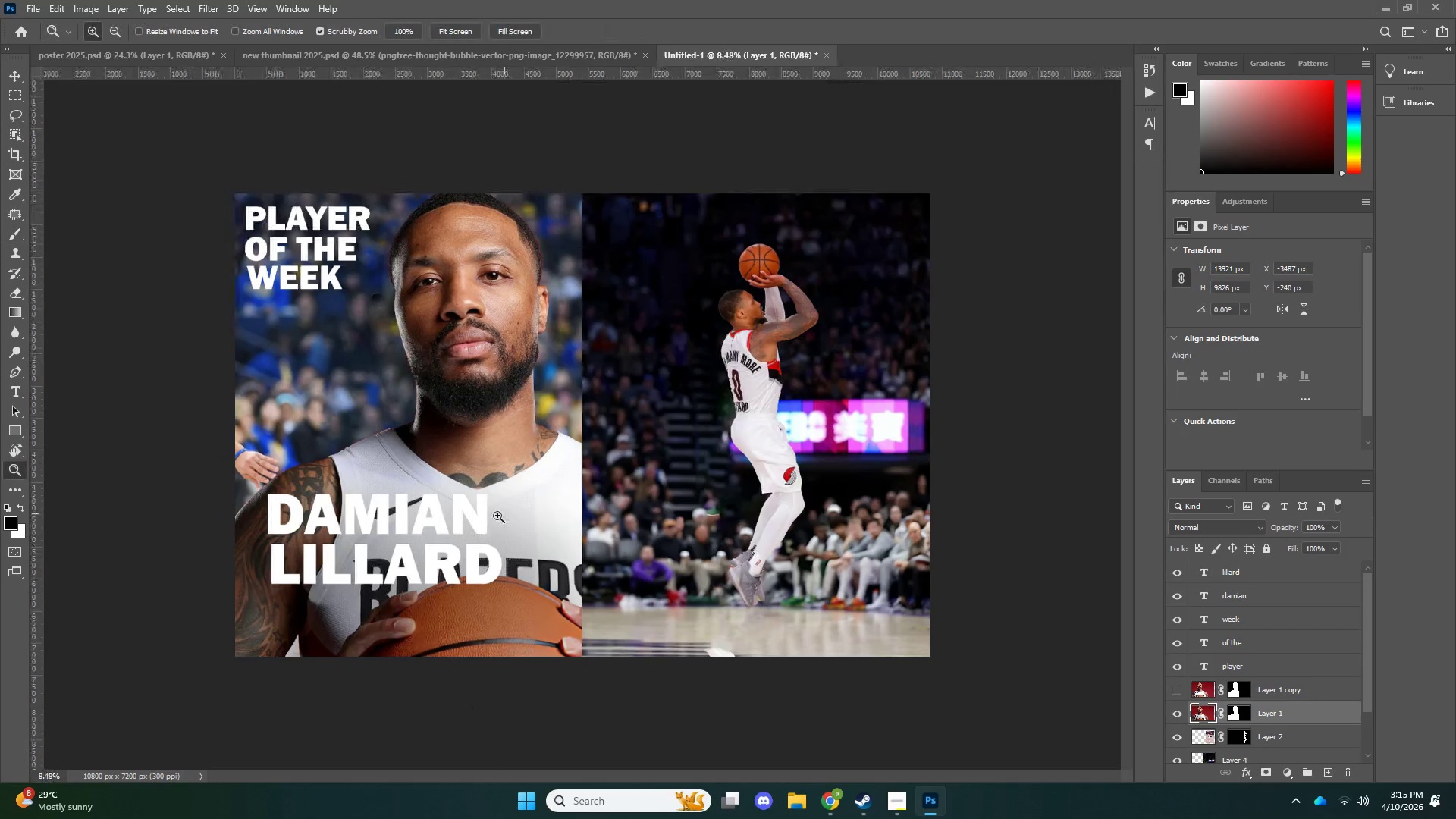 
left_click_drag(start_coordinate=[505, 514], to_coordinate=[497, 516])
 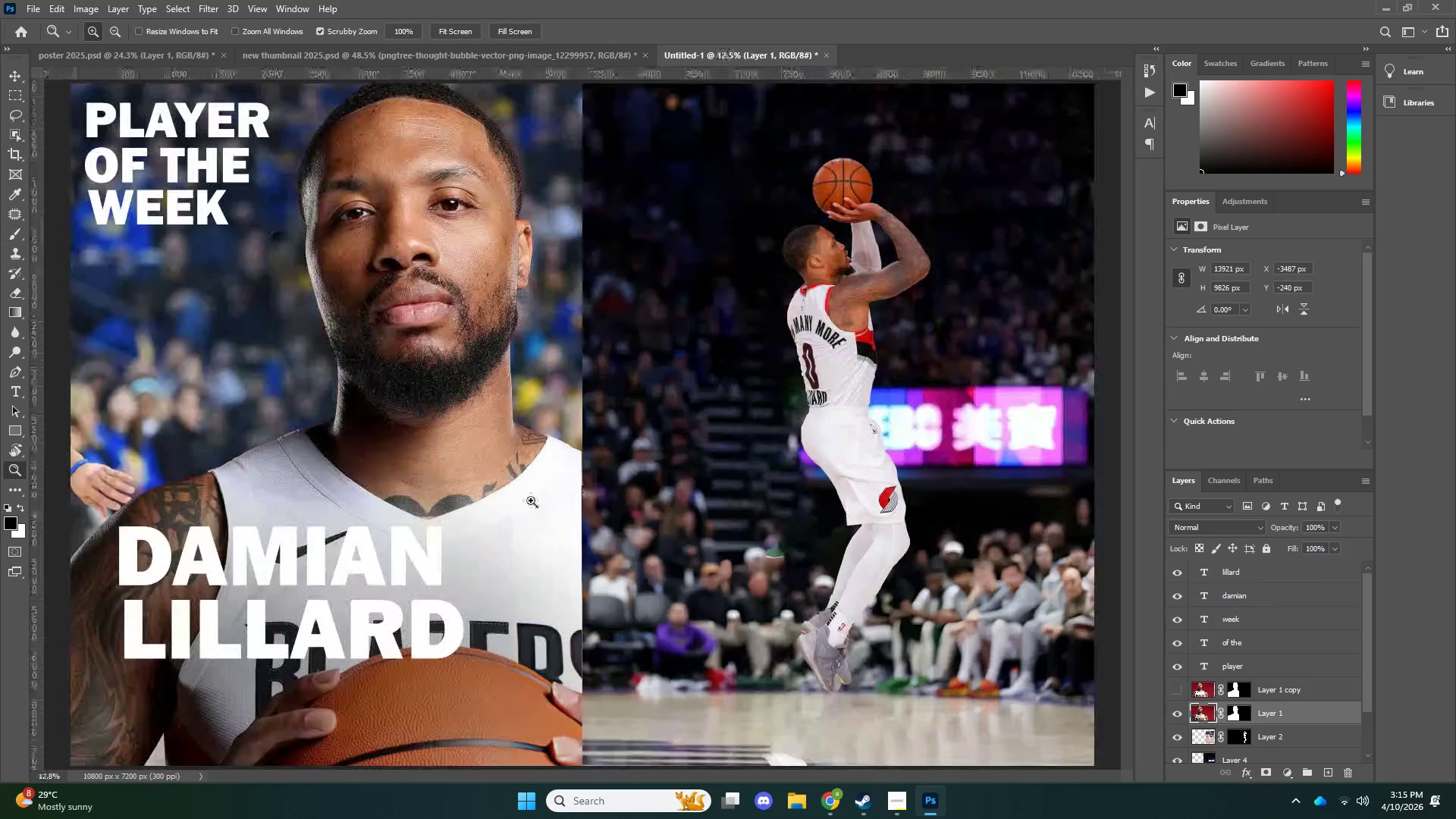 
left_click_drag(start_coordinate=[551, 495], to_coordinate=[496, 510])
 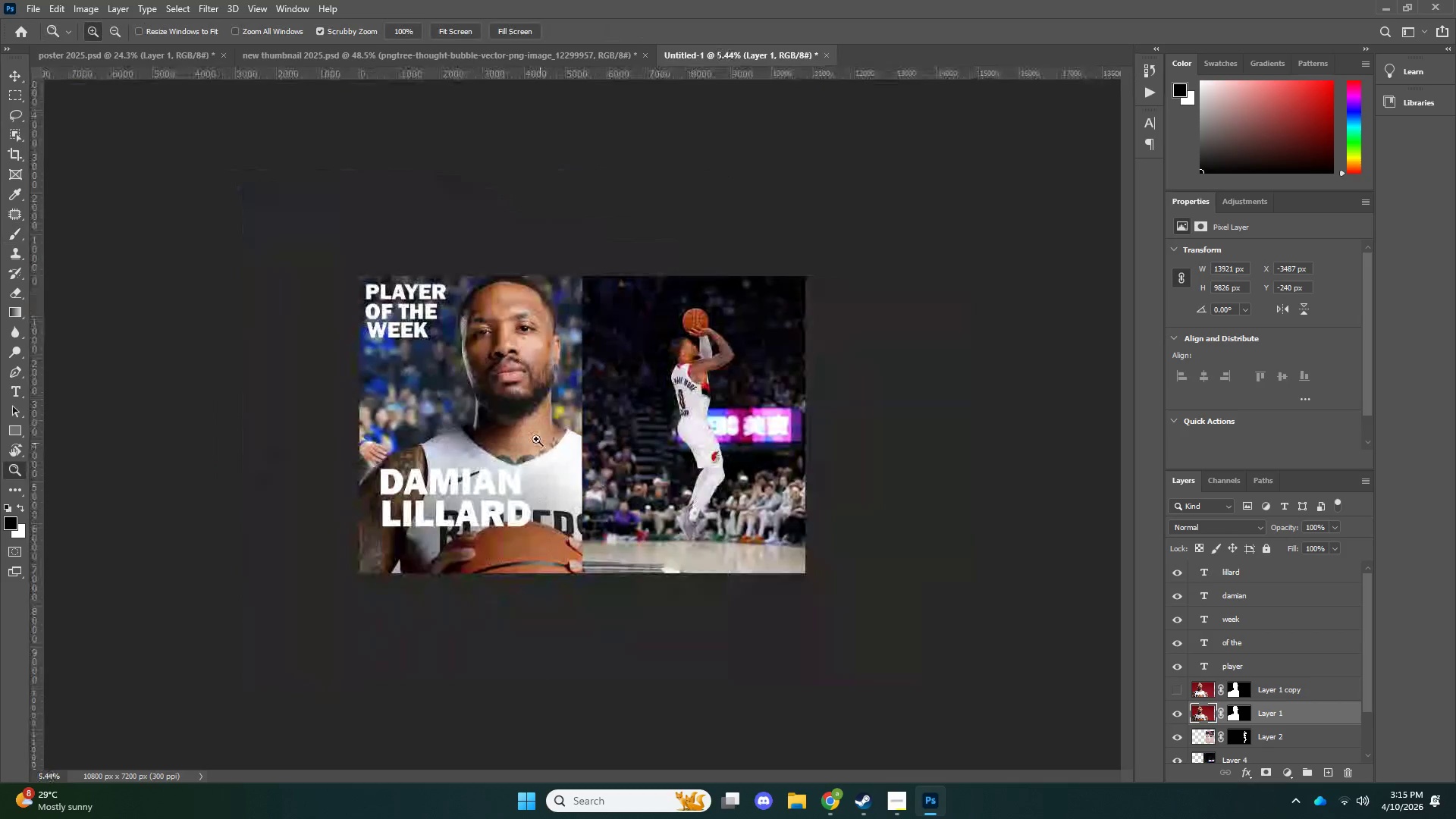 
left_click_drag(start_coordinate=[535, 435], to_coordinate=[557, 434])
 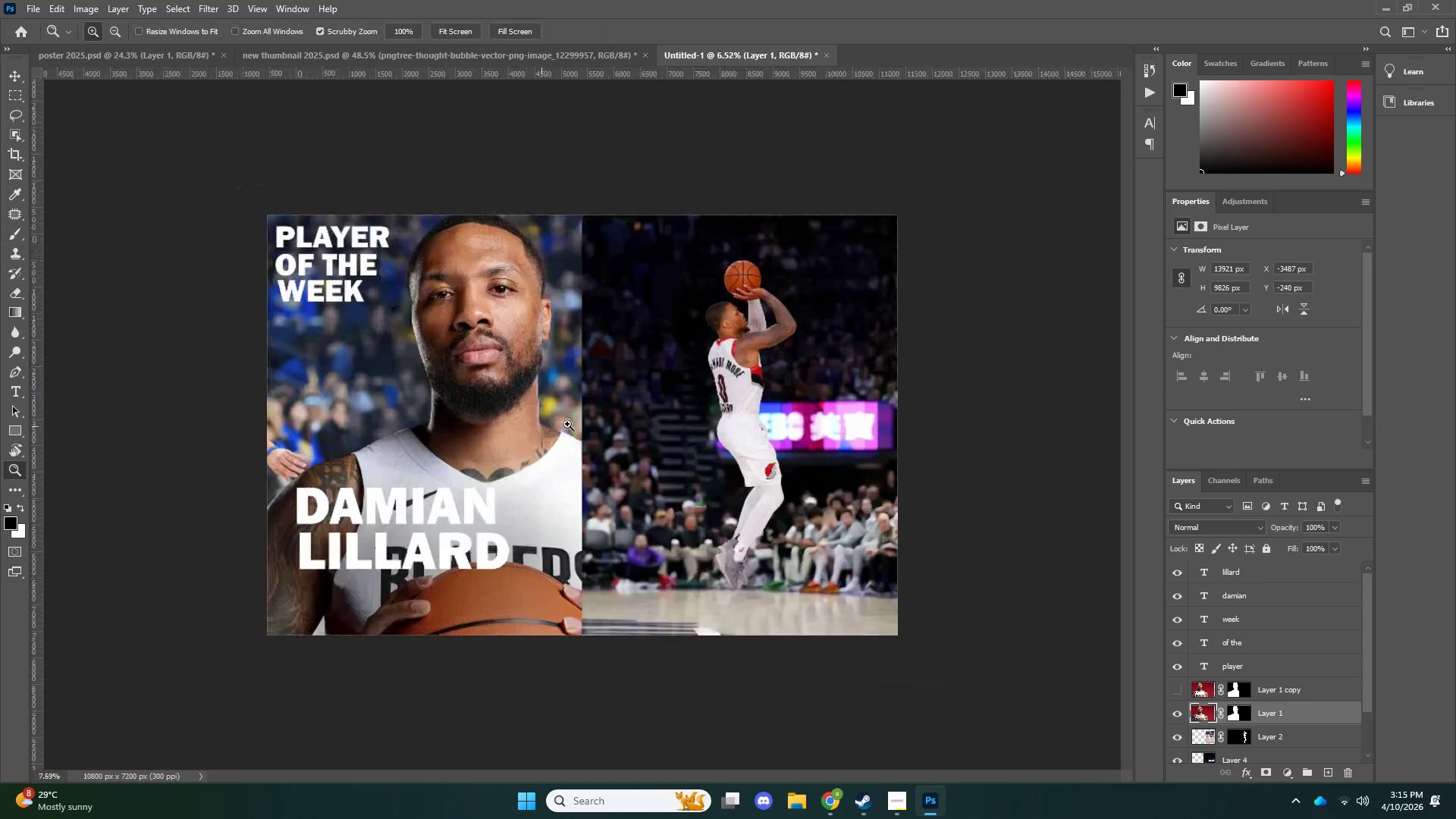 
left_click_drag(start_coordinate=[542, 427], to_coordinate=[568, 424])
 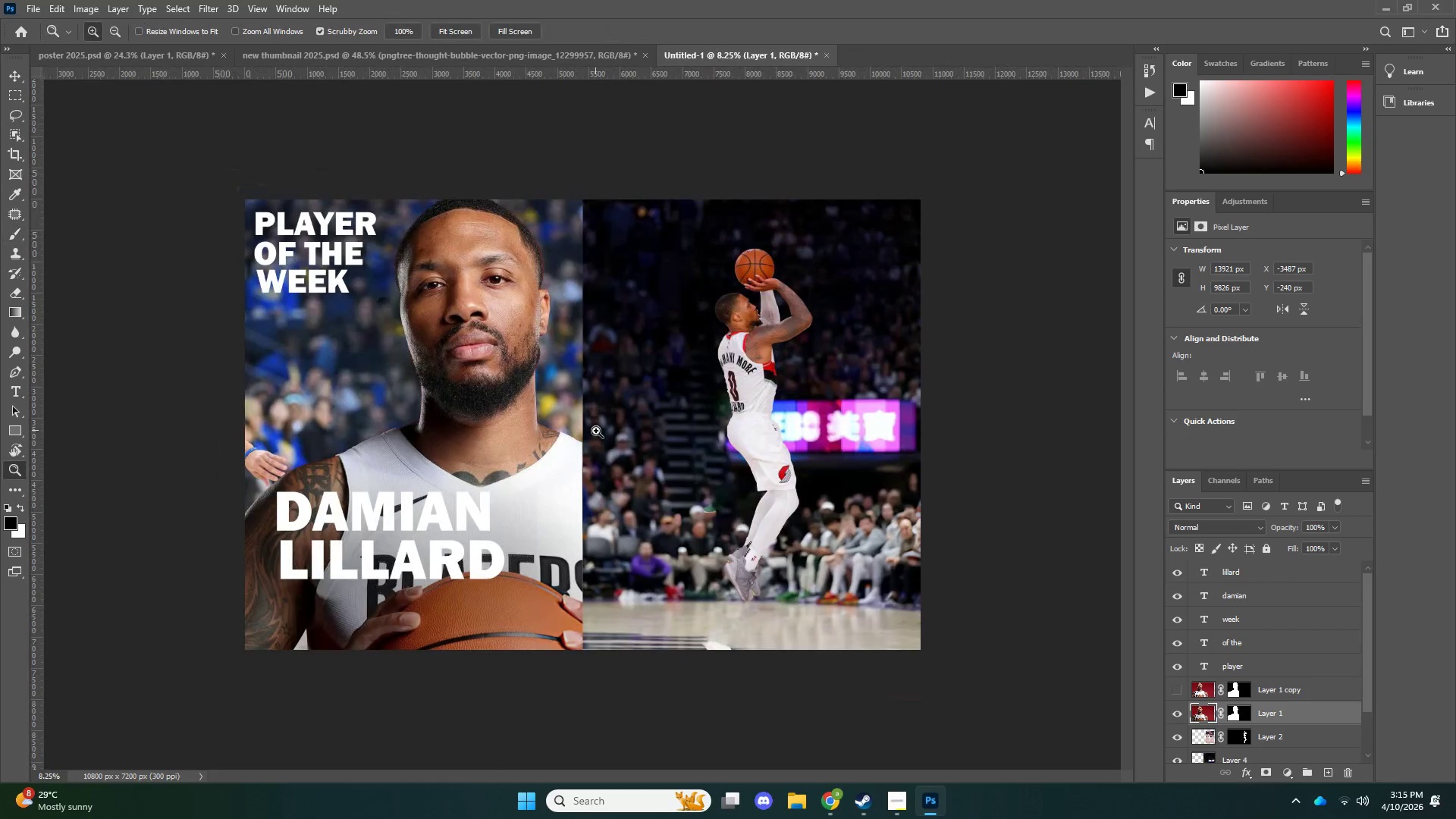 
key(Alt+Control+Shift+W)
 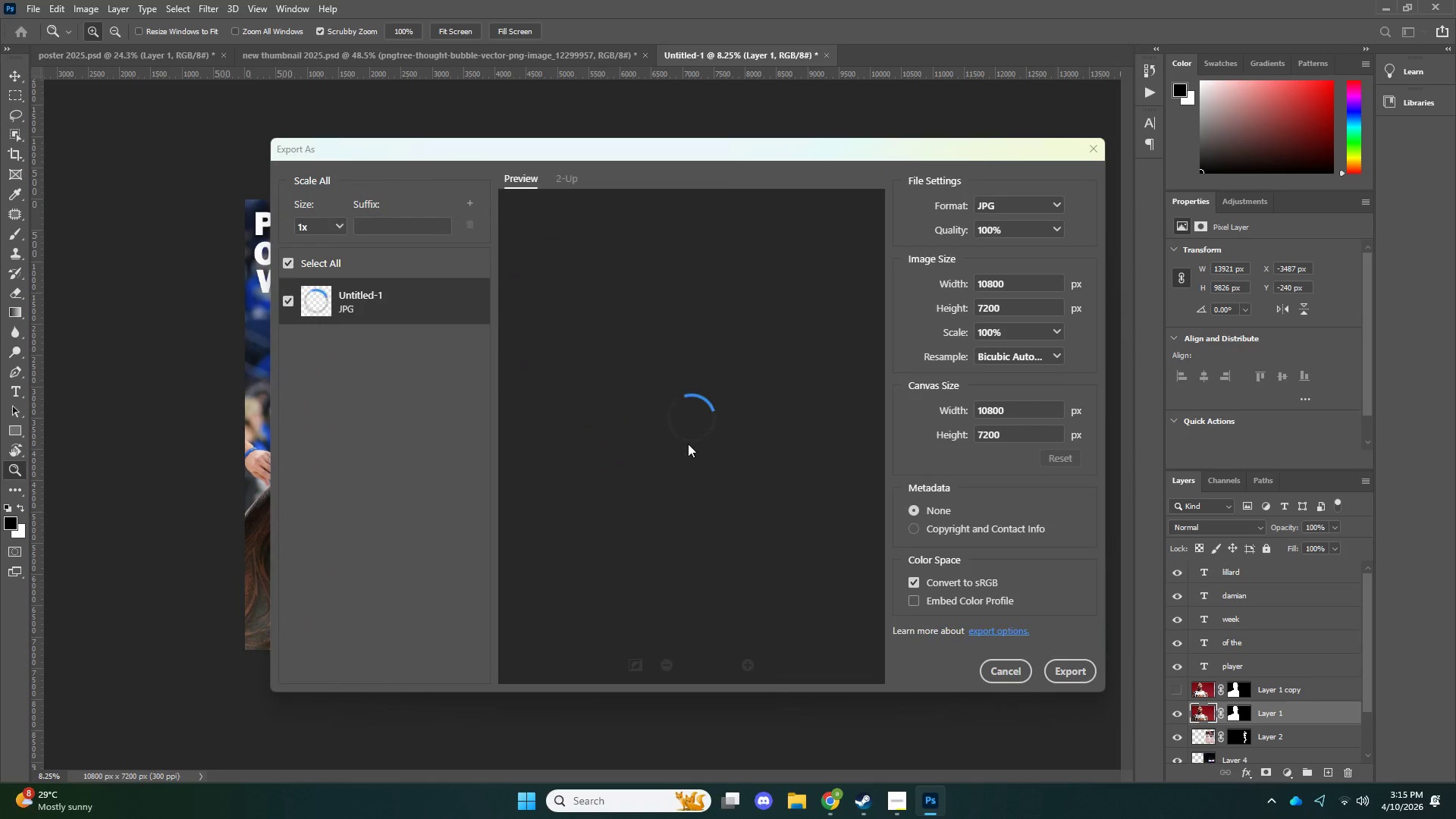 
left_click([1038, 205])
 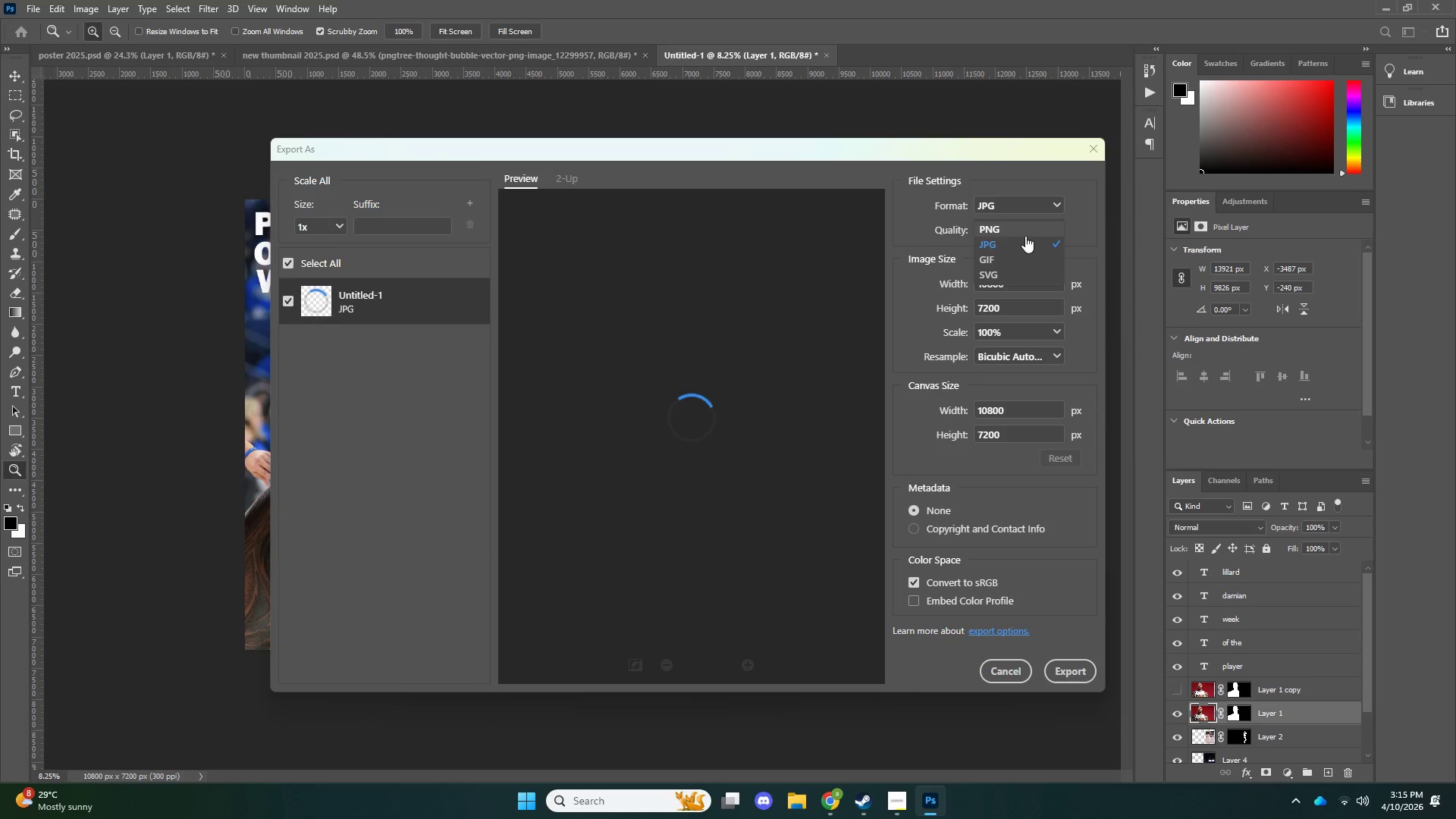 
left_click([1018, 242])
 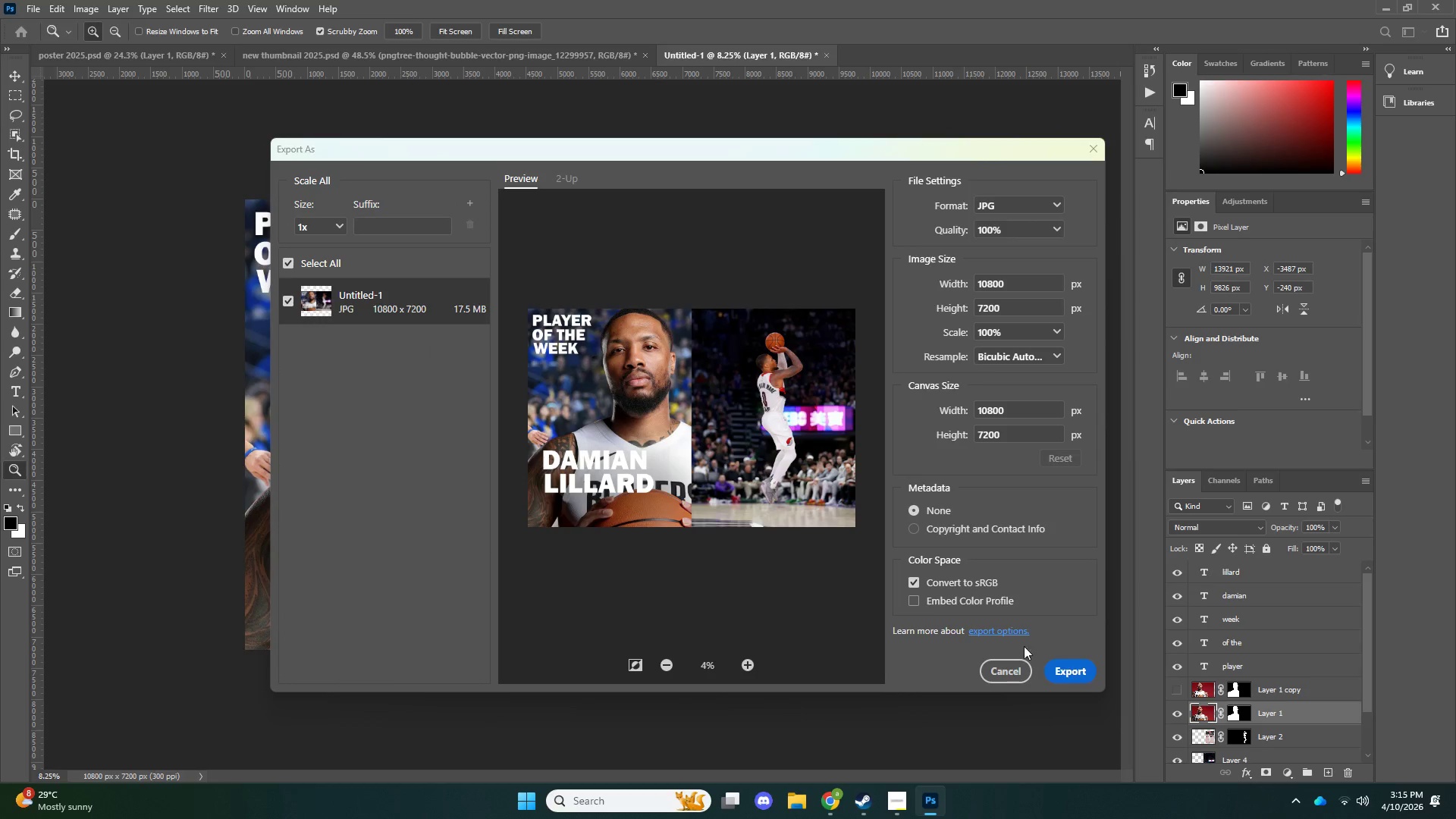 
left_click([913, 604])
 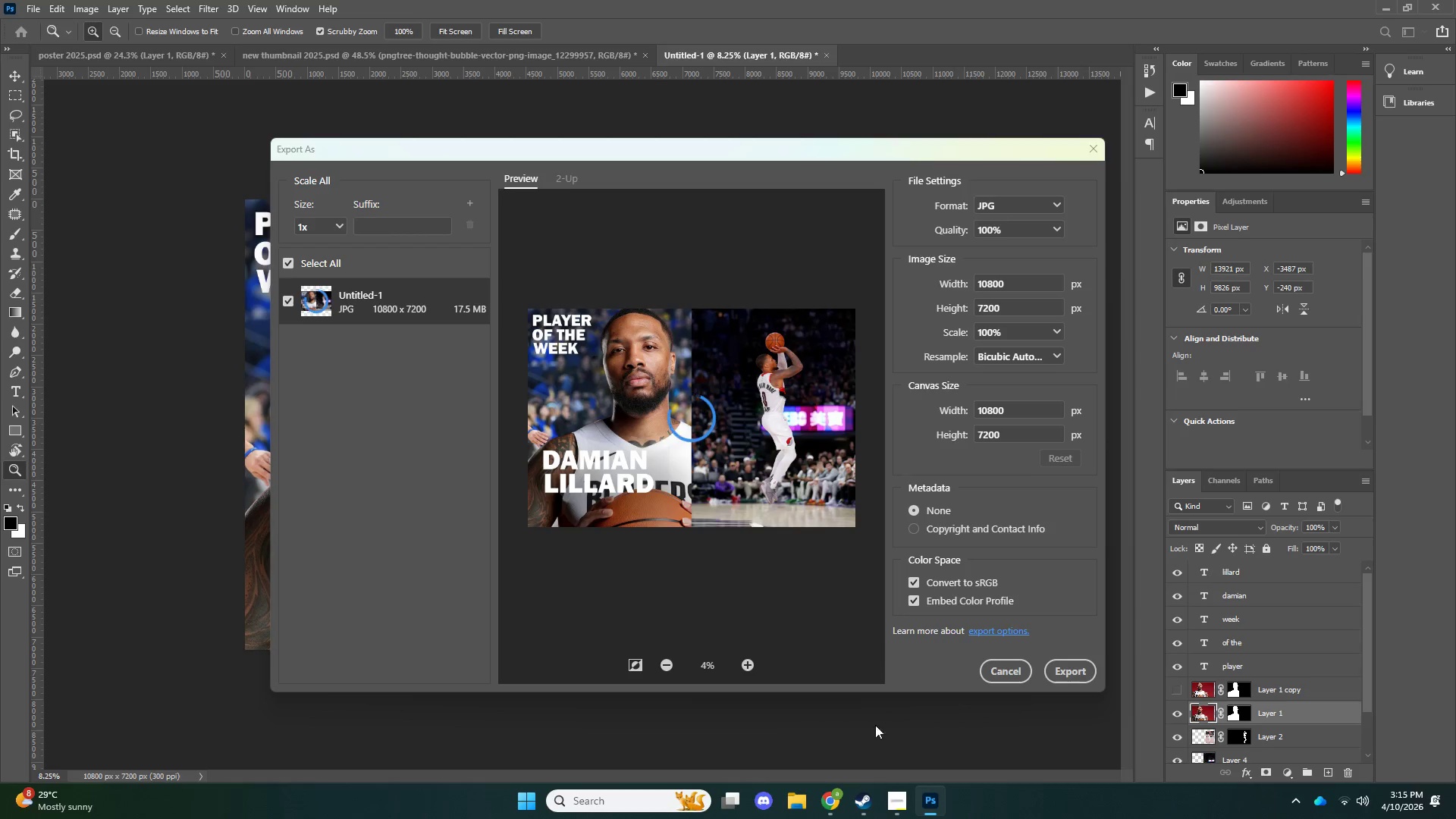 
left_click([835, 795])
 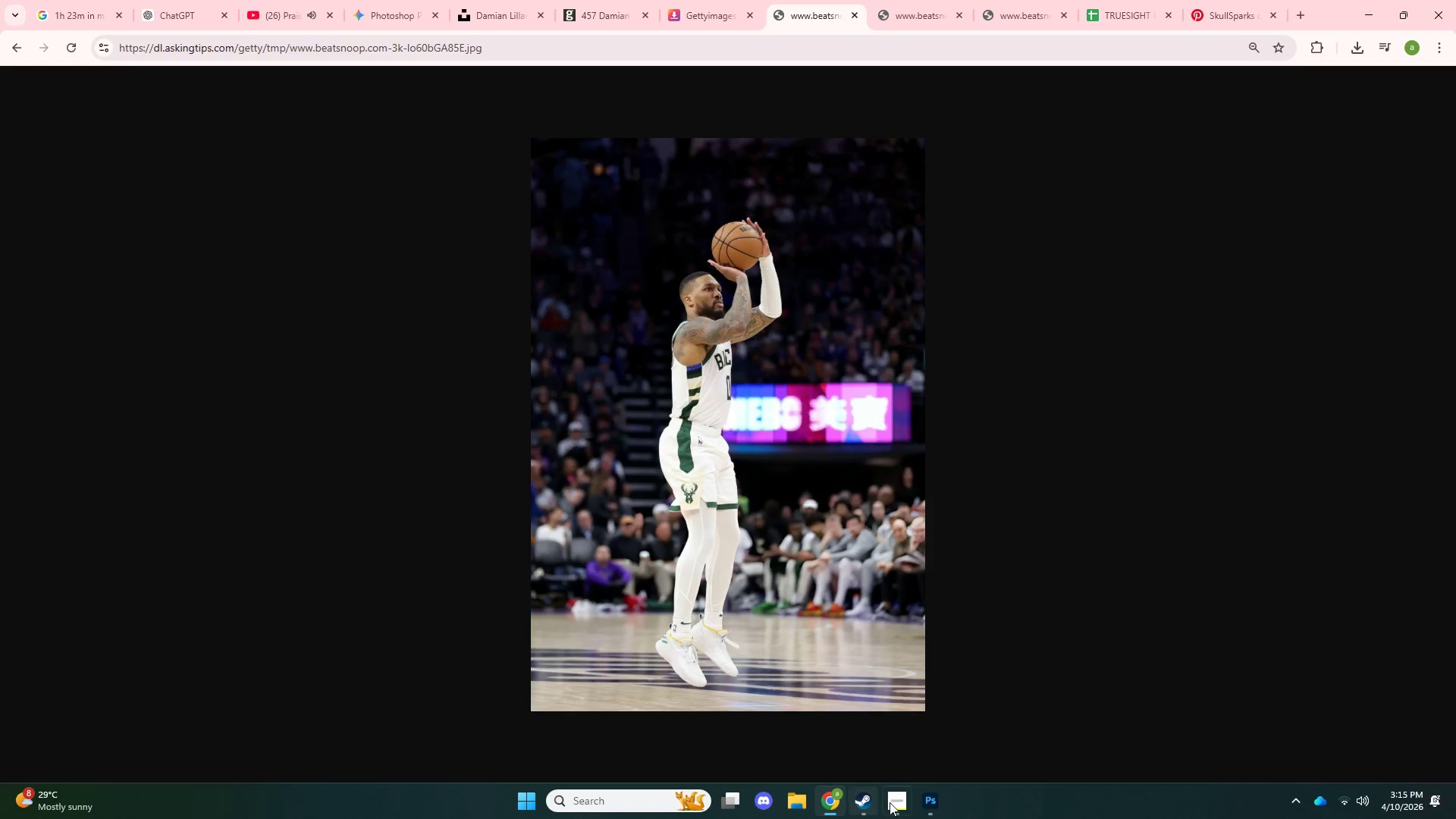 
left_click([896, 801])
 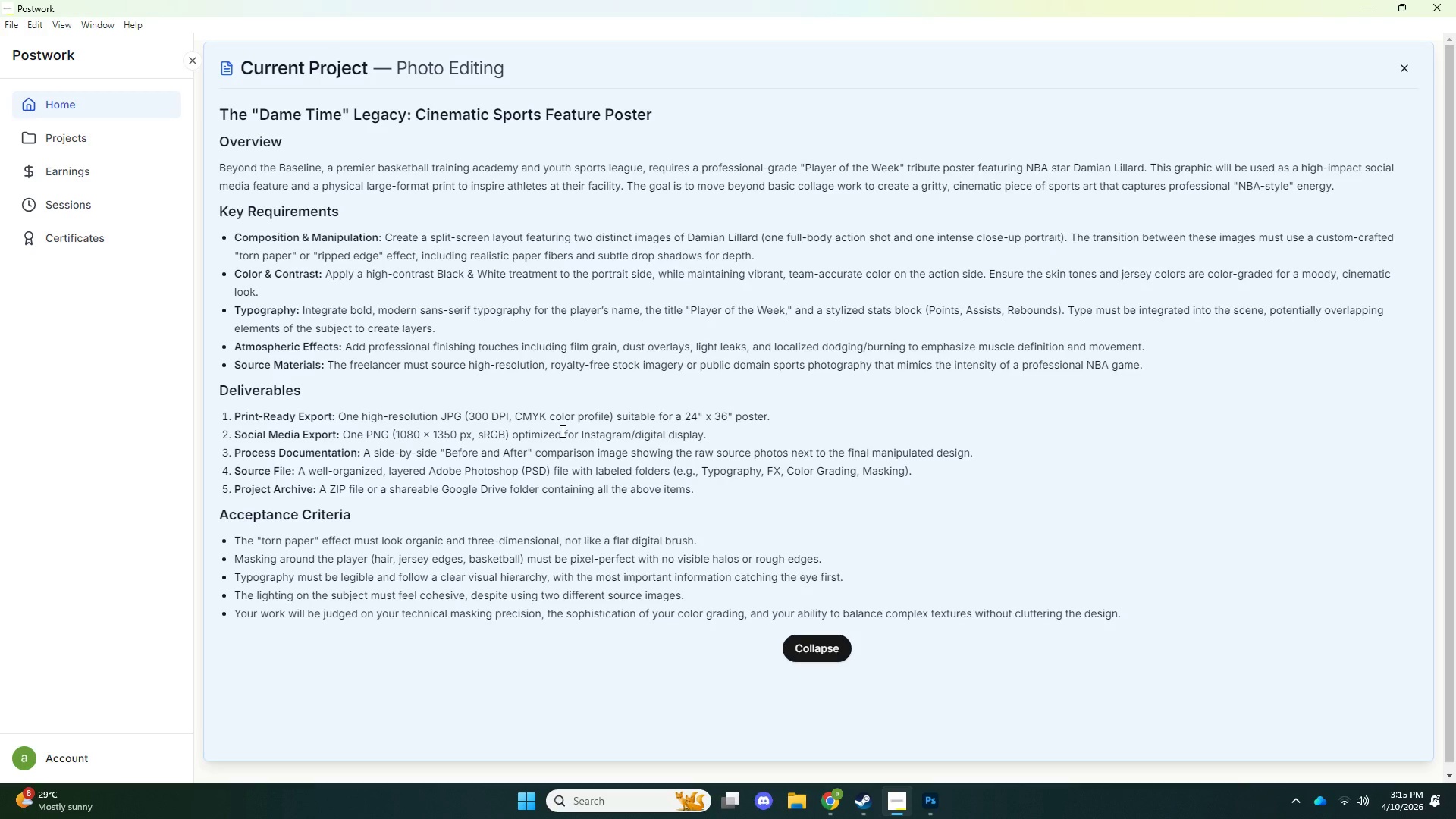 
wait(8.36)
 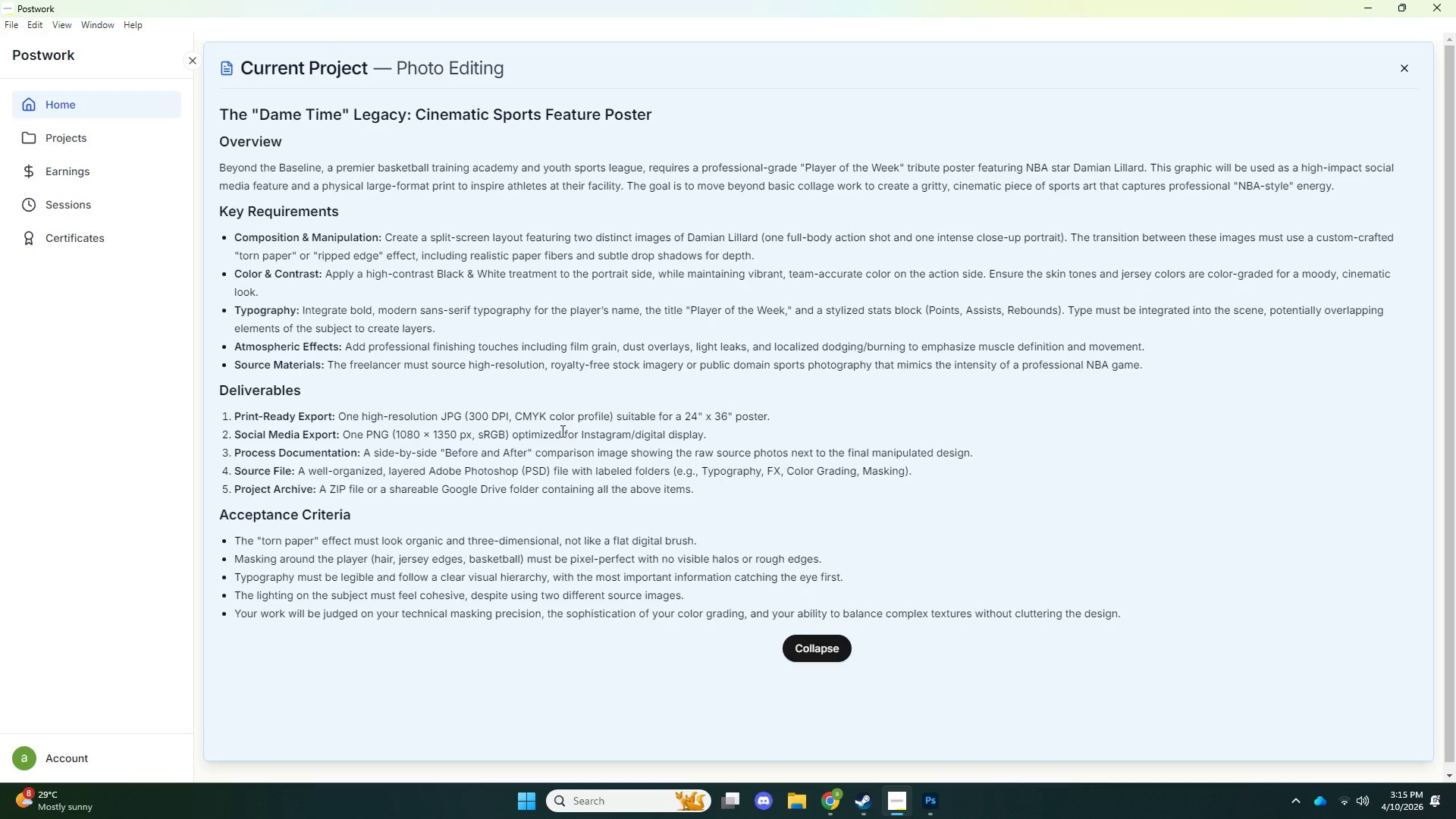 
left_click([930, 706])
 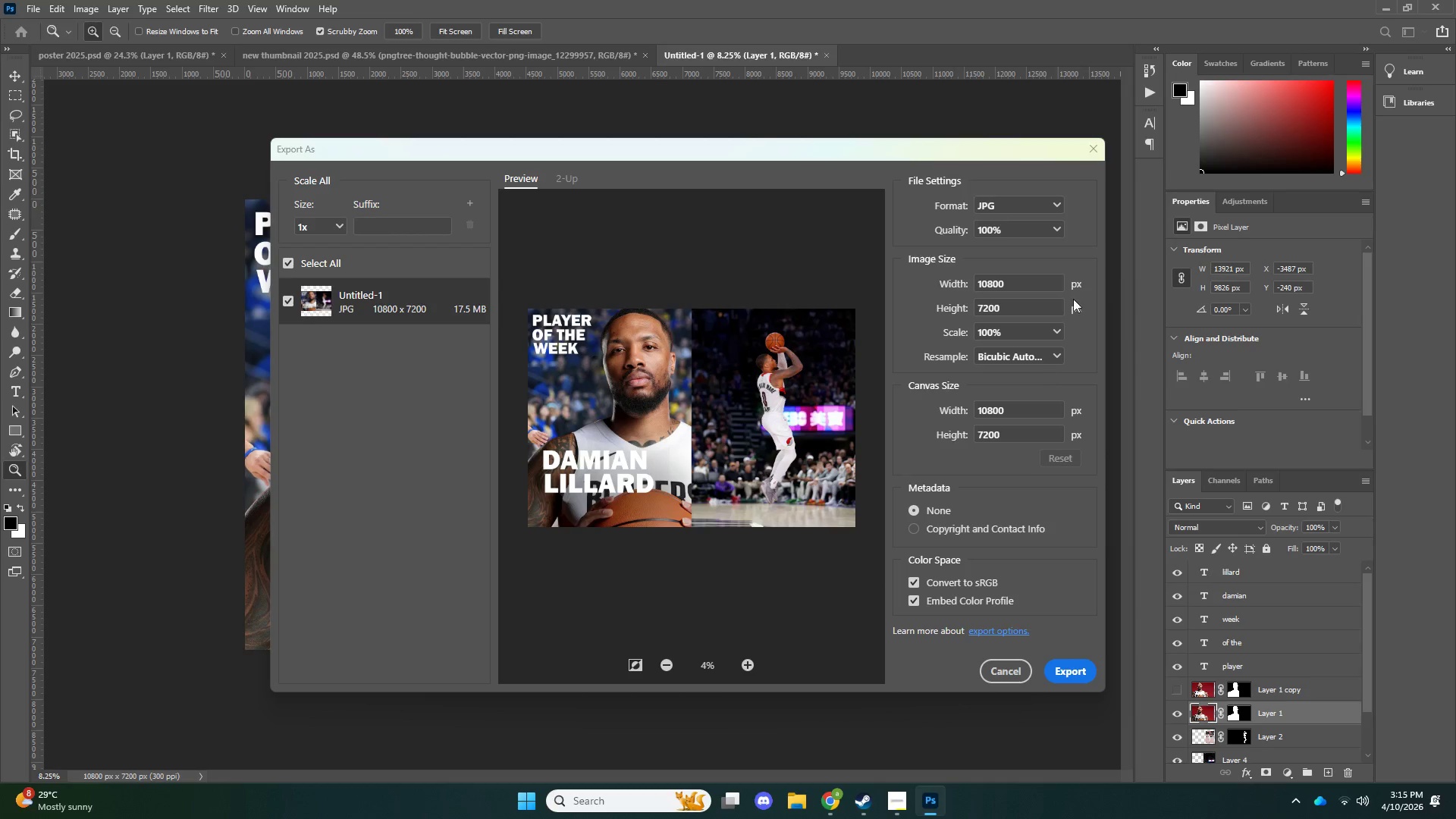 
left_click([1033, 353])
 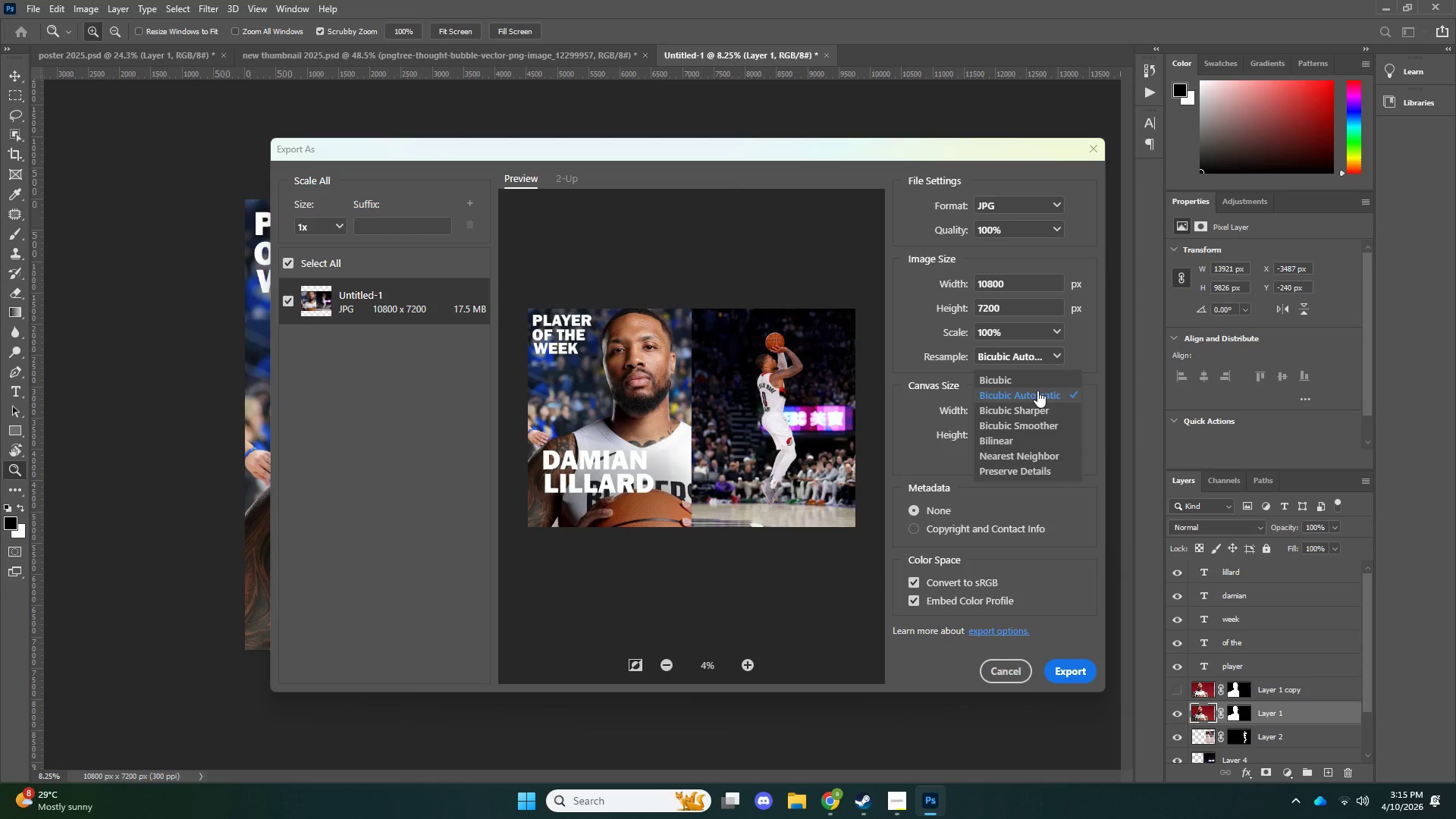 
left_click([1037, 391])
 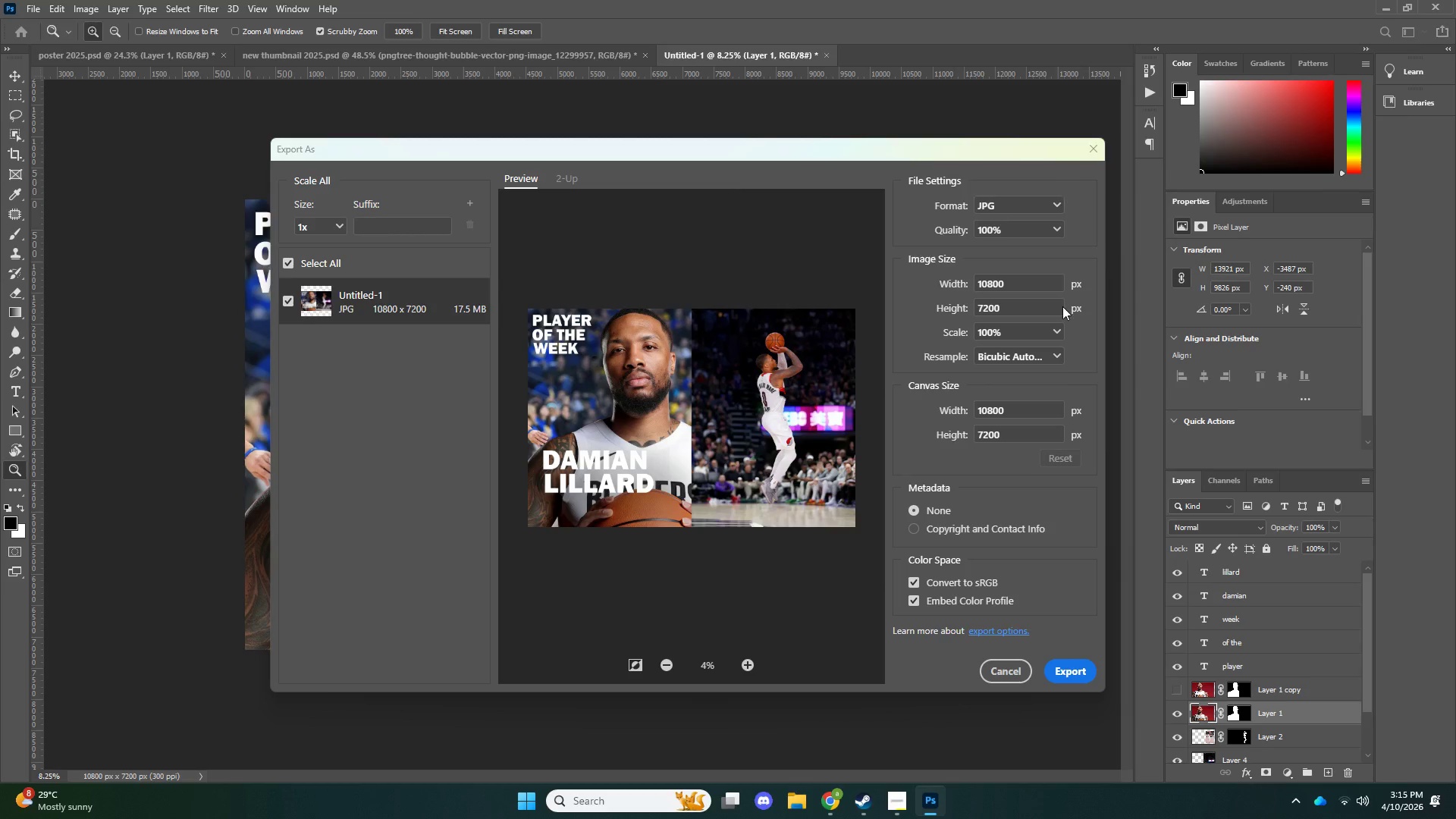 
left_click([1078, 663])
 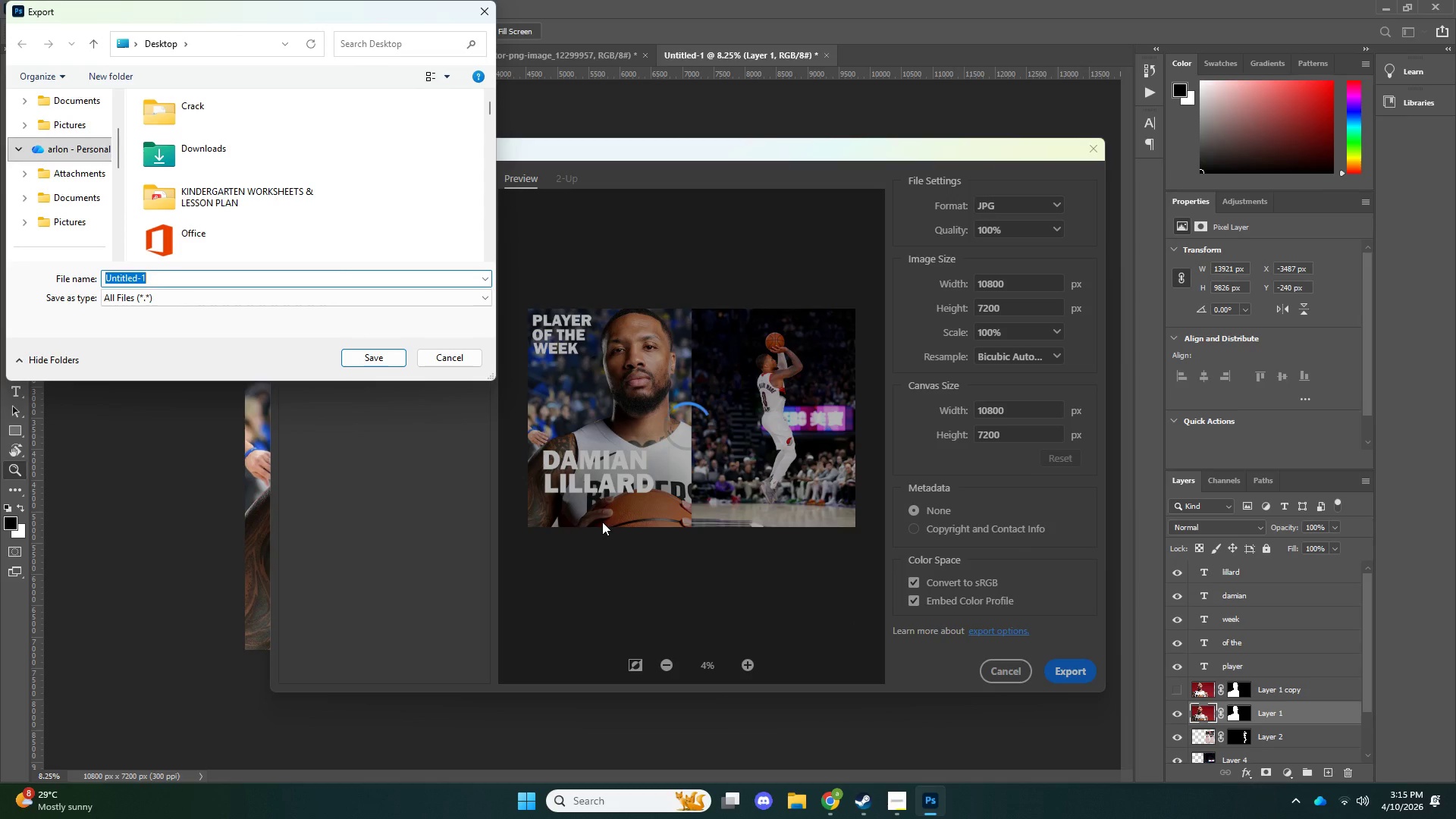 
type(before dmai)
key(Backspace)
key(Backspace)
key(Backspace)
type(amian)
 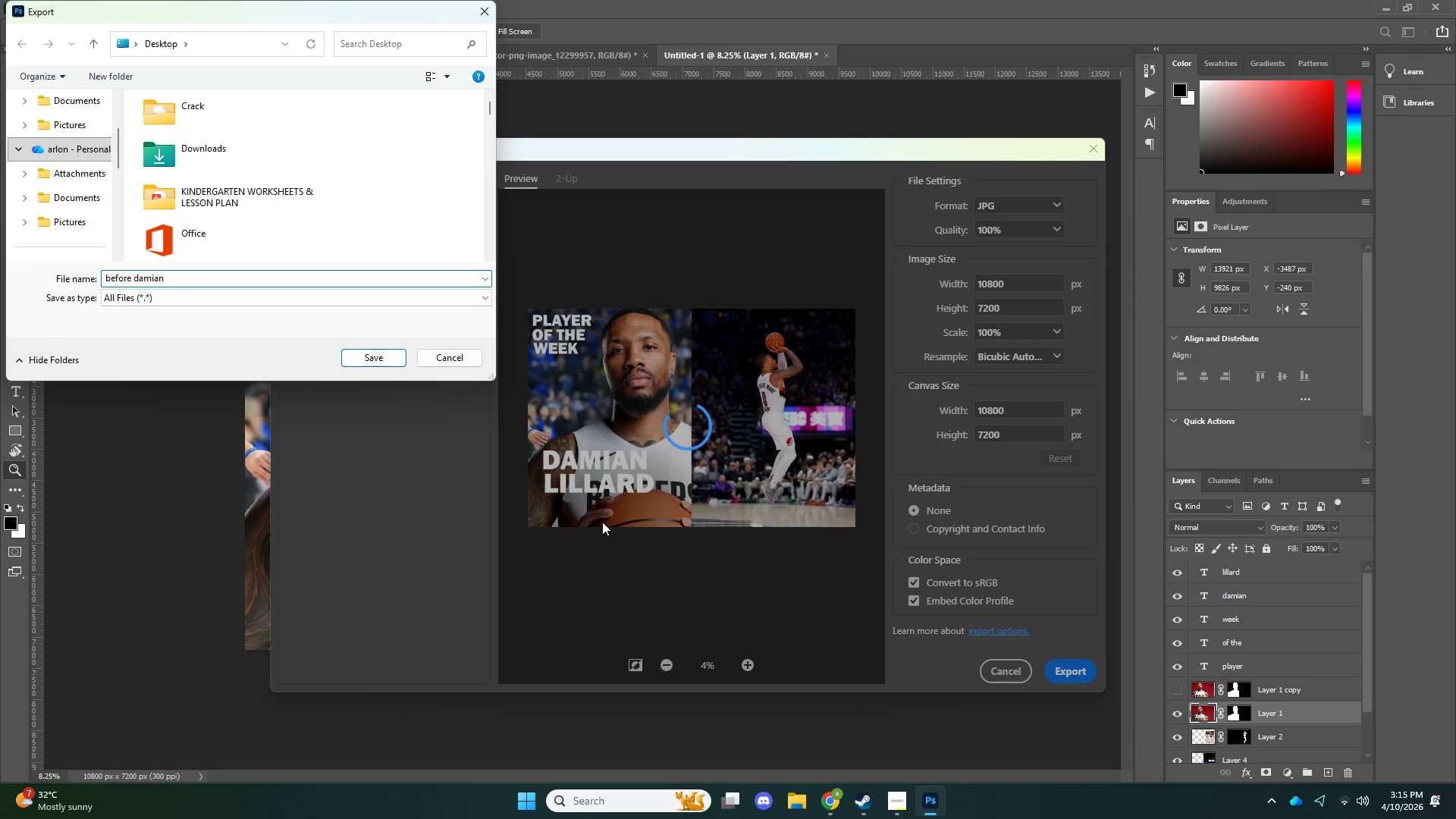 
key(Enter)
 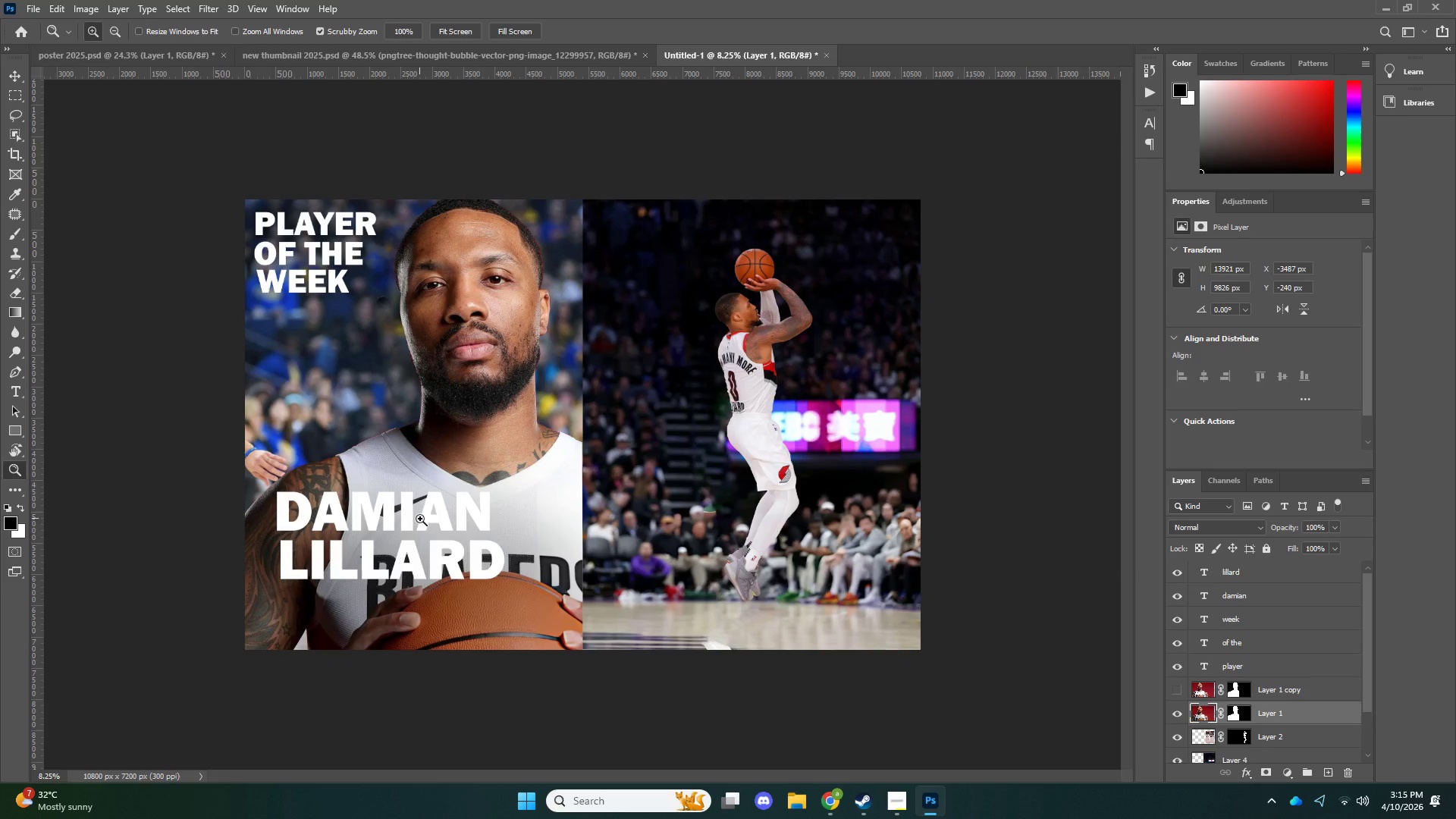 
wait(6.17)
 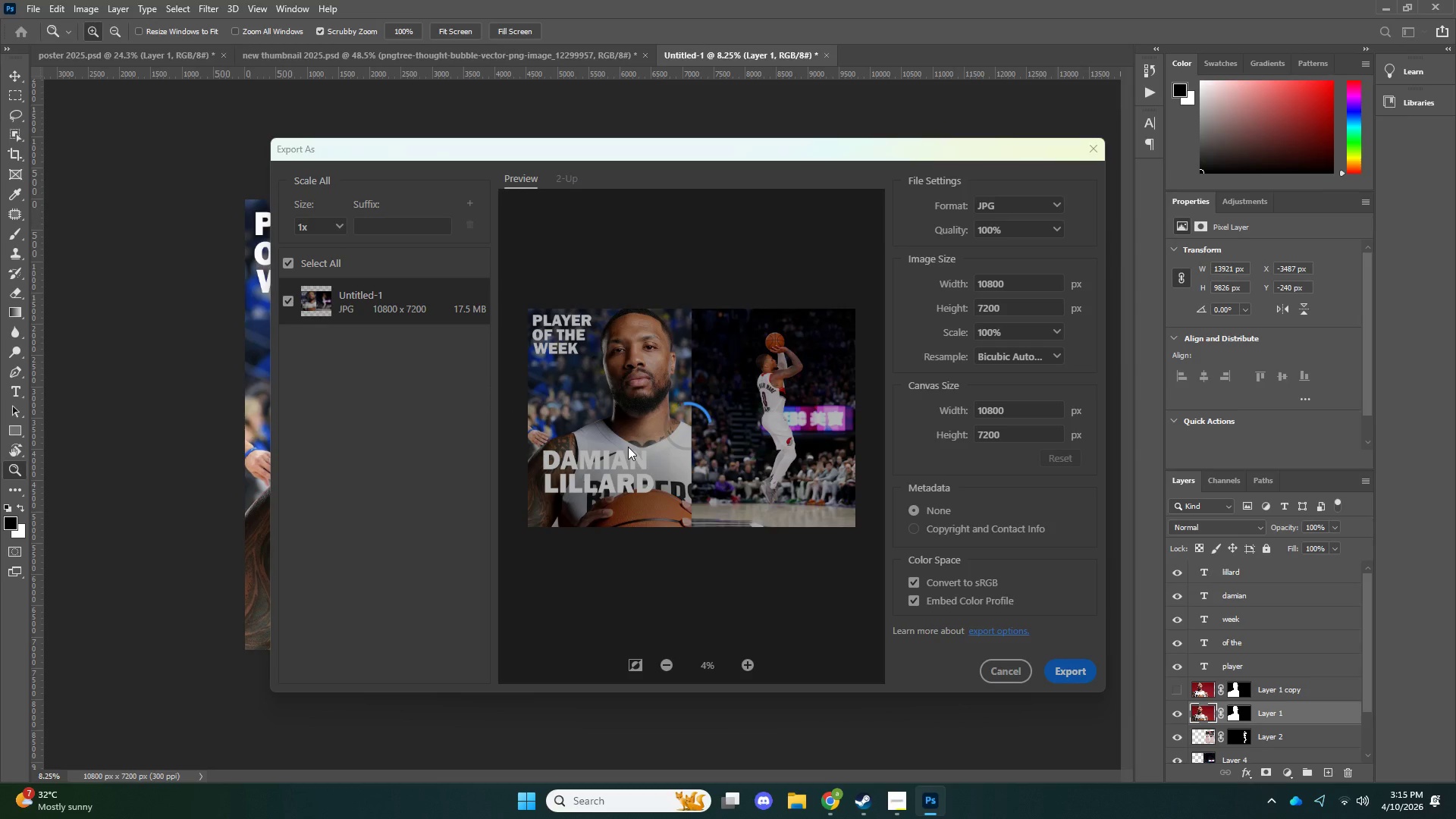 
key(V)
 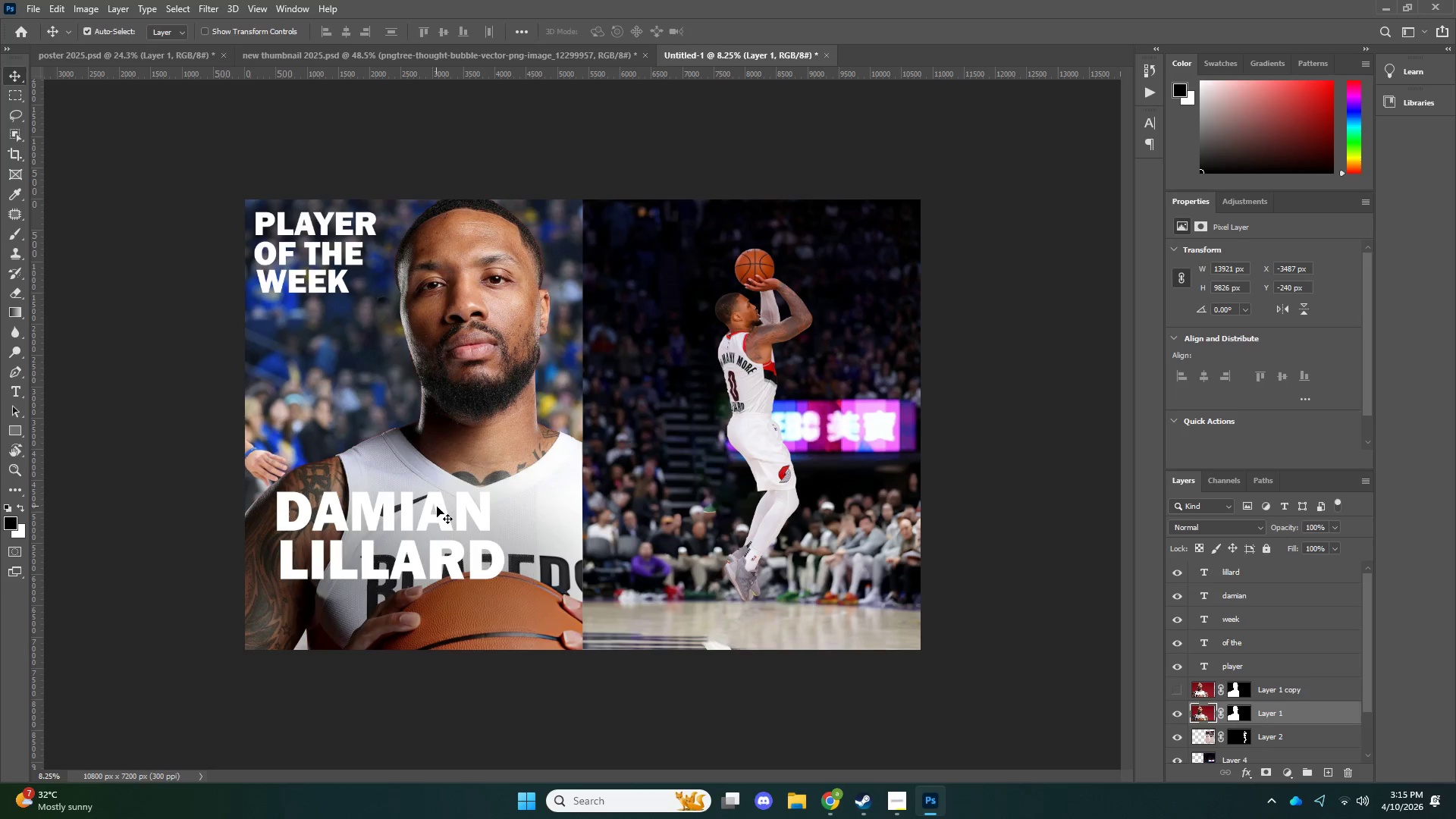 
left_click([437, 507])
 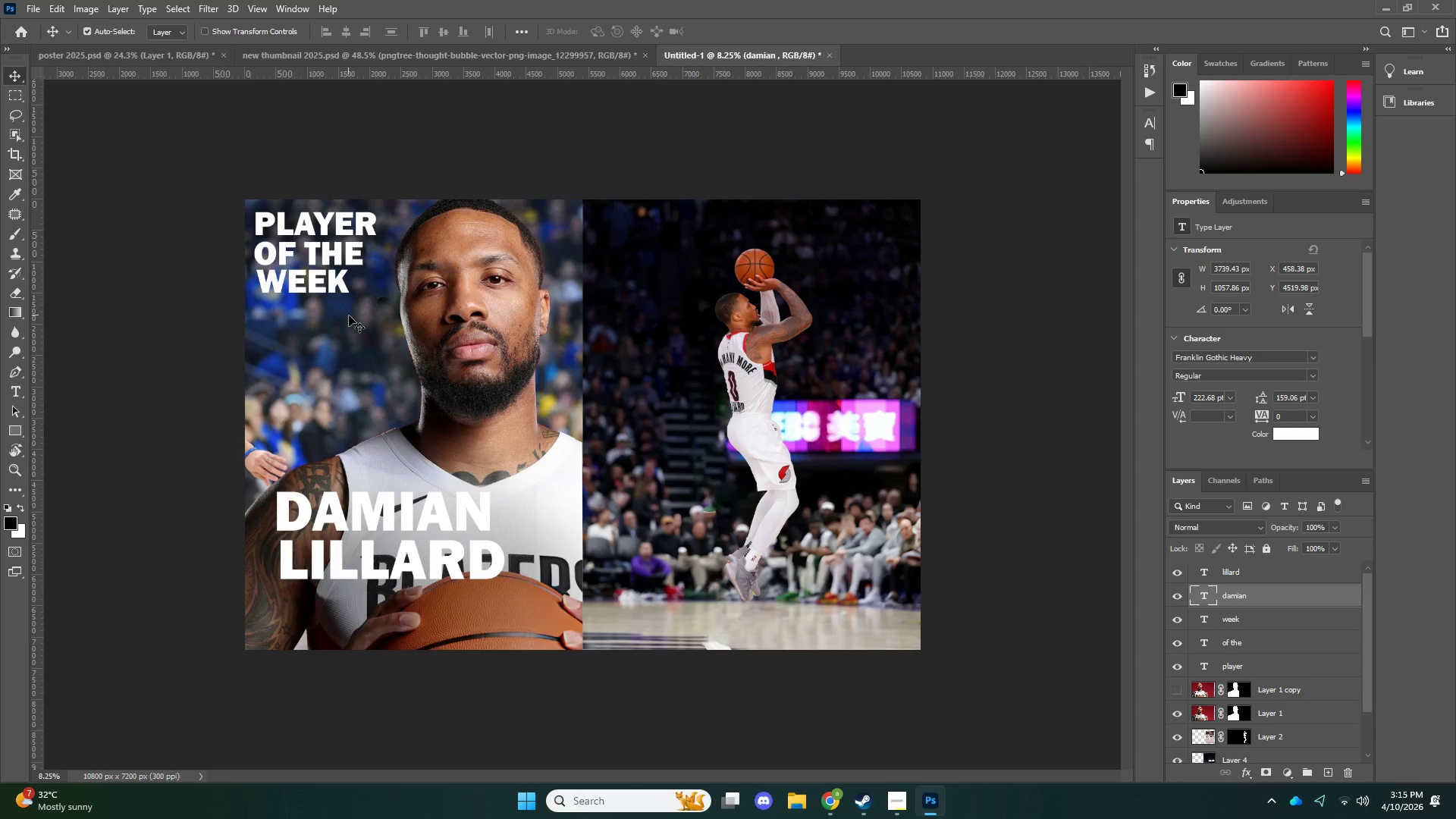 
key(Delete)
 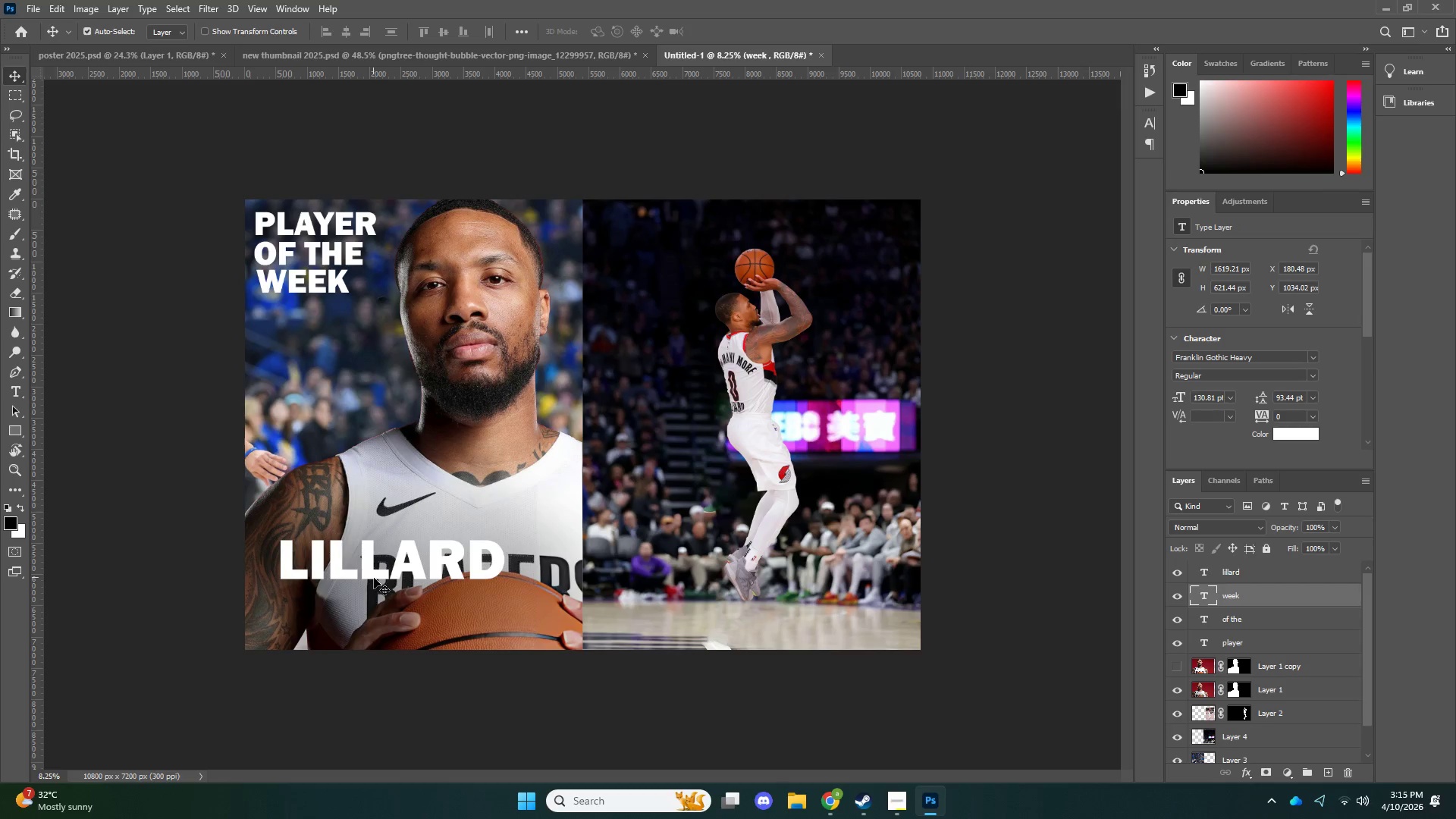 
left_click([373, 576])
 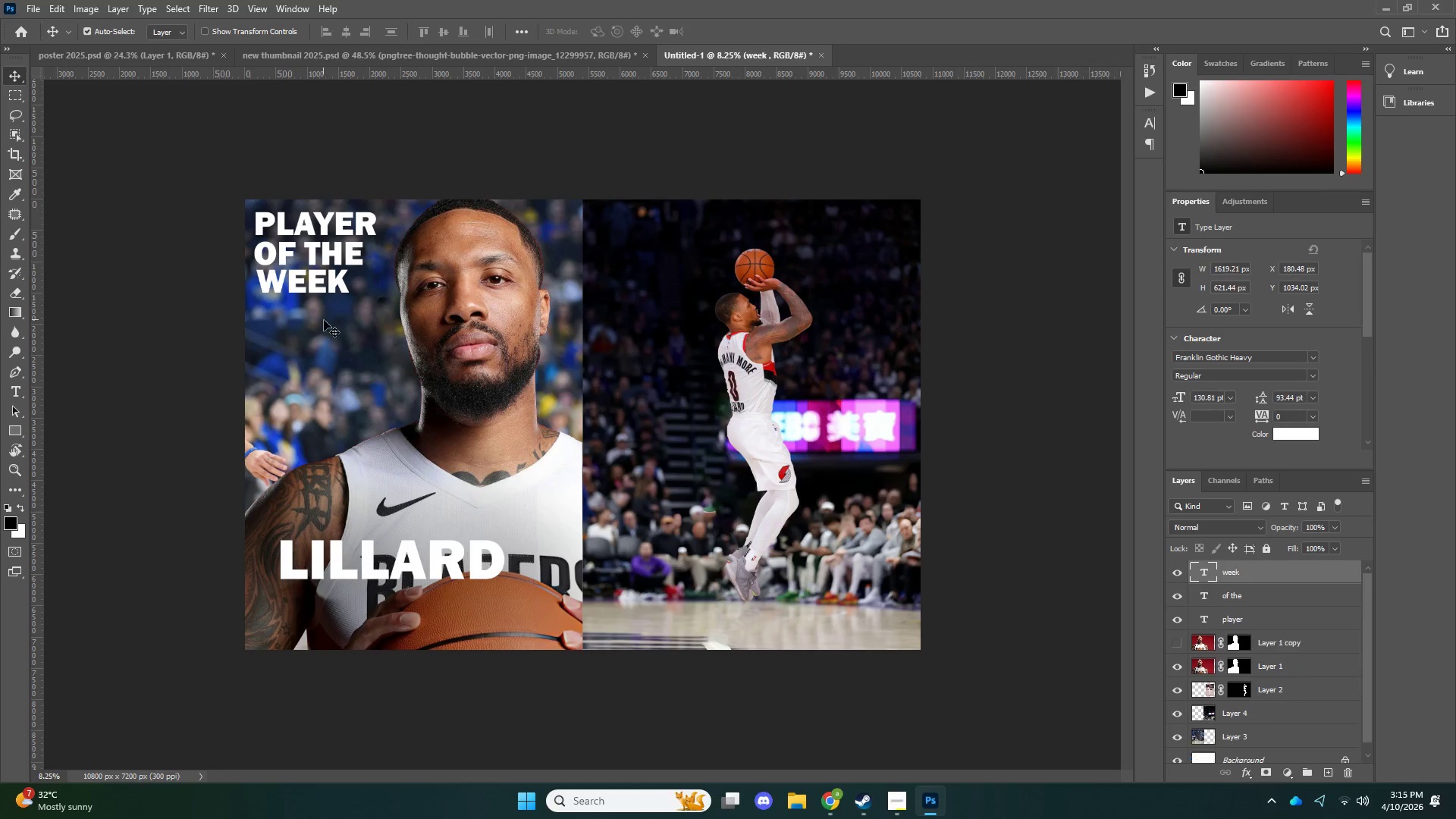 
key(Delete)
 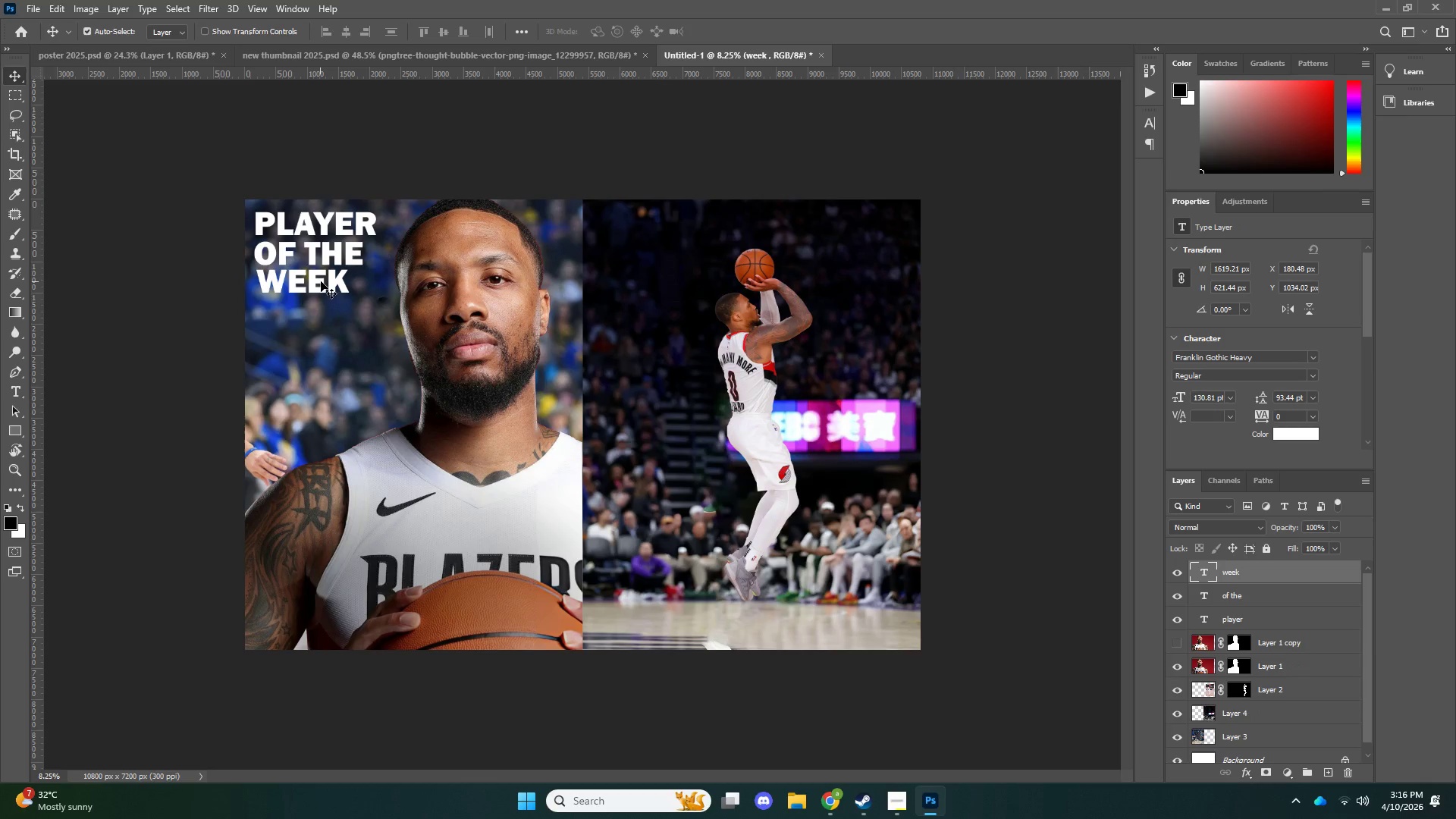 
left_click([321, 281])
 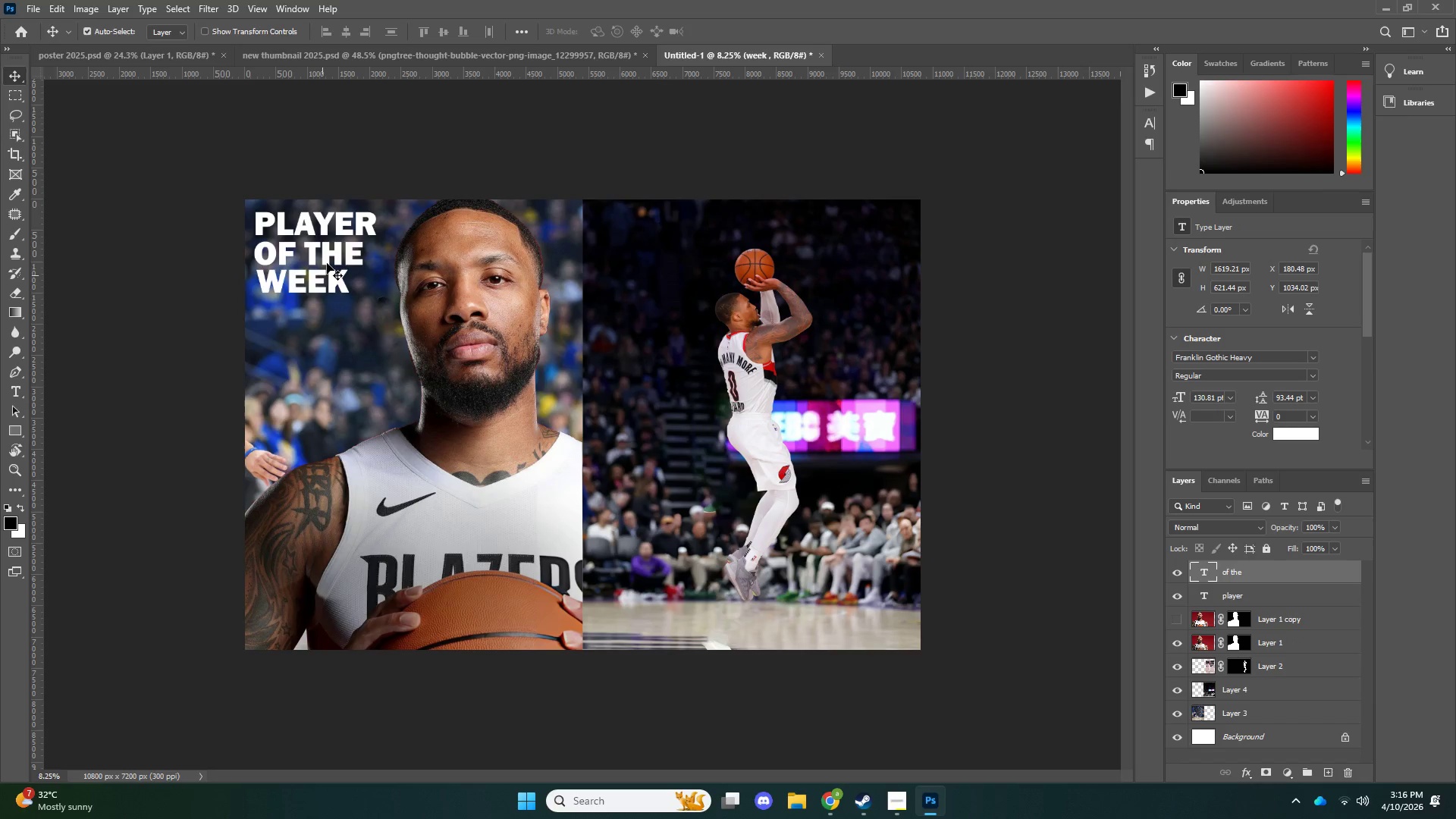 
key(Delete)
 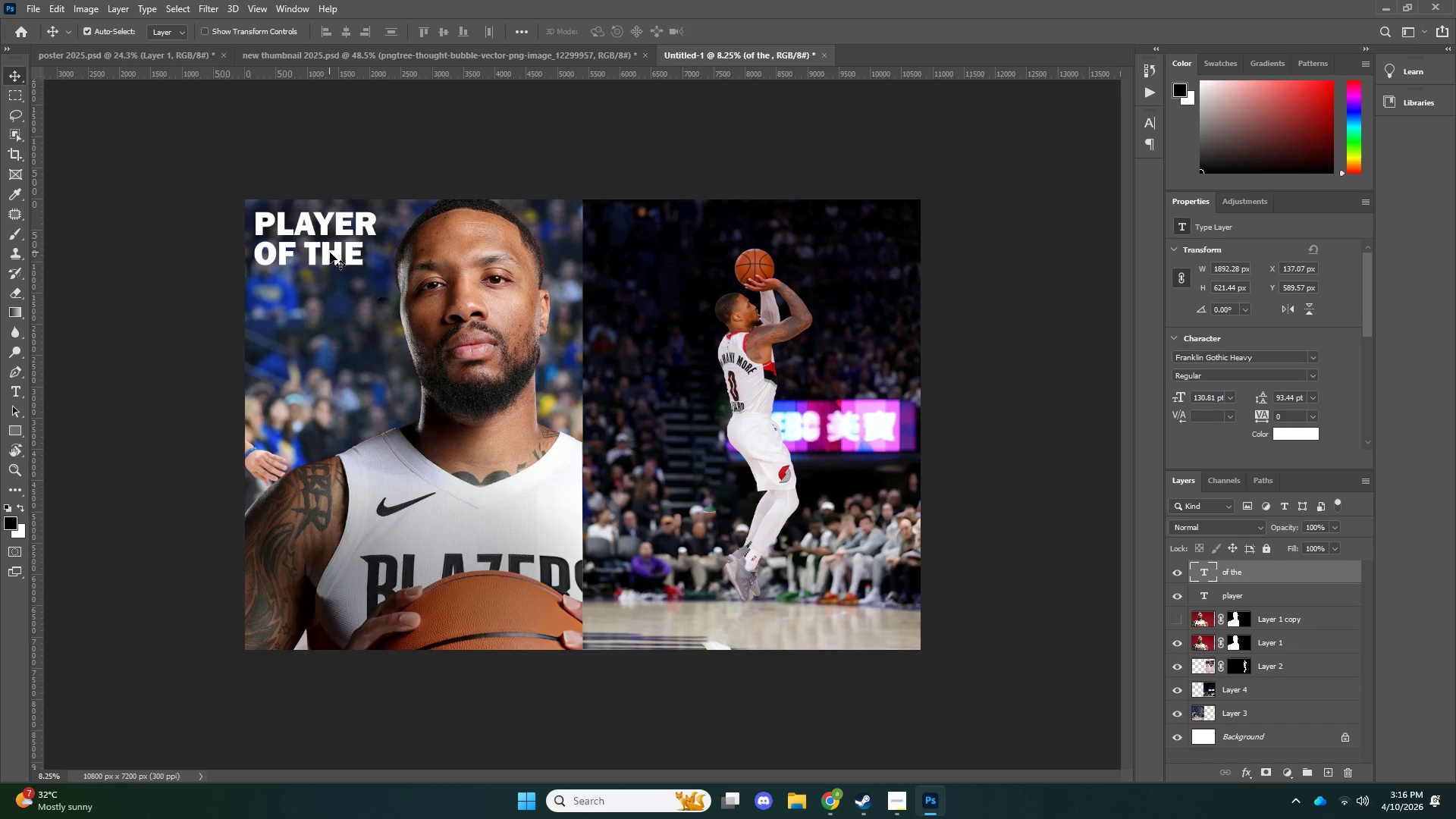 
left_click([330, 253])
 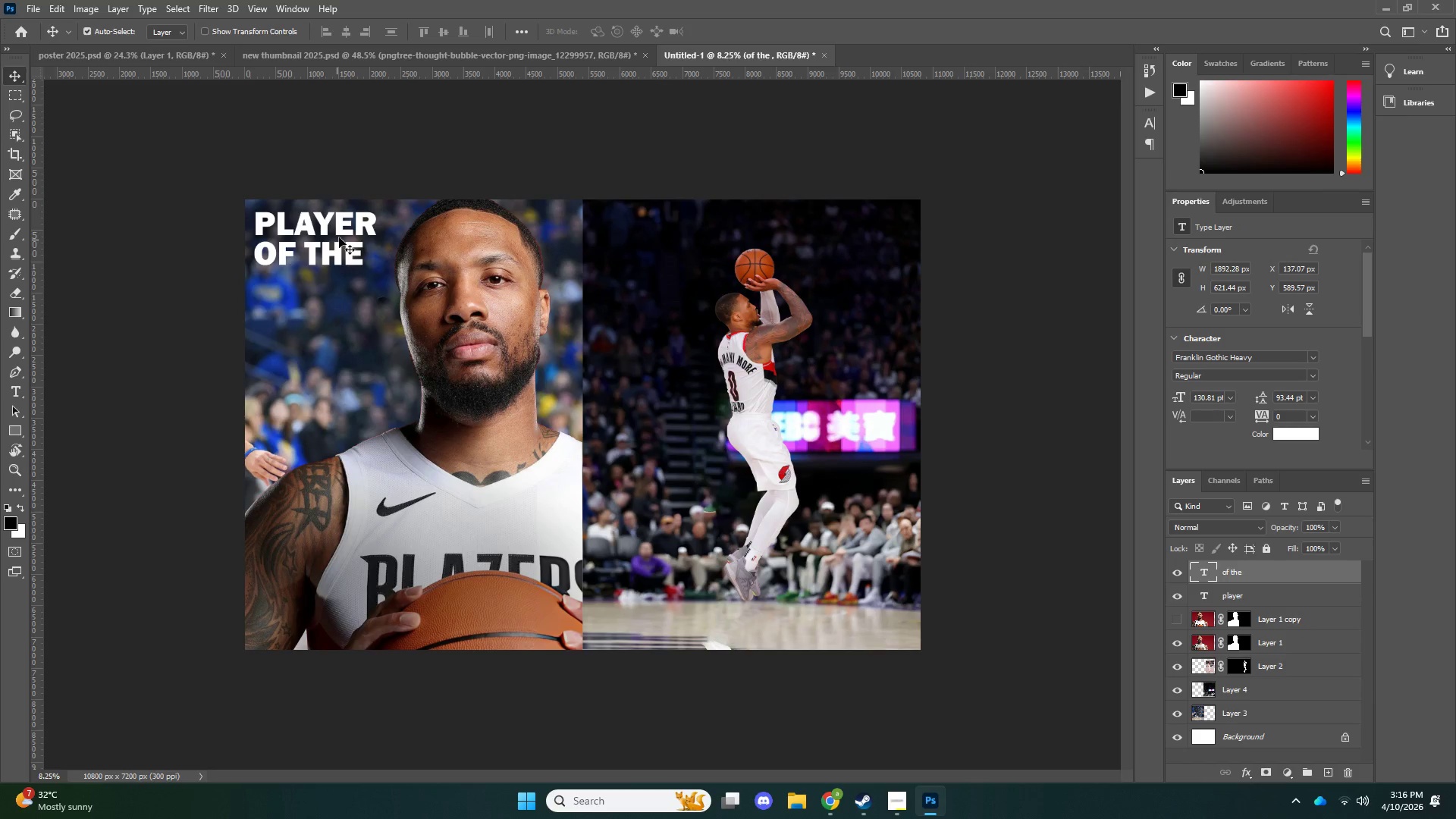 
key(Delete)
 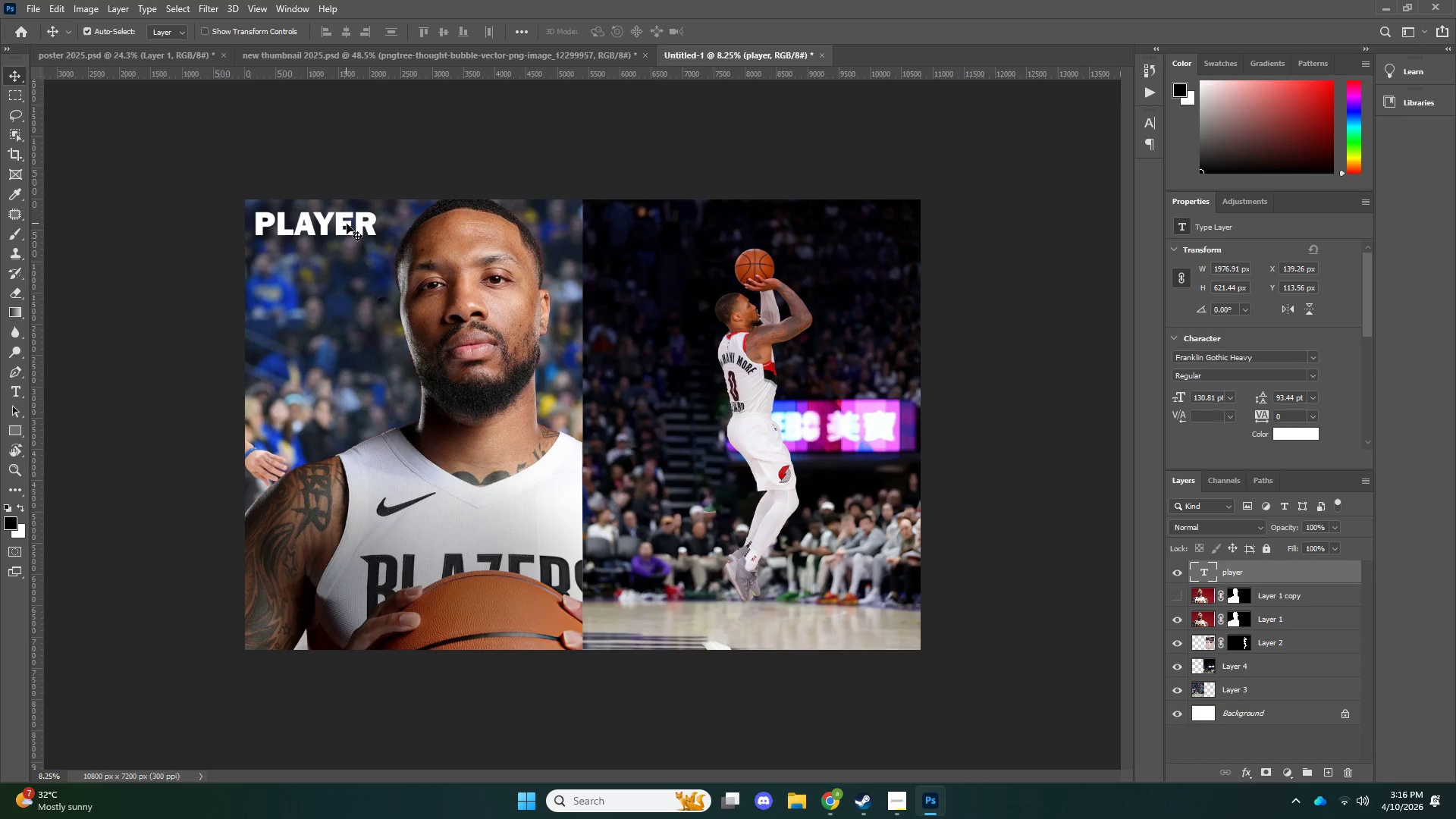 
double_click([347, 224])
 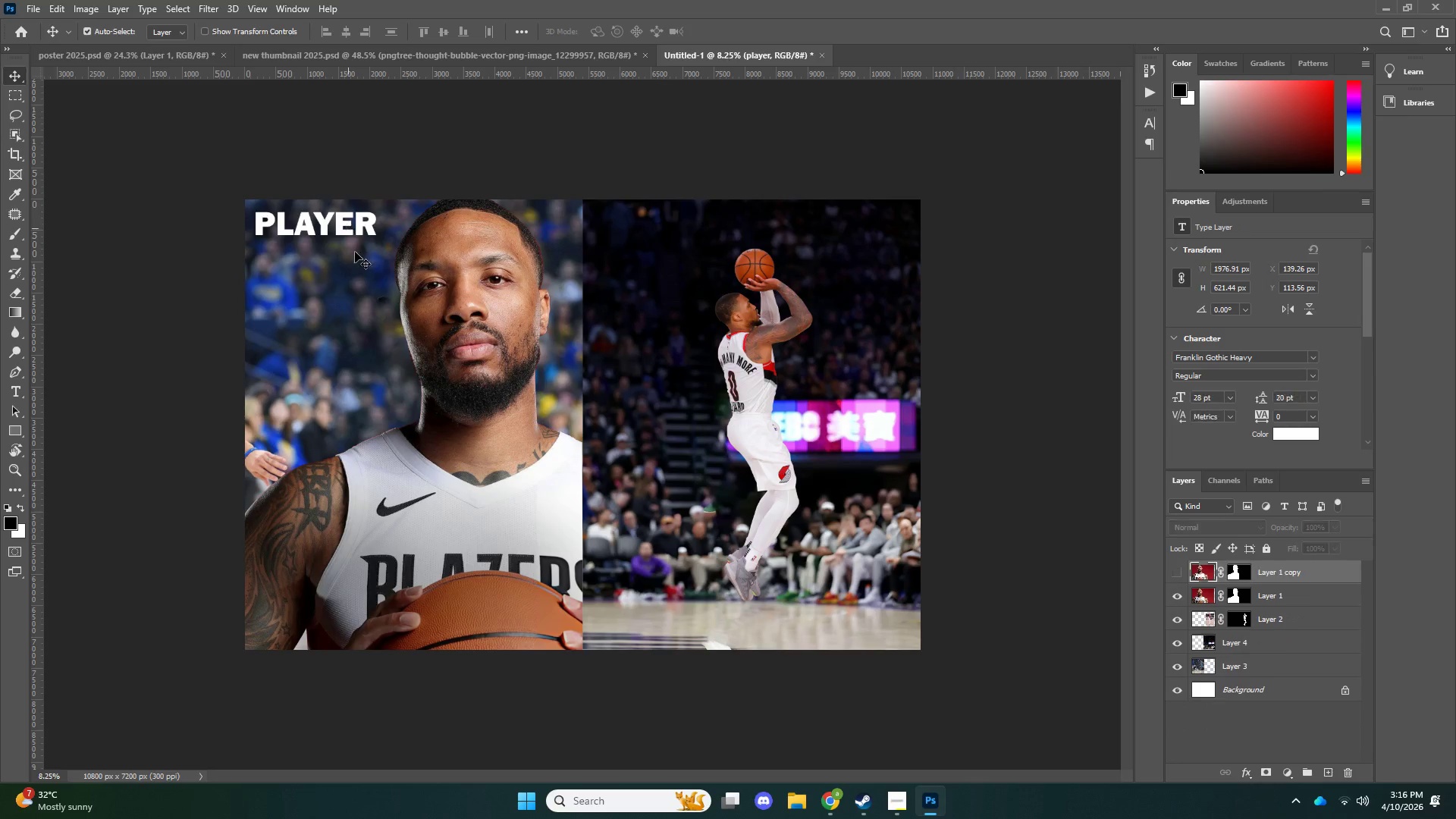 
type([Delete]zv)
 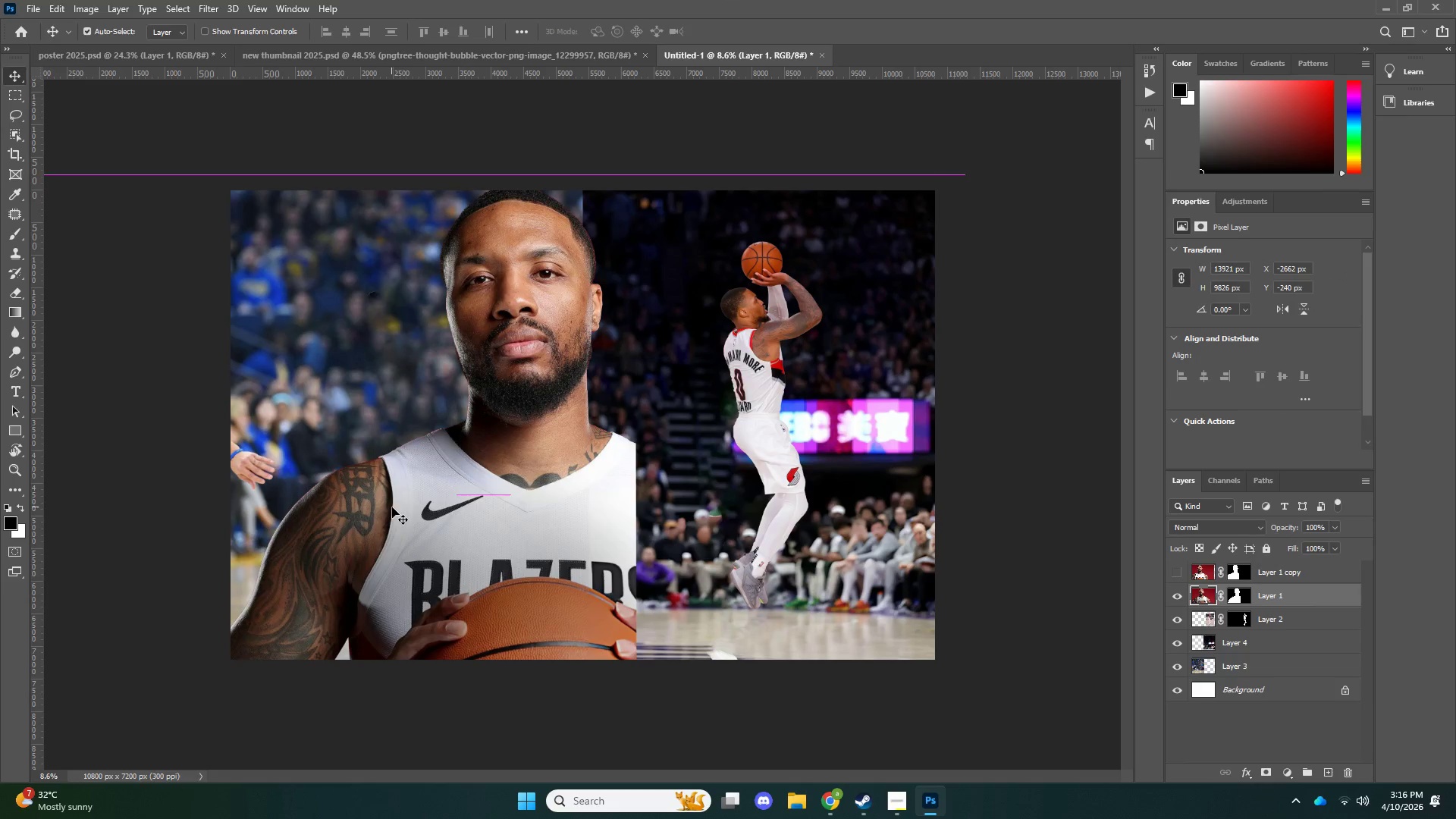 
left_click_drag(start_coordinate=[484, 391], to_coordinate=[495, 392])
 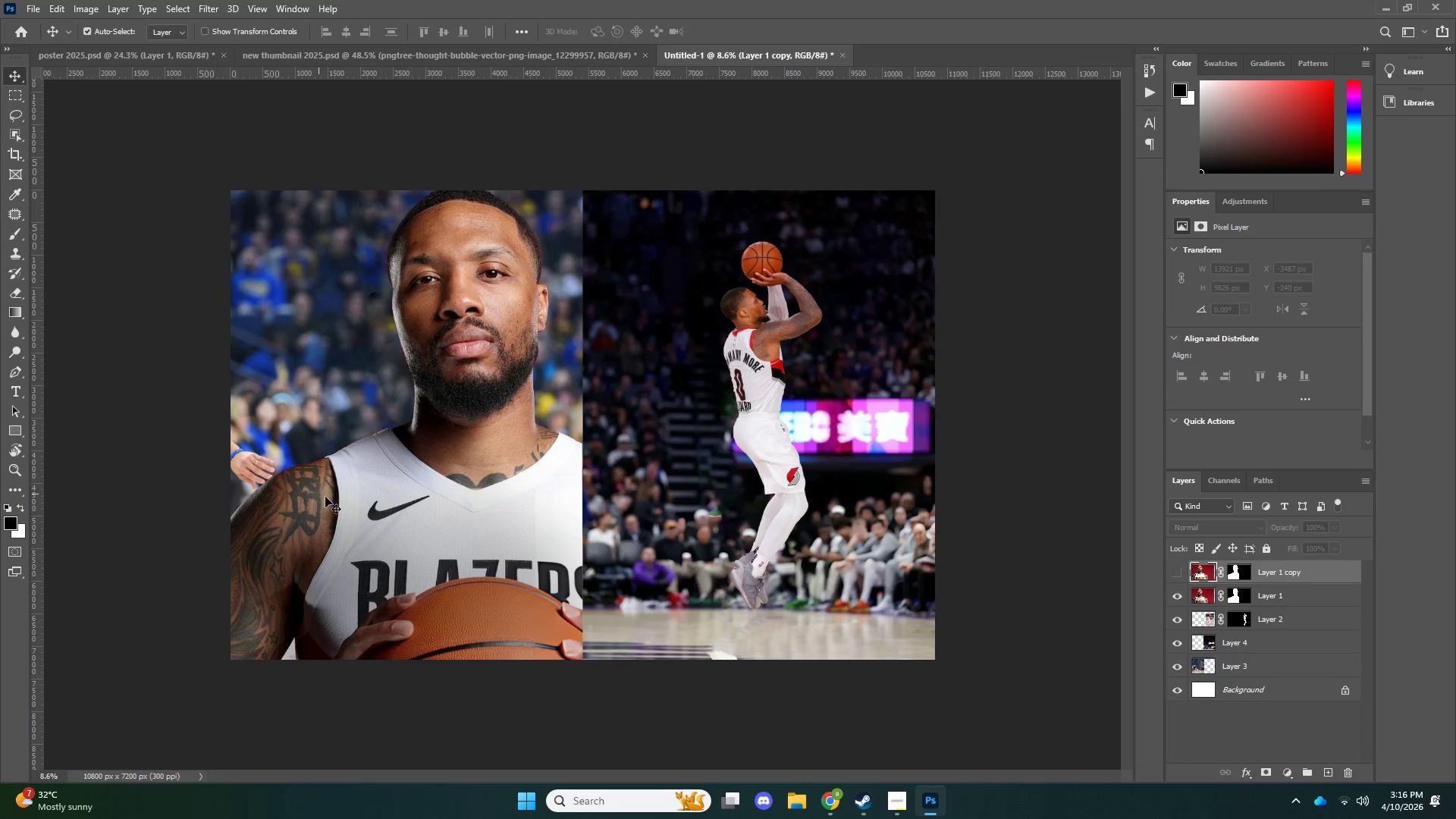 
left_click_drag(start_coordinate=[338, 501], to_coordinate=[392, 507])
 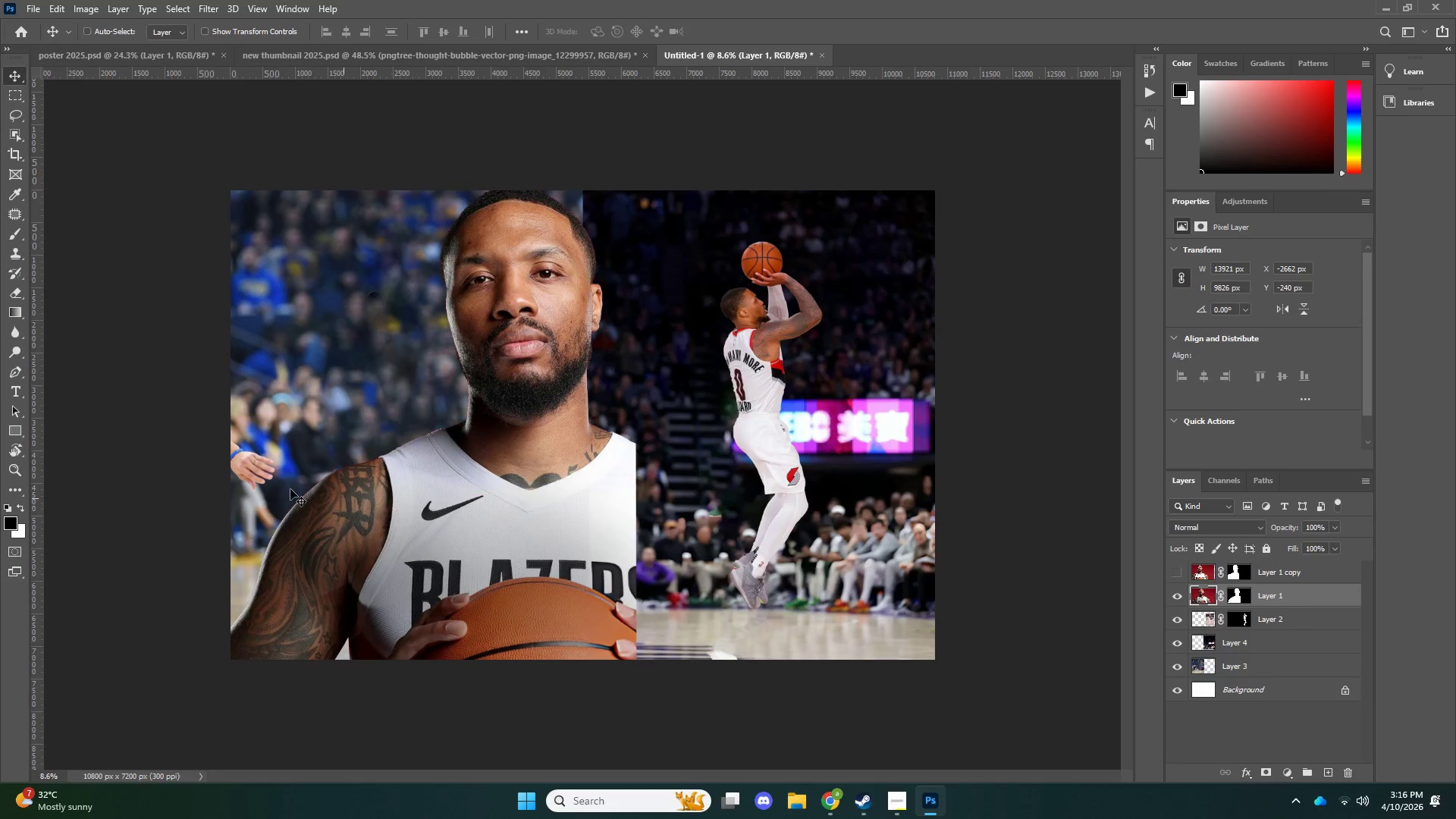 
key(Control+ControlLeft)
 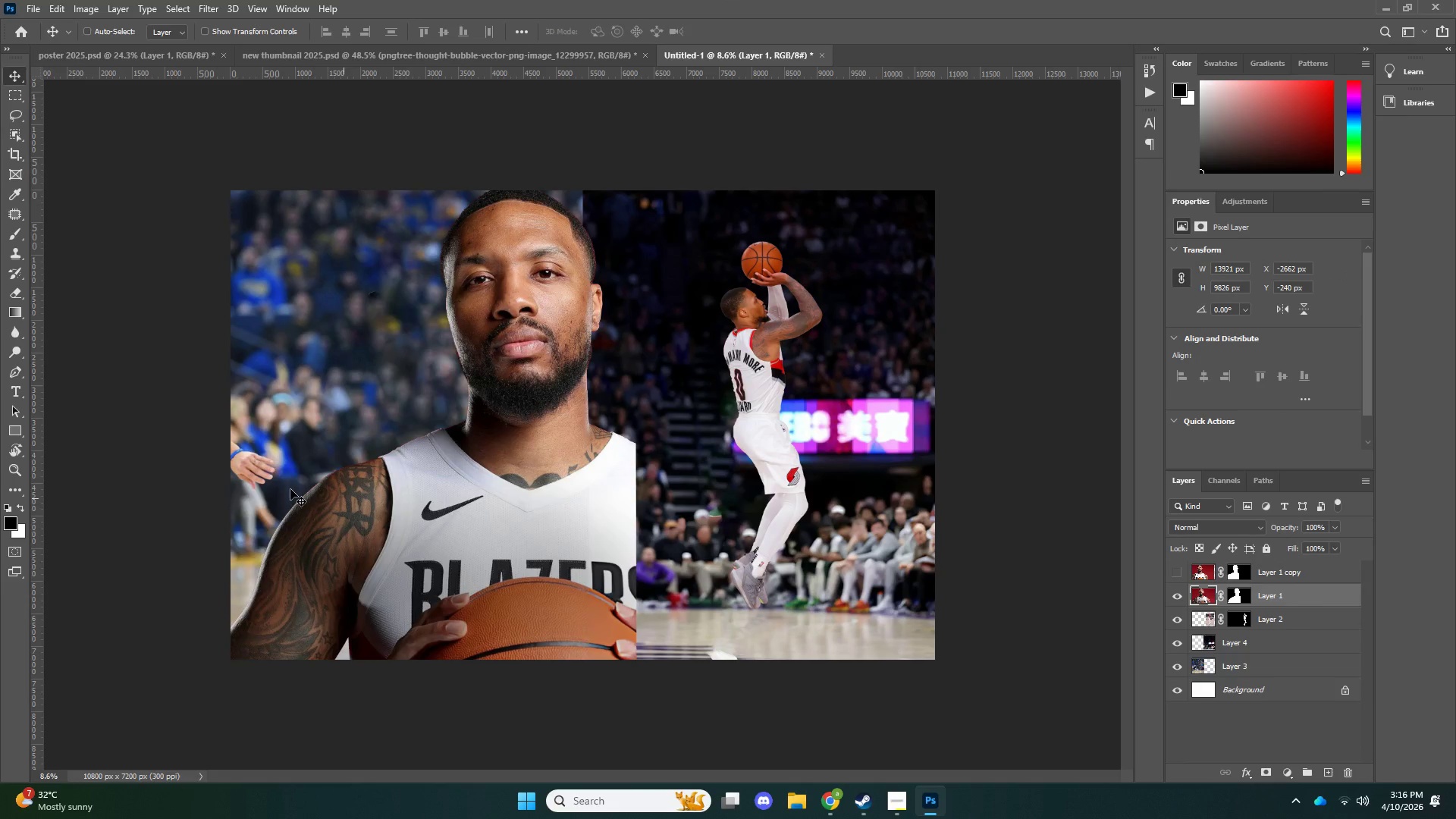 
key(Control+Z)
 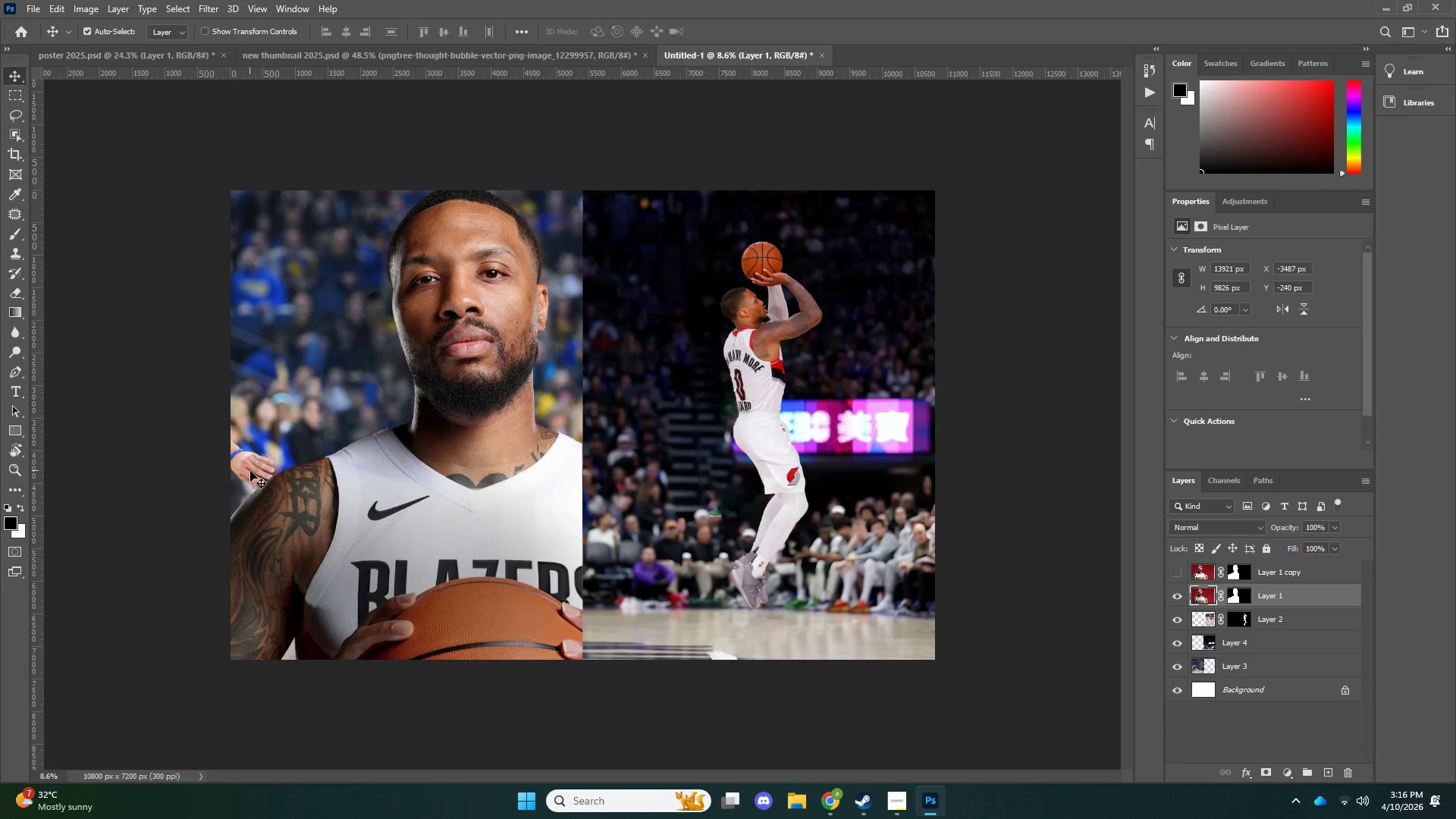 
left_click_drag(start_coordinate=[250, 471], to_coordinate=[168, 474])
 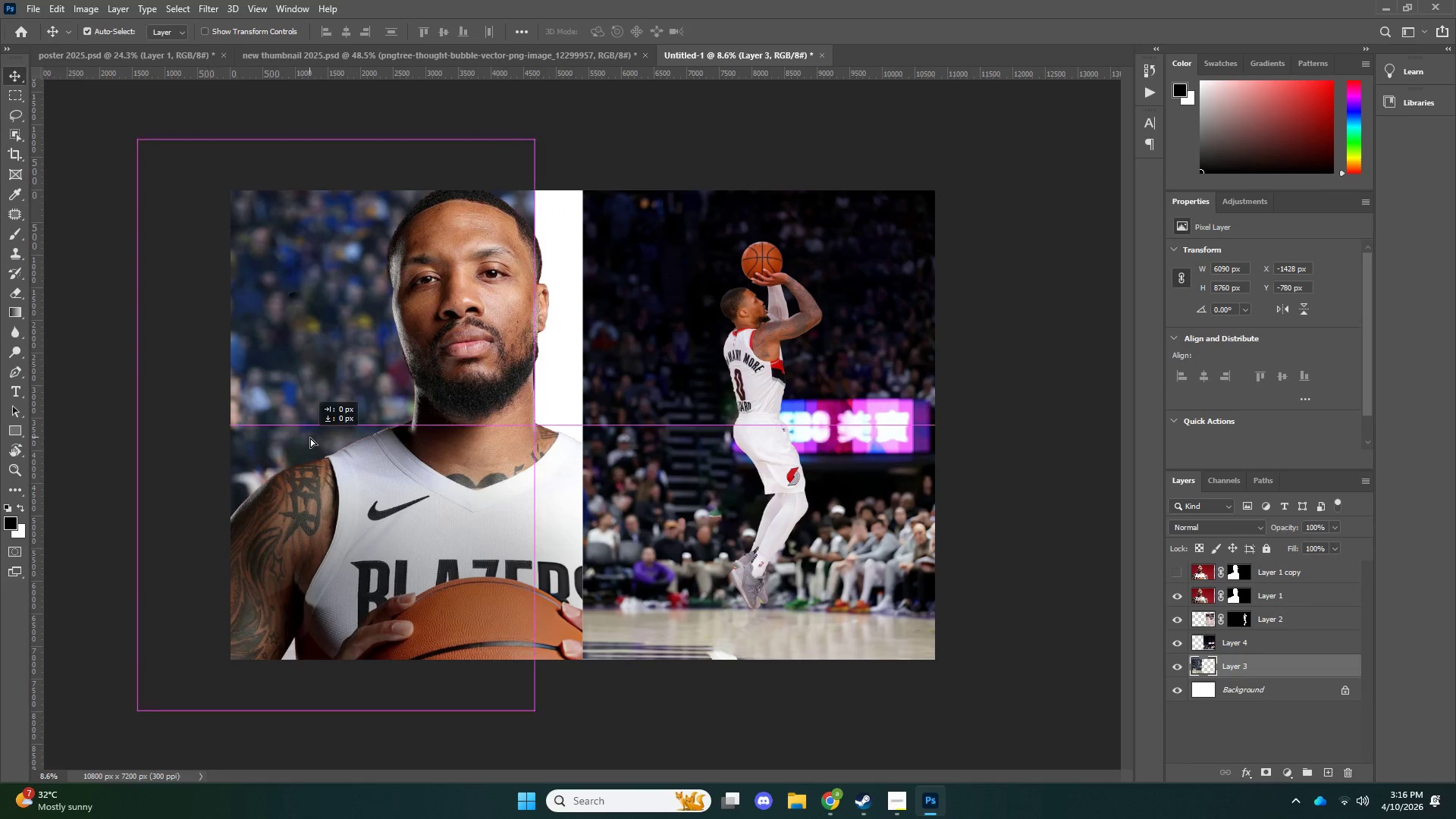 
left_click_drag(start_coordinate=[303, 438], to_coordinate=[325, 438])
 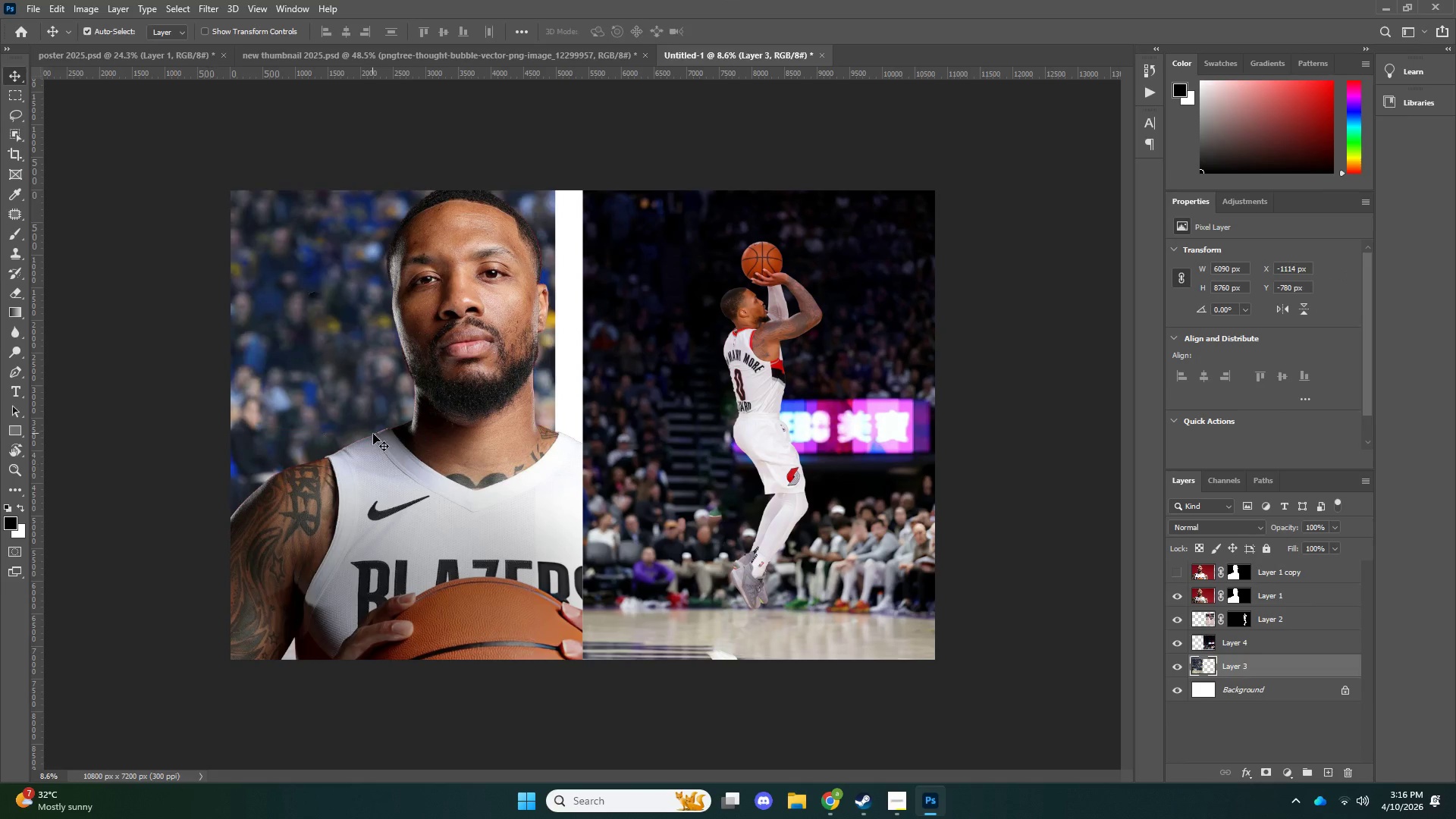 
key(Control+ControlLeft)
 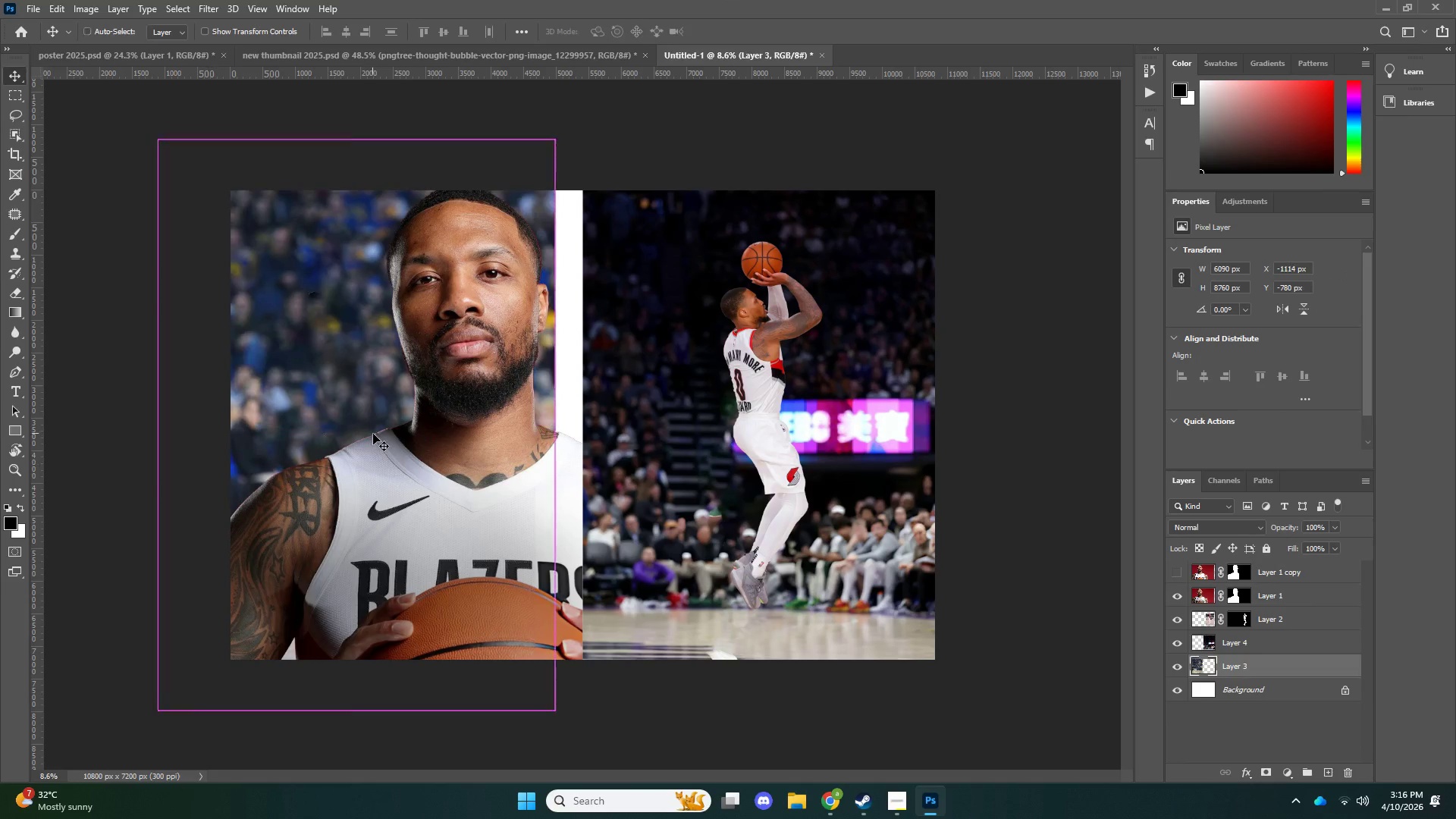 
key(Control+T)
 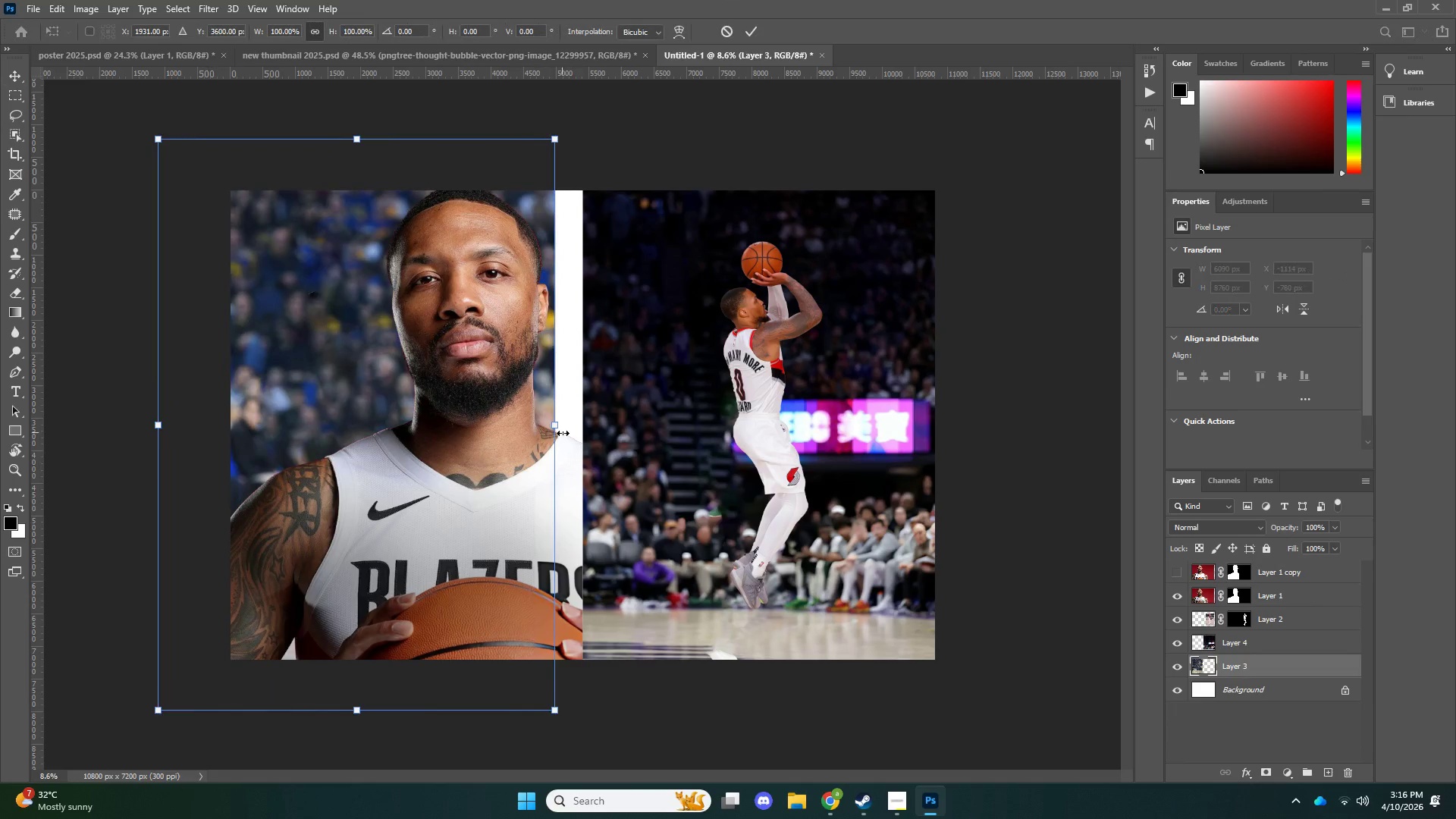 
key(Alt+AltLeft)
 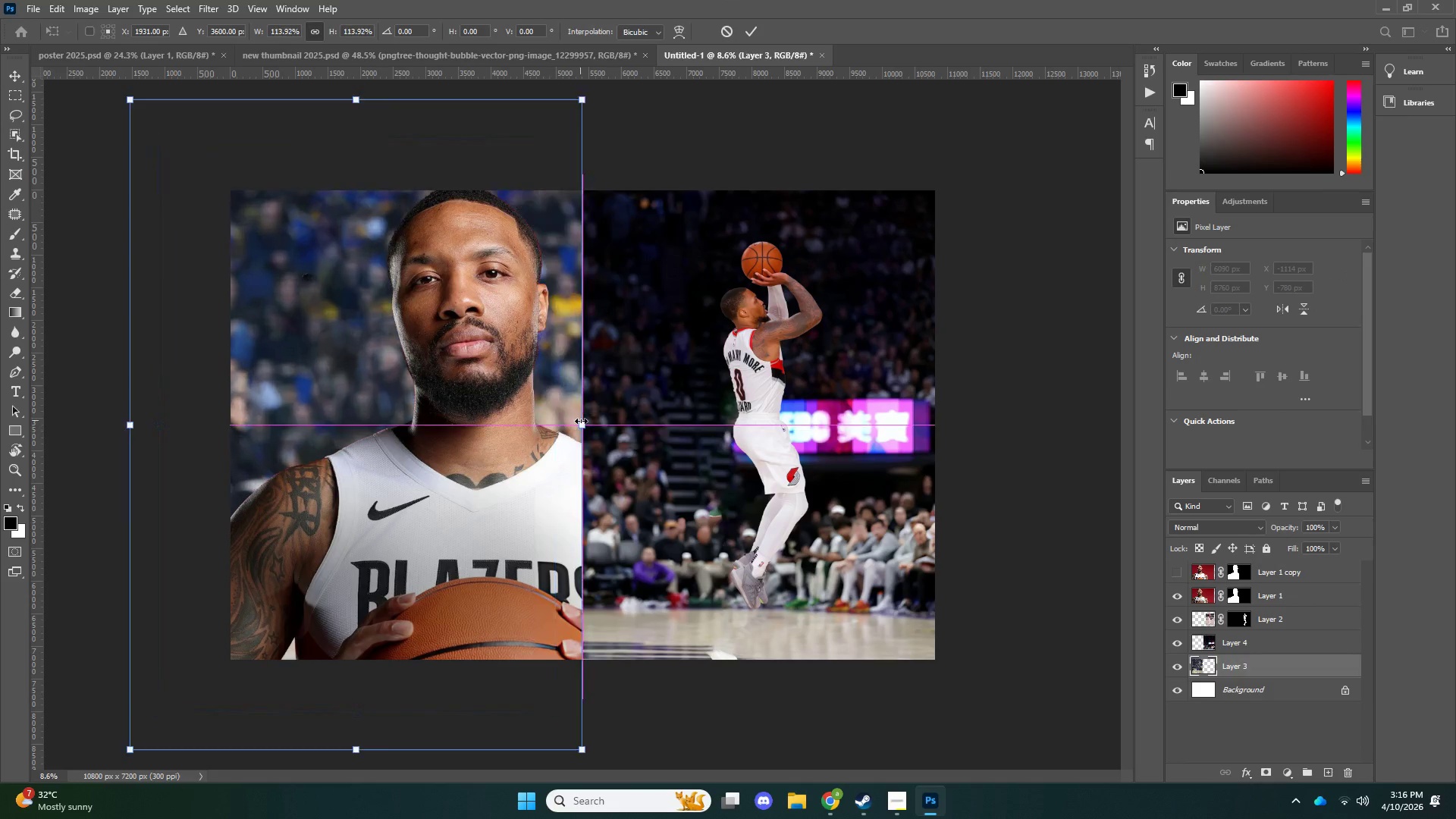 
left_click_drag(start_coordinate=[551, 426], to_coordinate=[581, 421])
 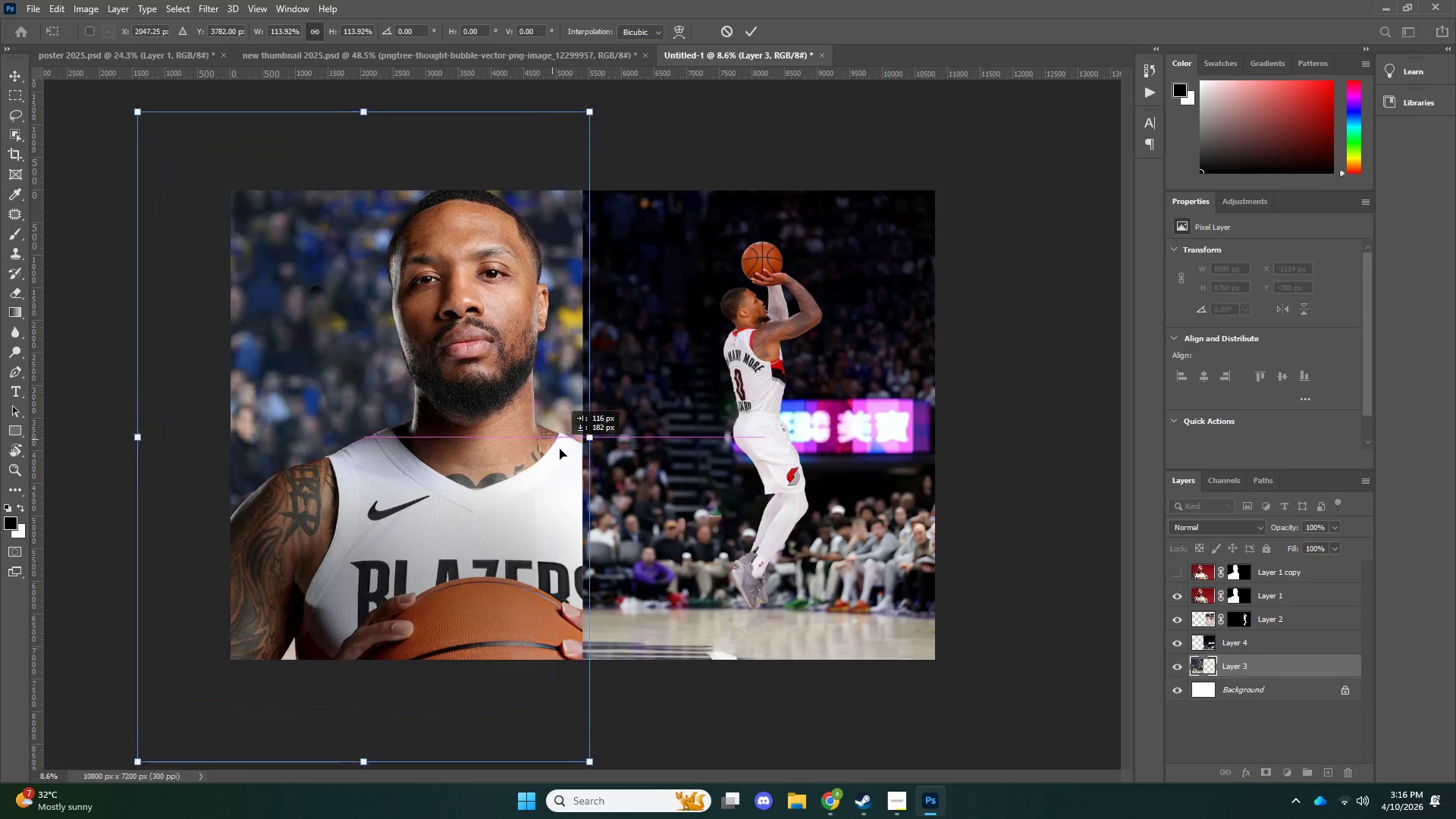 
left_click_drag(start_coordinate=[551, 438], to_coordinate=[559, 450])
 